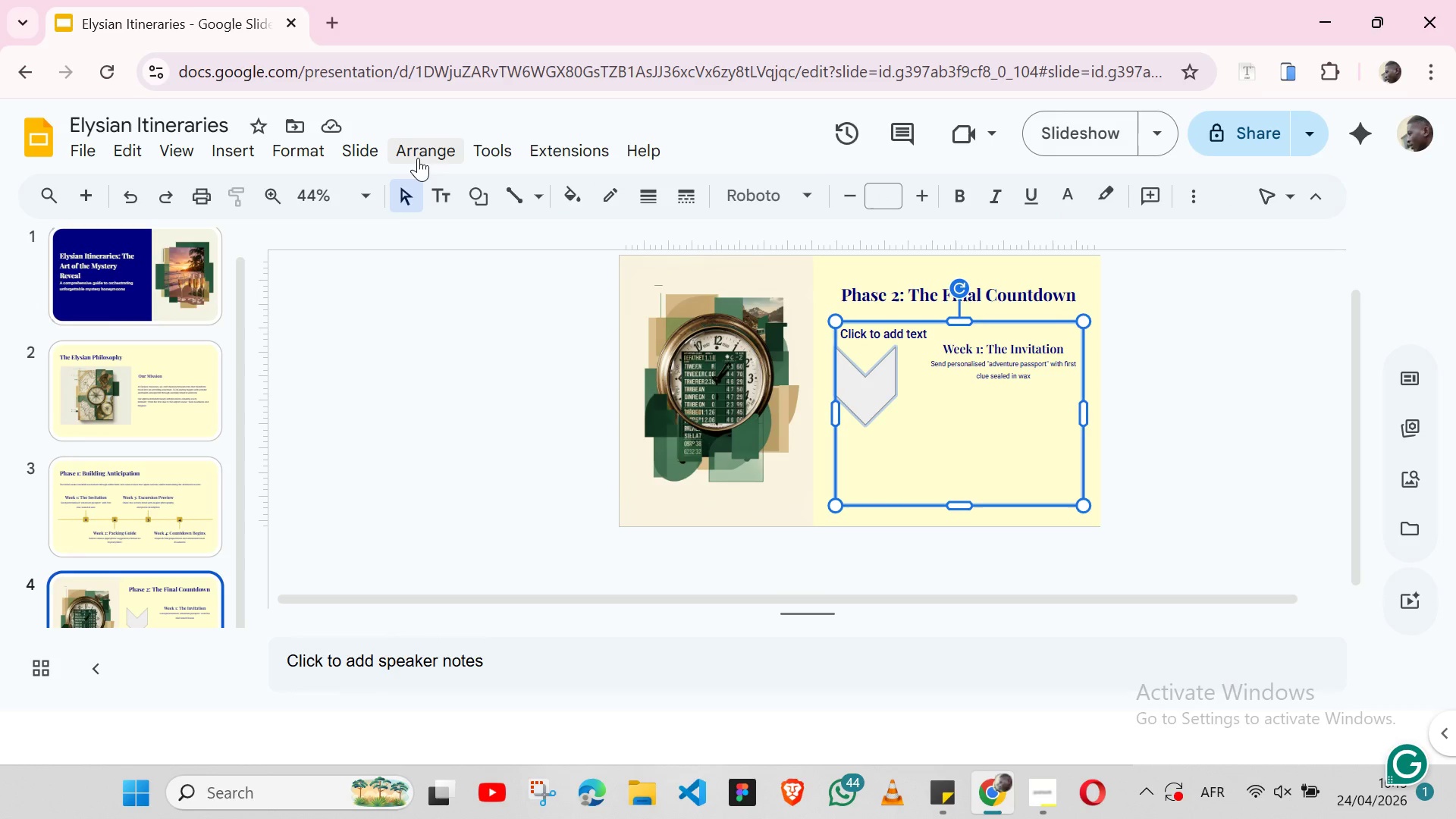 
left_click([418, 158])
 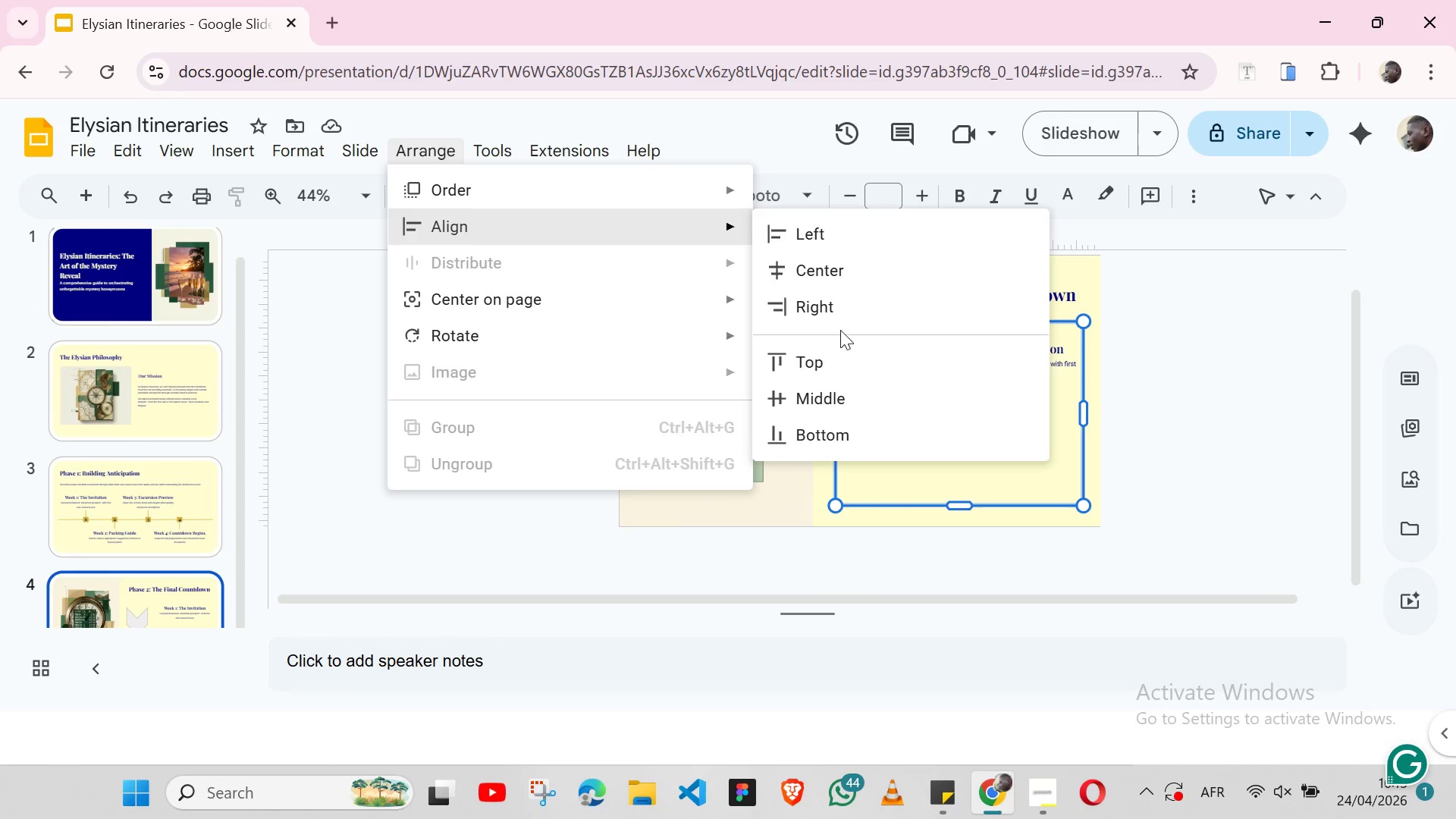 
left_click([834, 347])
 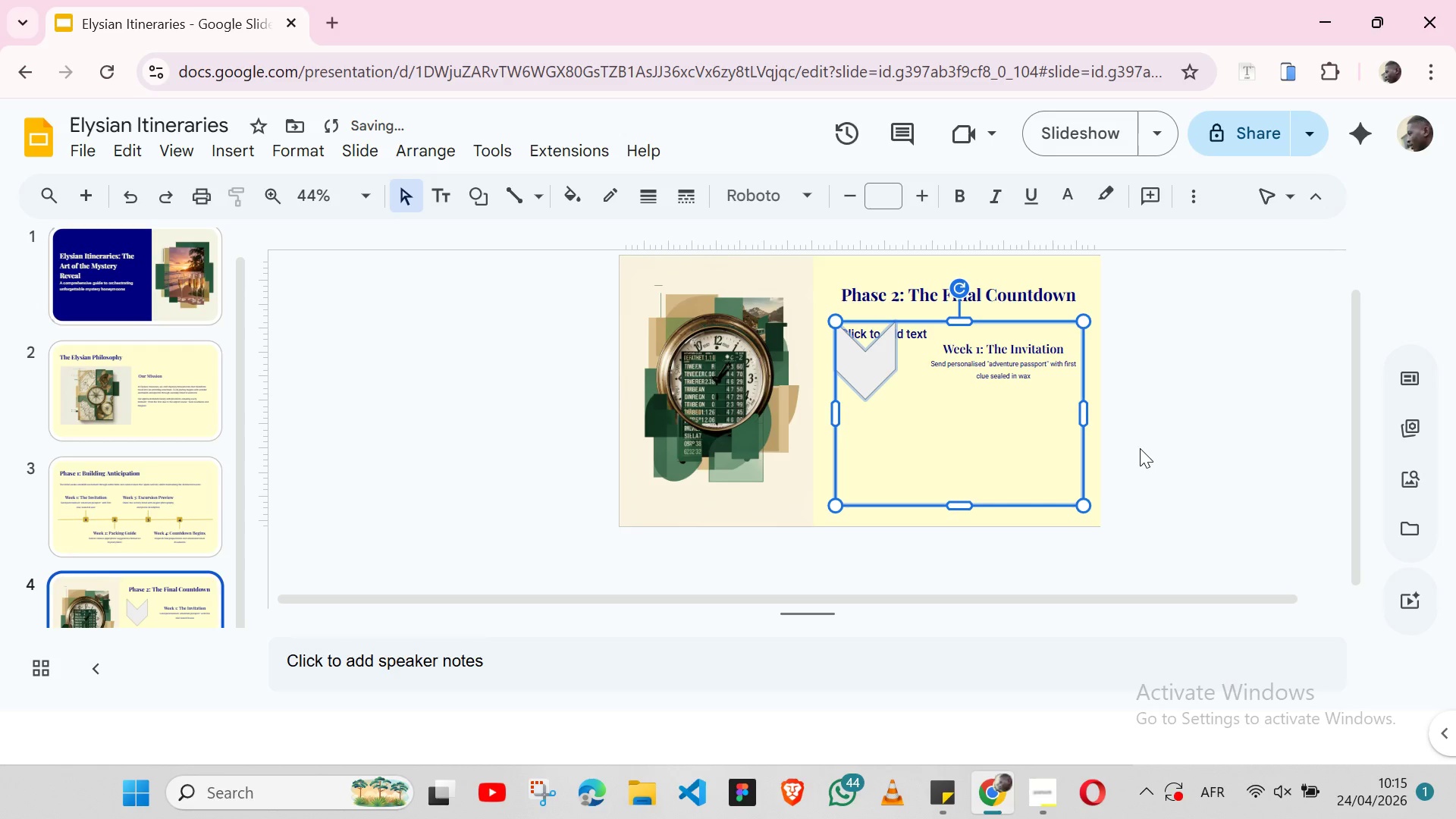 
left_click([1140, 448])
 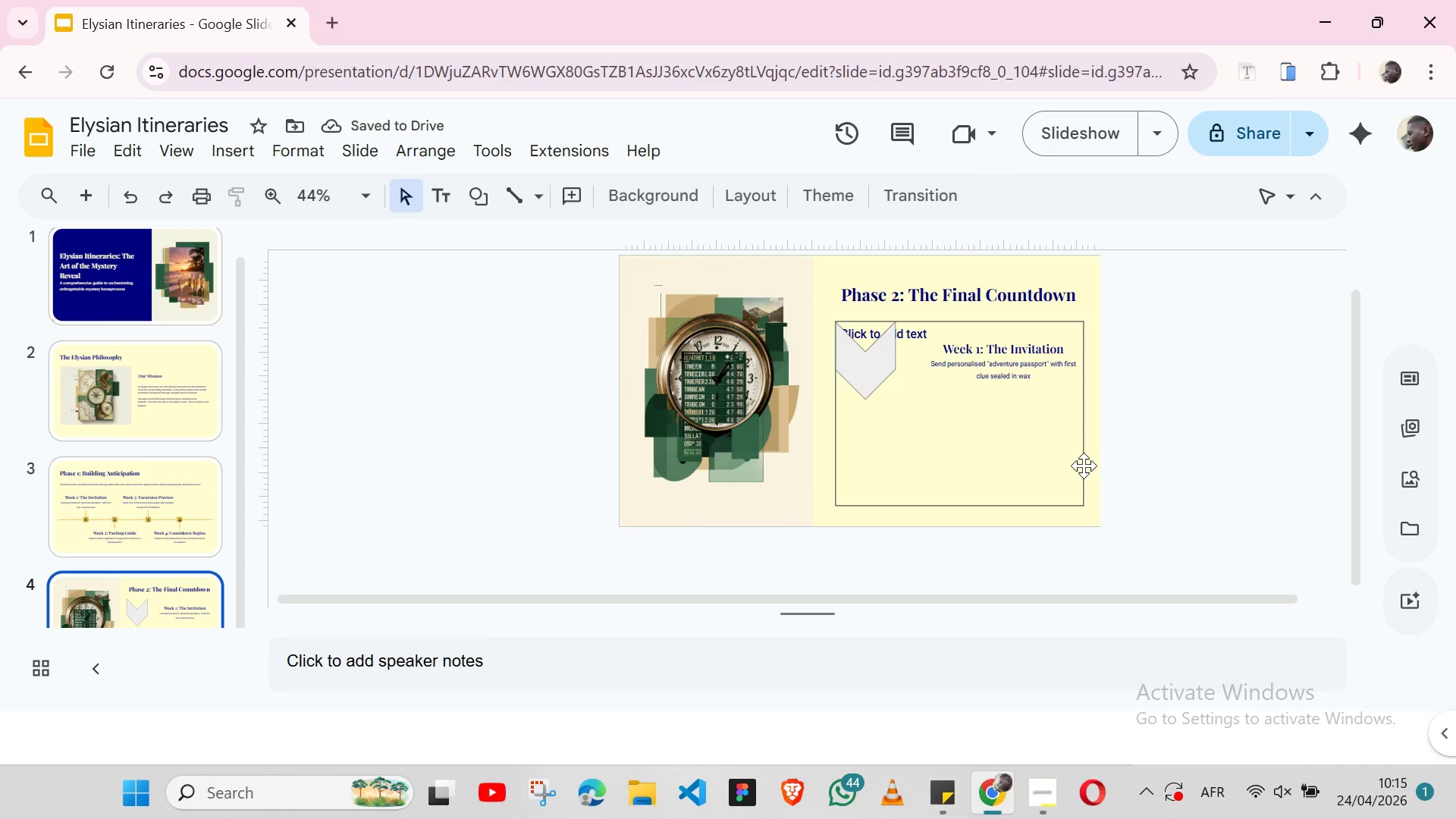 
left_click([1084, 466])
 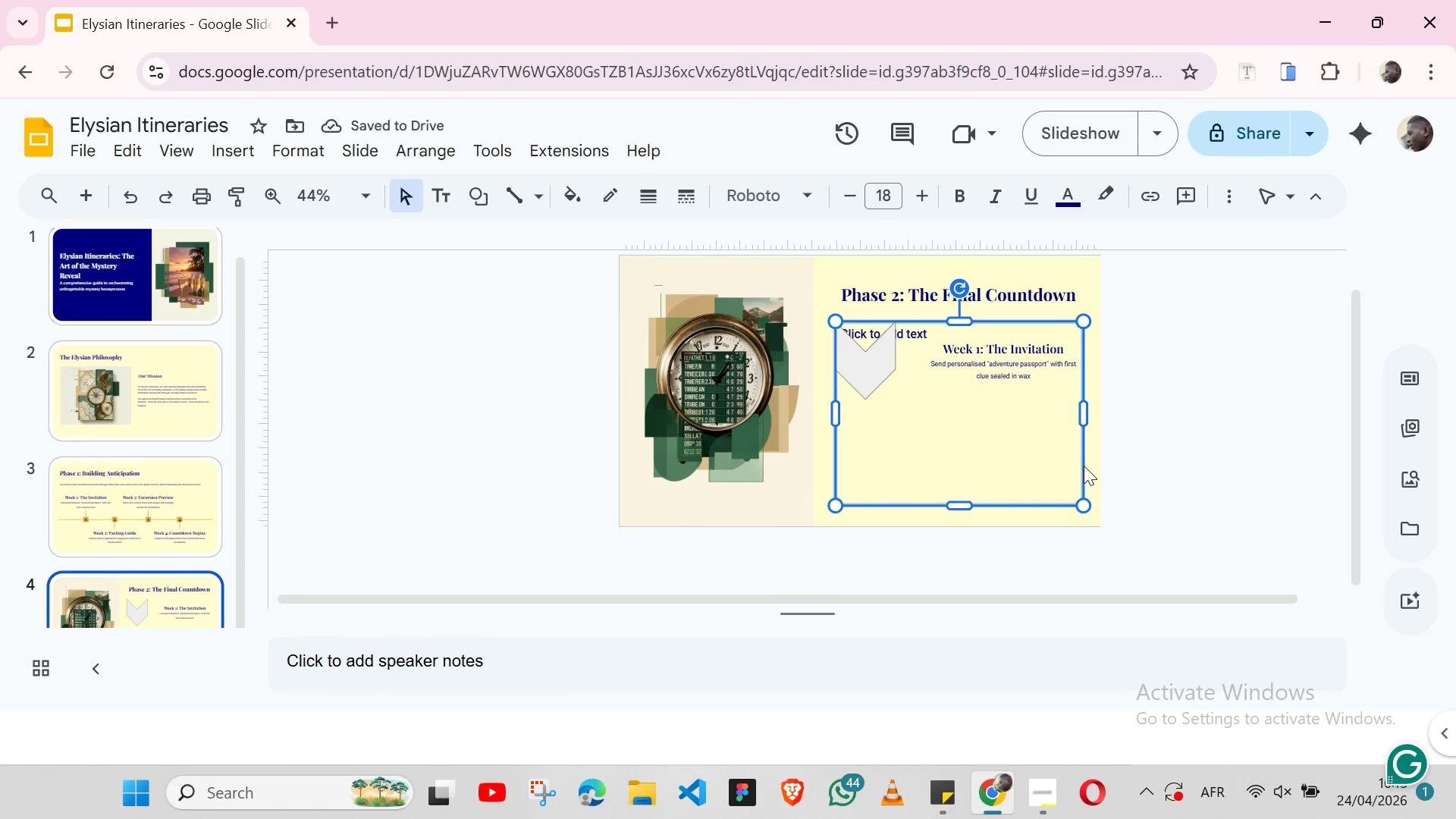 
key(Backspace)
 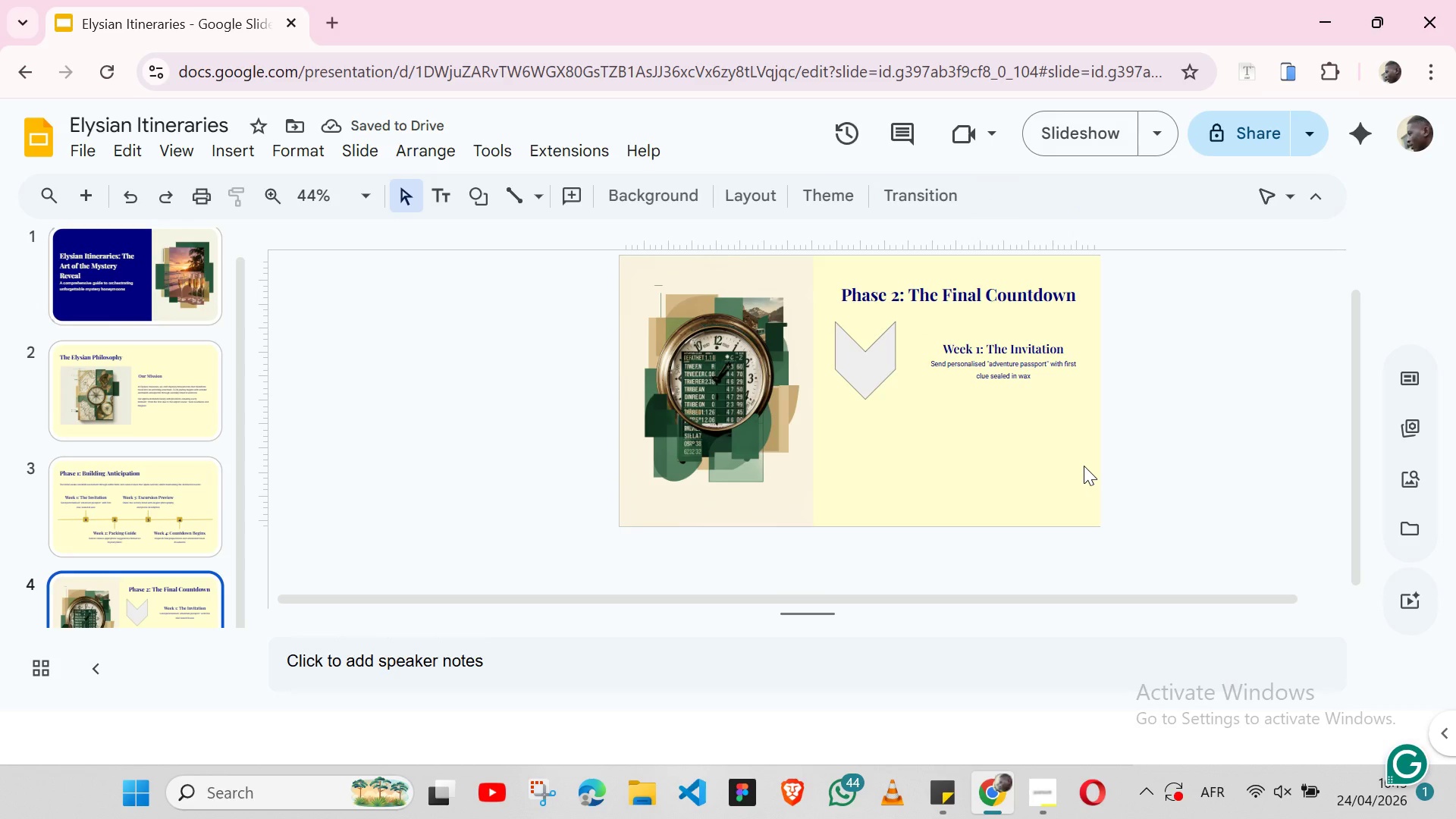 
wait(6.22)
 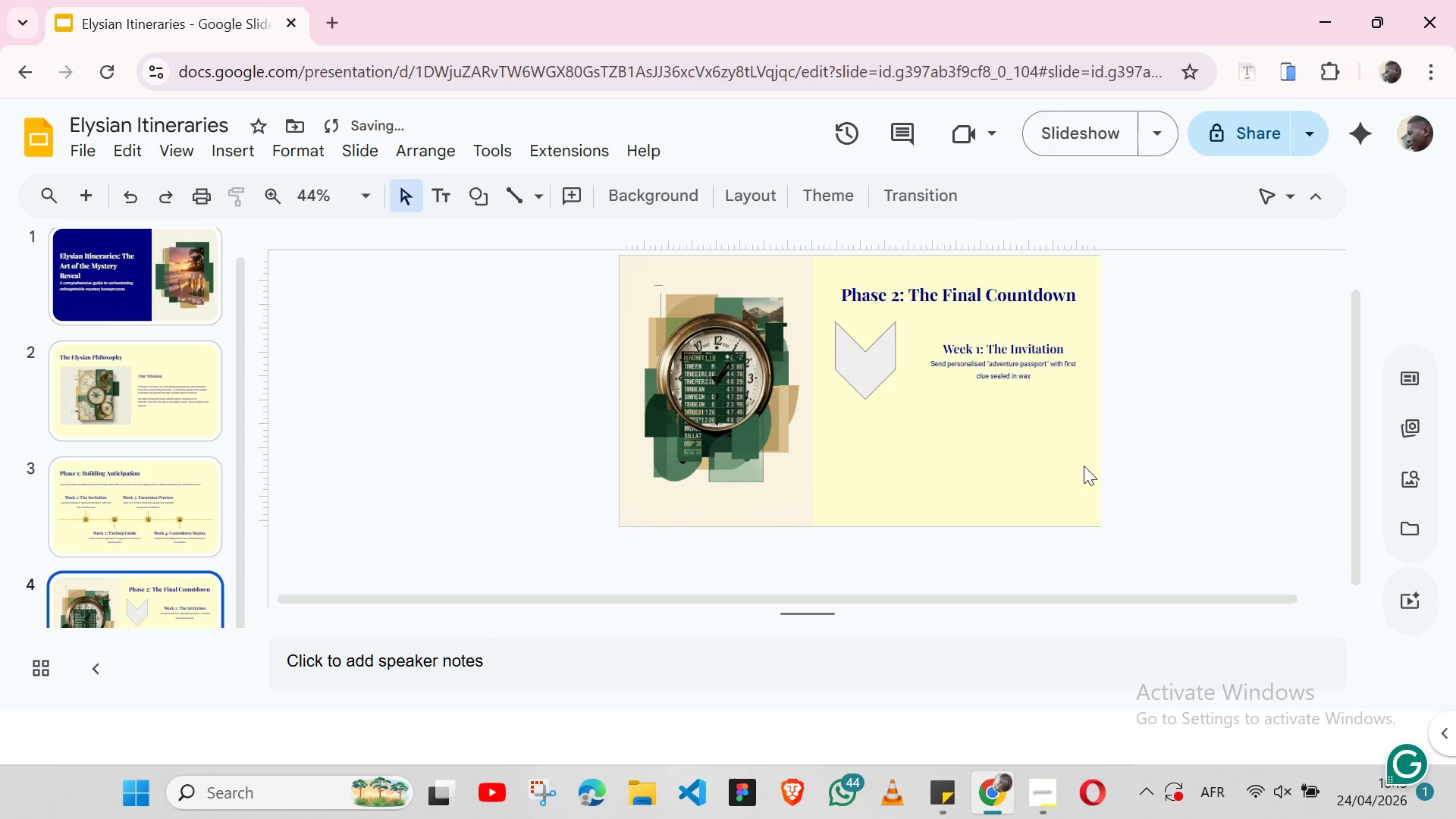 
left_click([869, 389])
 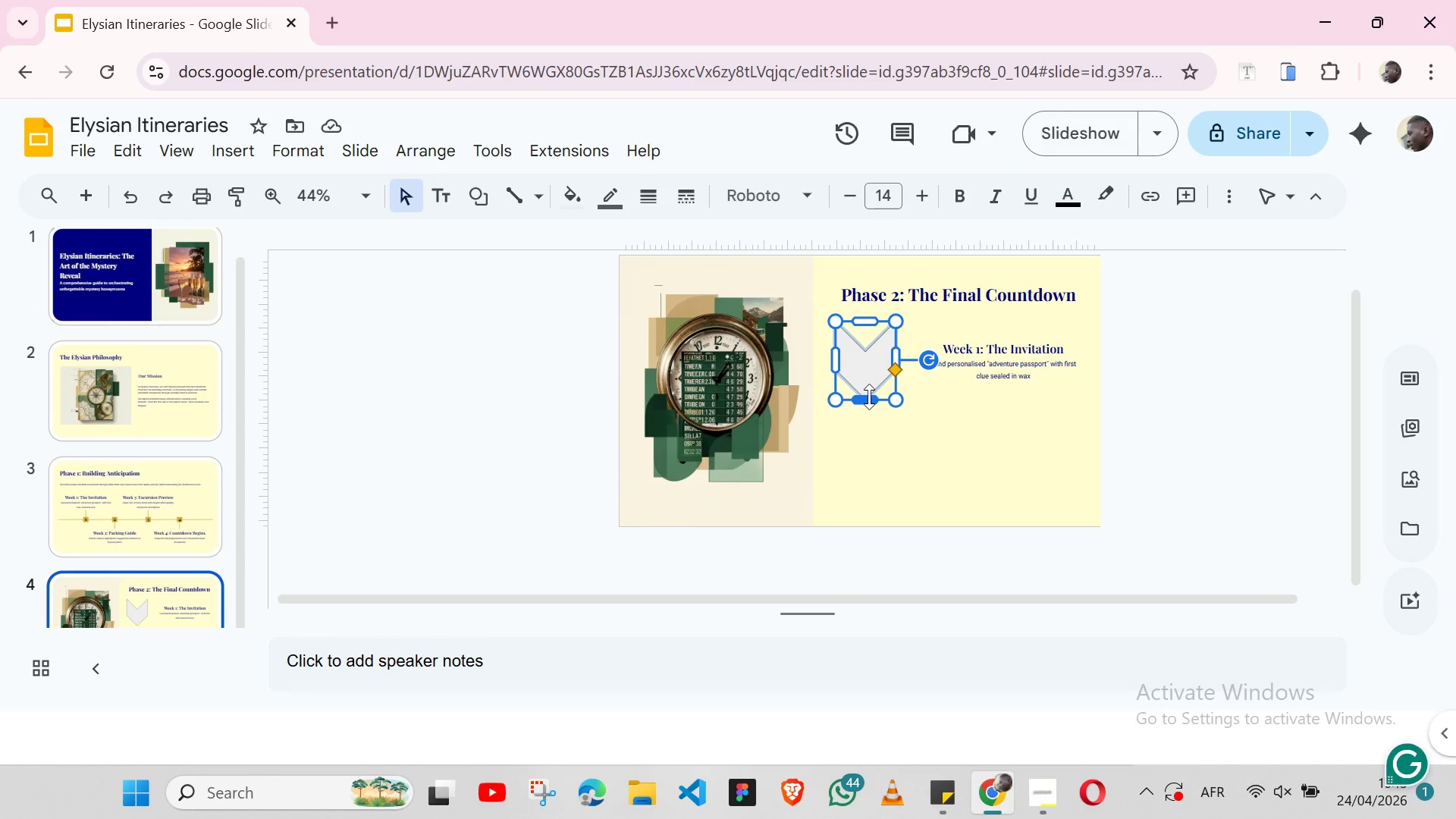 
left_click_drag(start_coordinate=[869, 397], to_coordinate=[869, 384])
 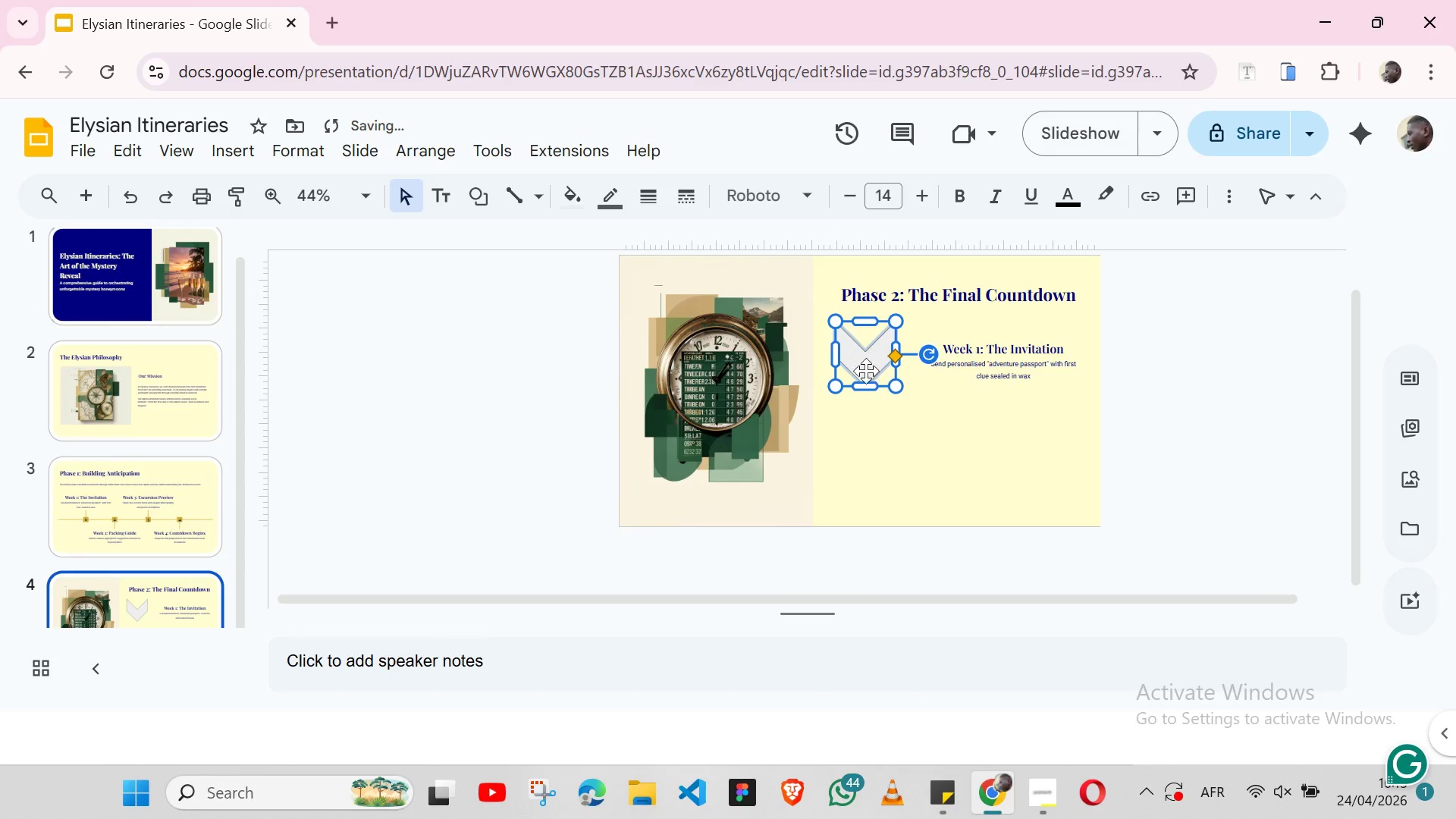 
left_click([880, 438])
 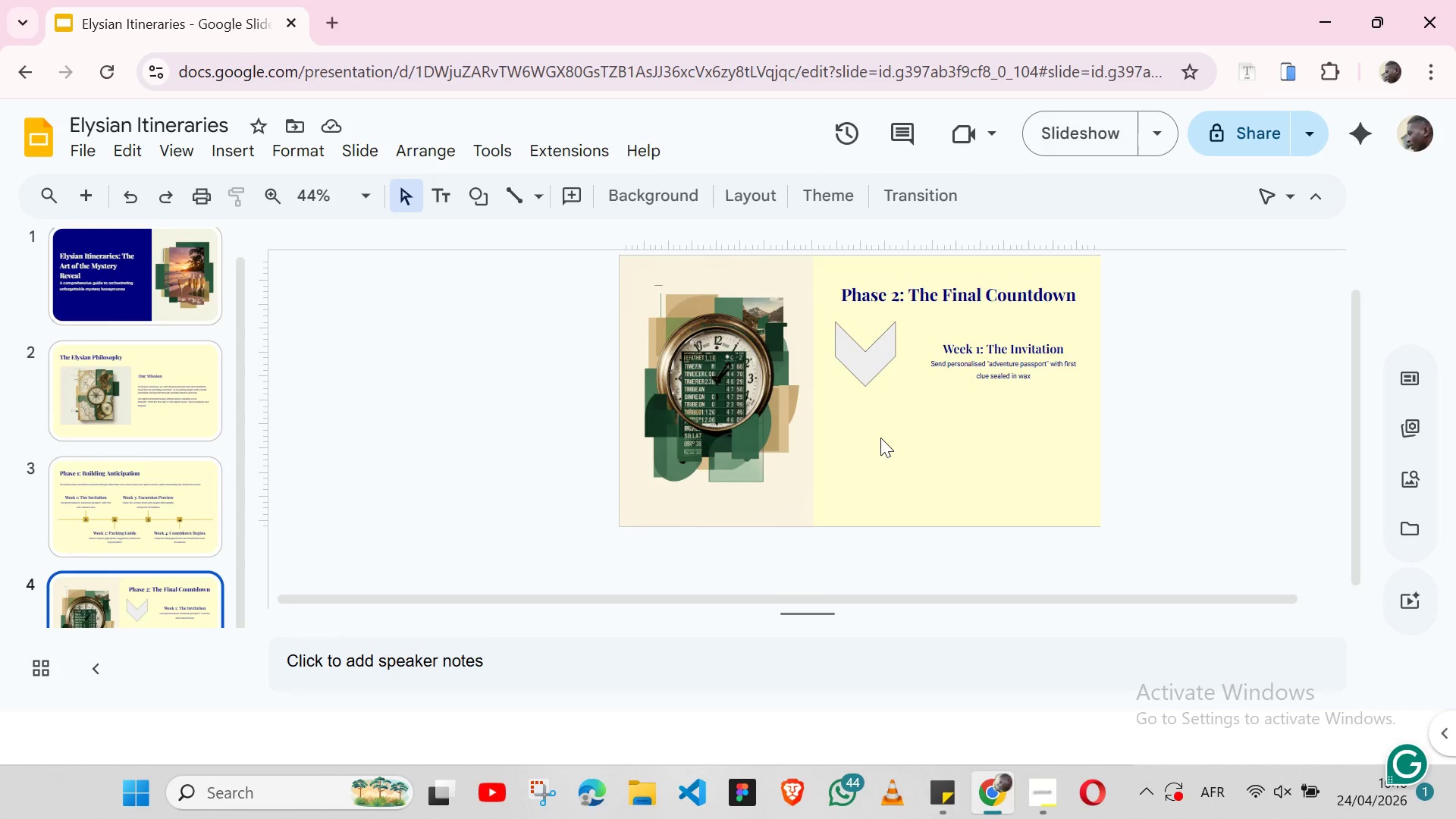 
wait(11.06)
 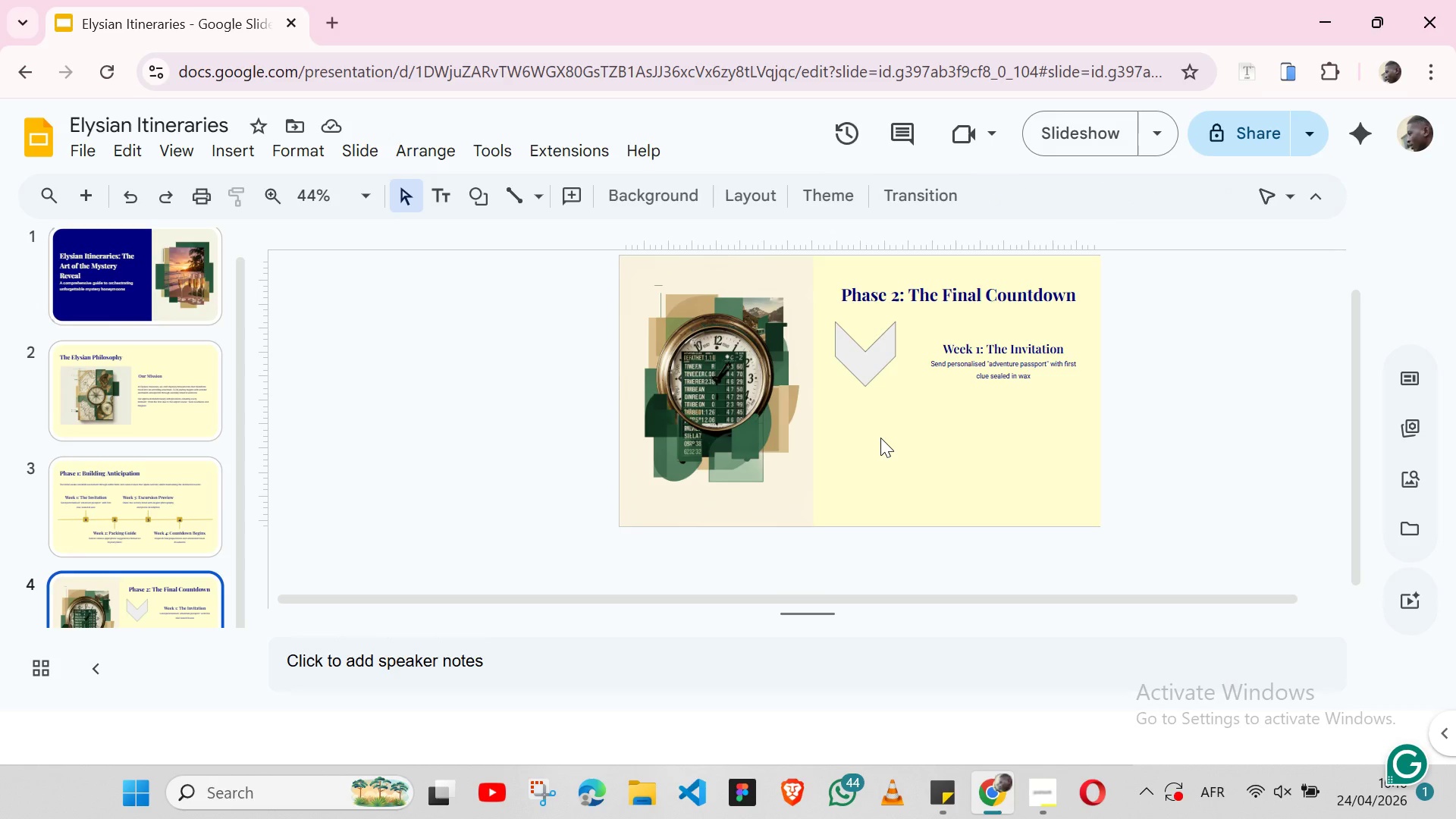 
left_click([852, 375])
 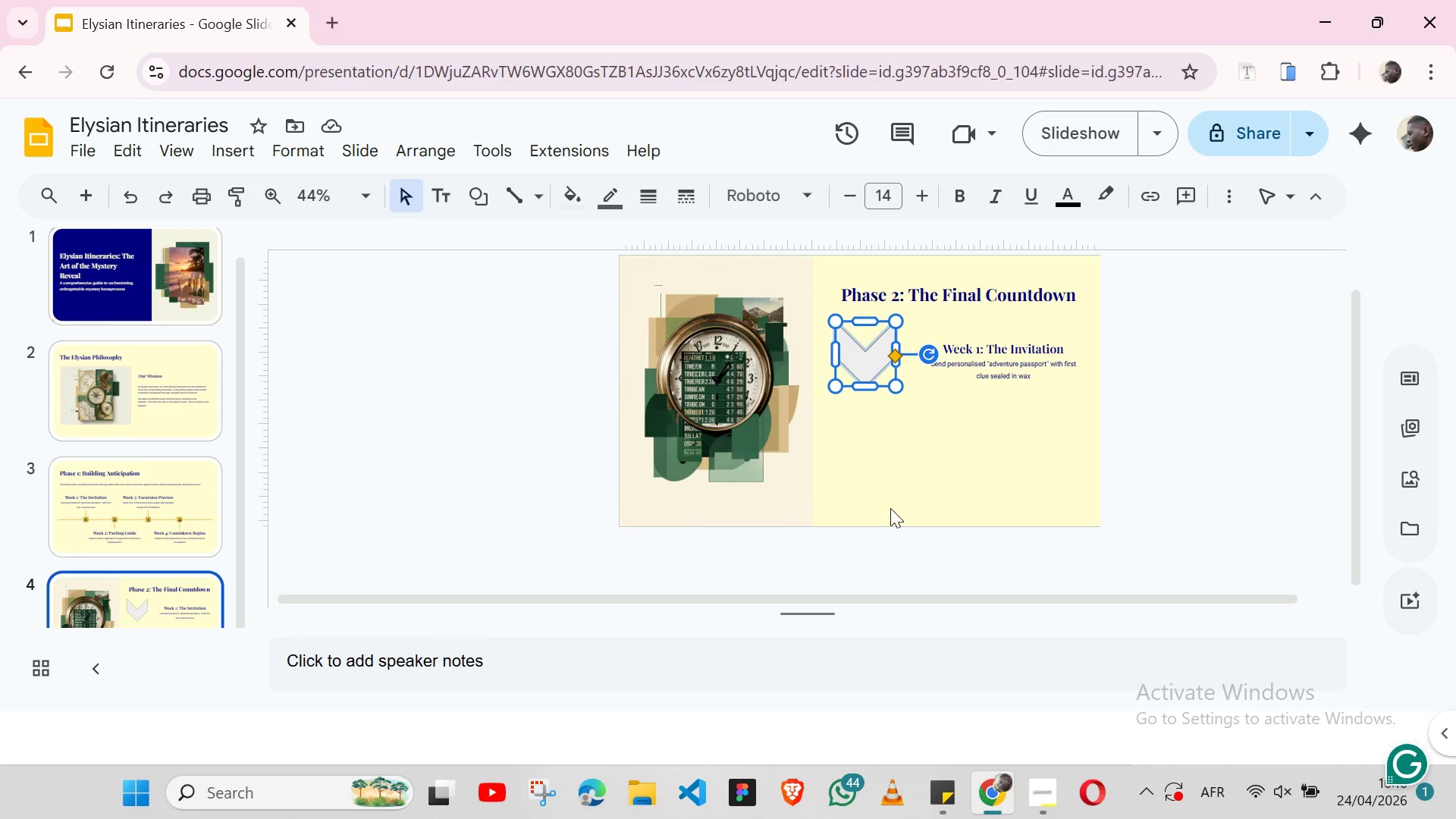 
left_click([890, 508])
 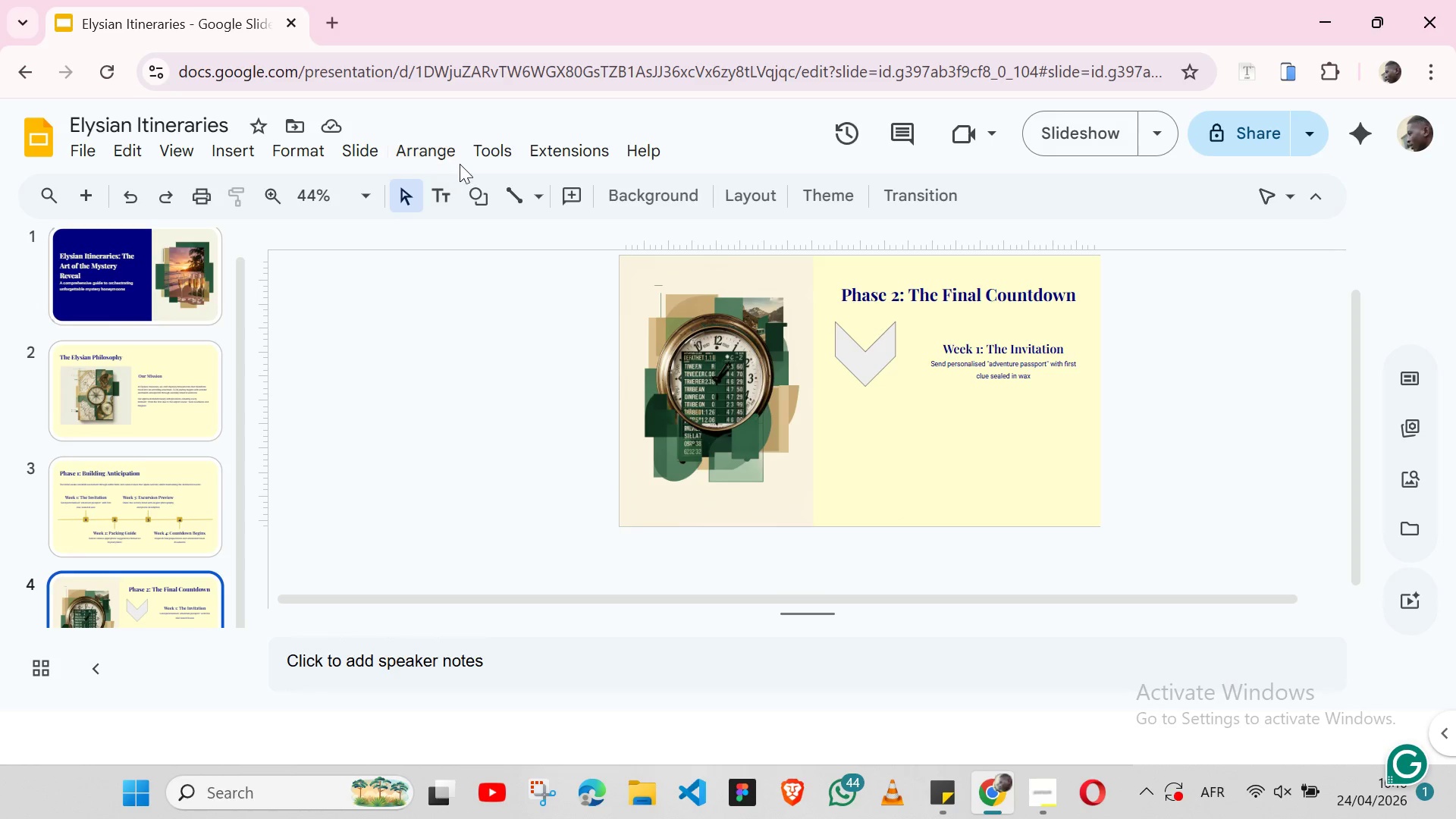 
wait(7.38)
 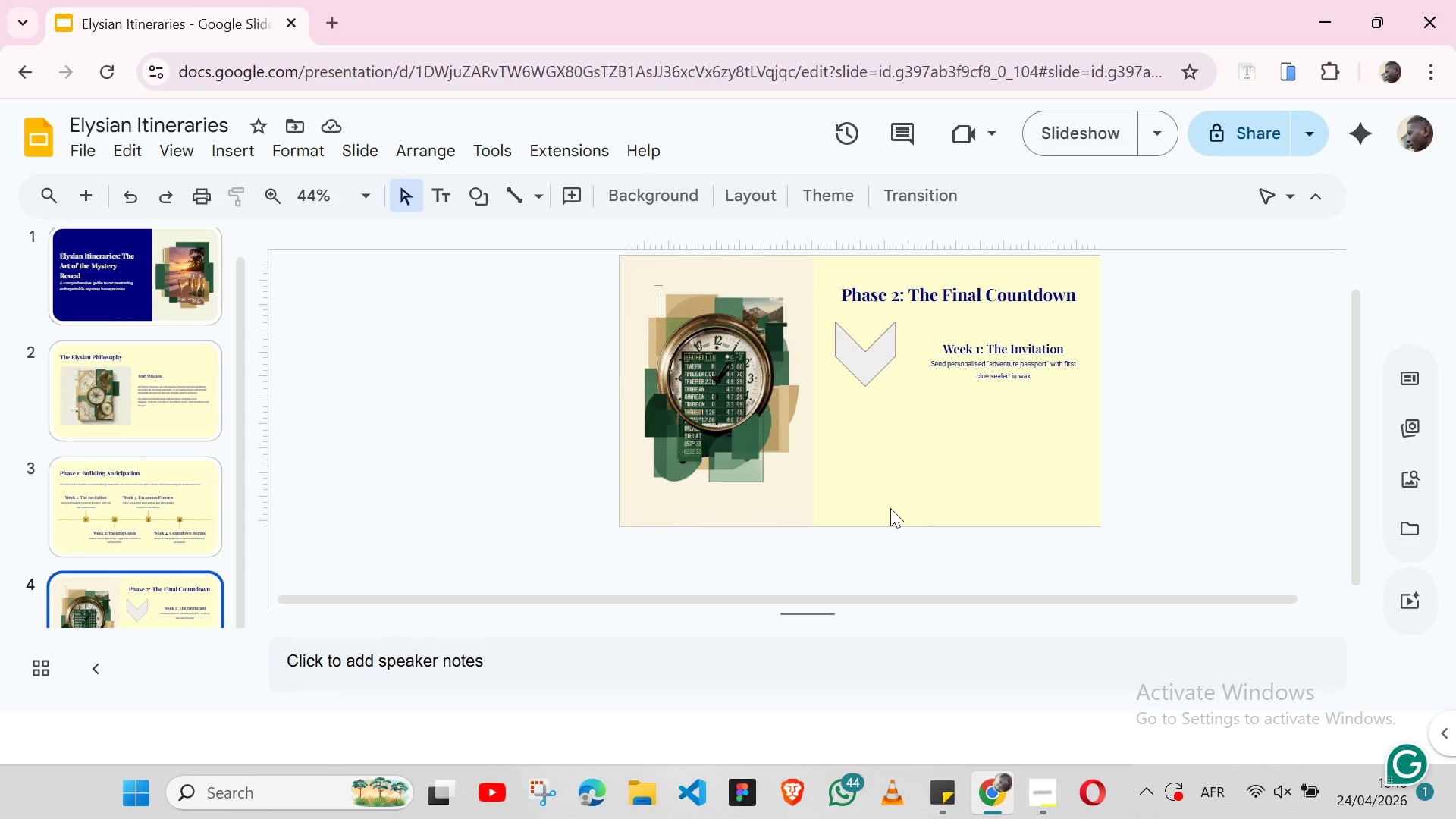 
left_click([255, 159])
 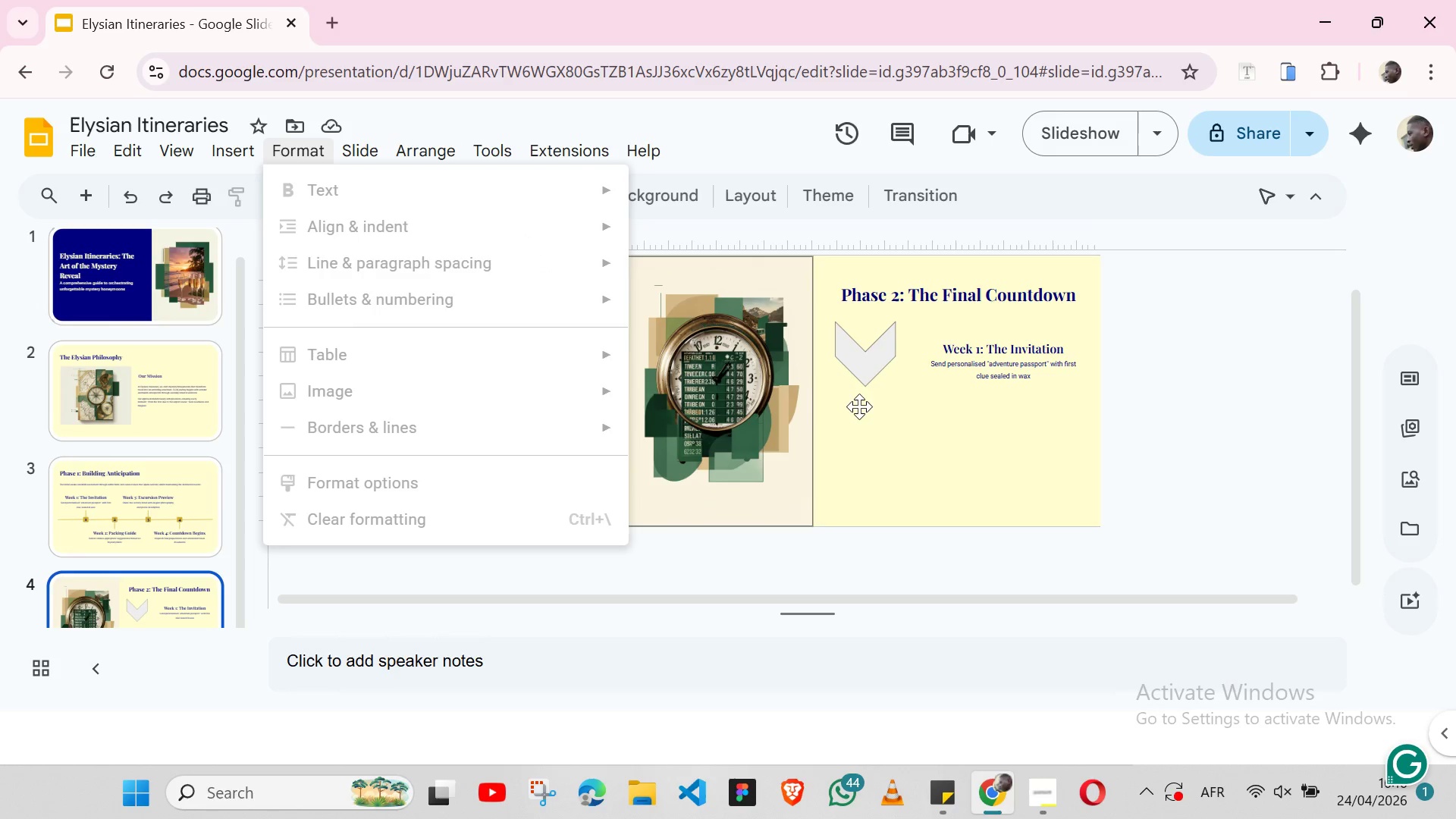 
left_click([917, 432])
 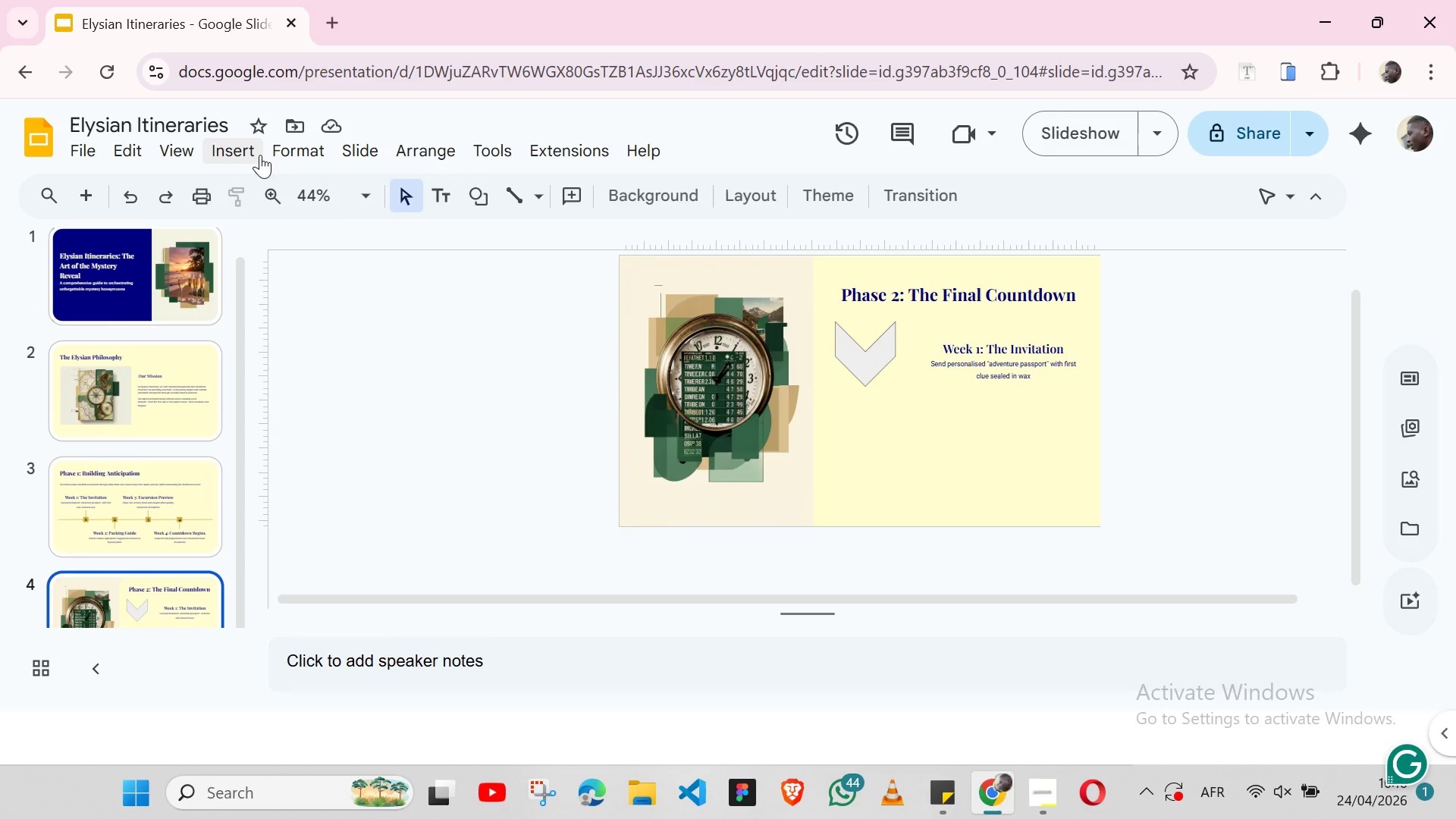 
left_click([260, 155])
 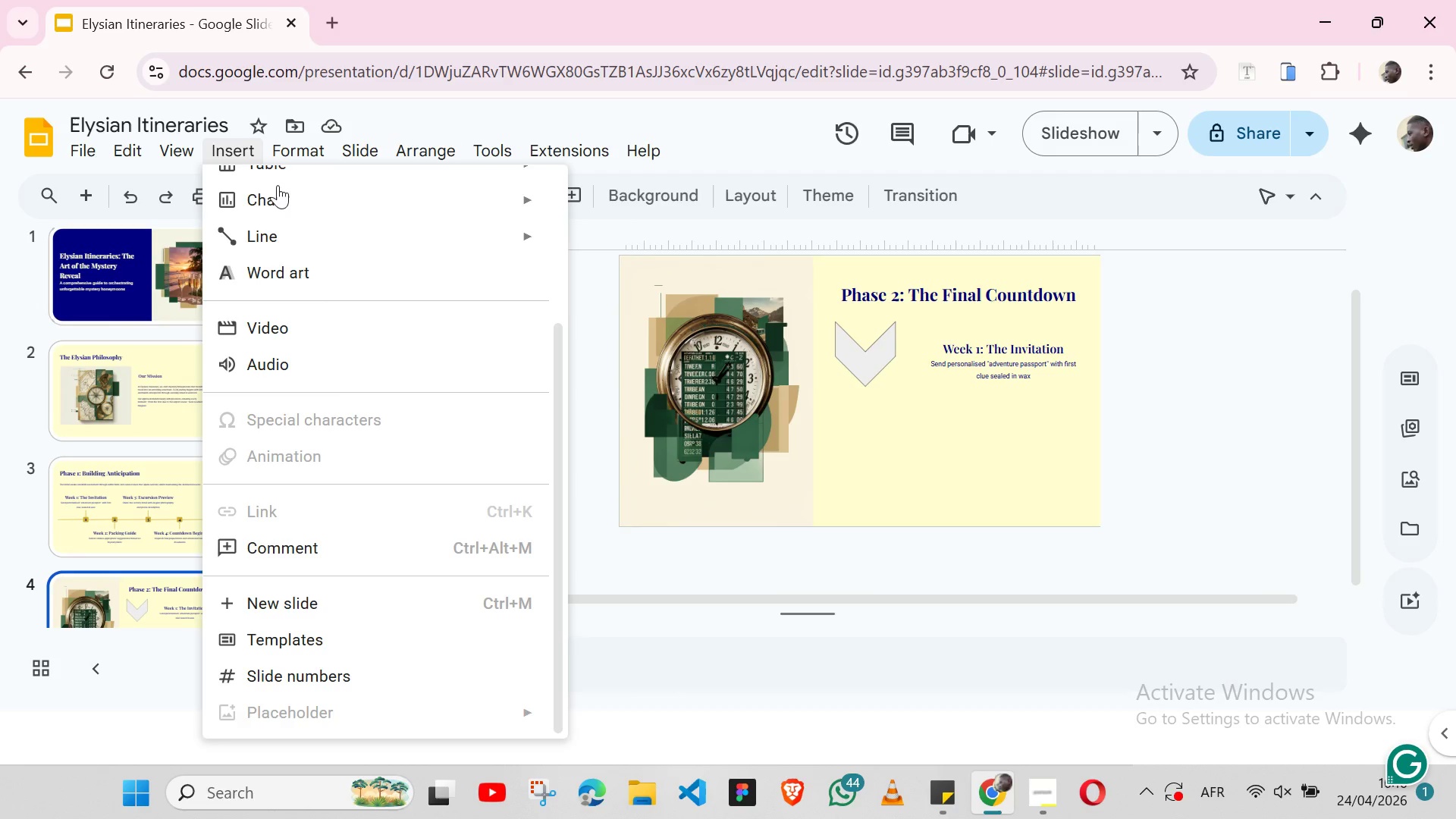 
mouse_move([338, 257])
 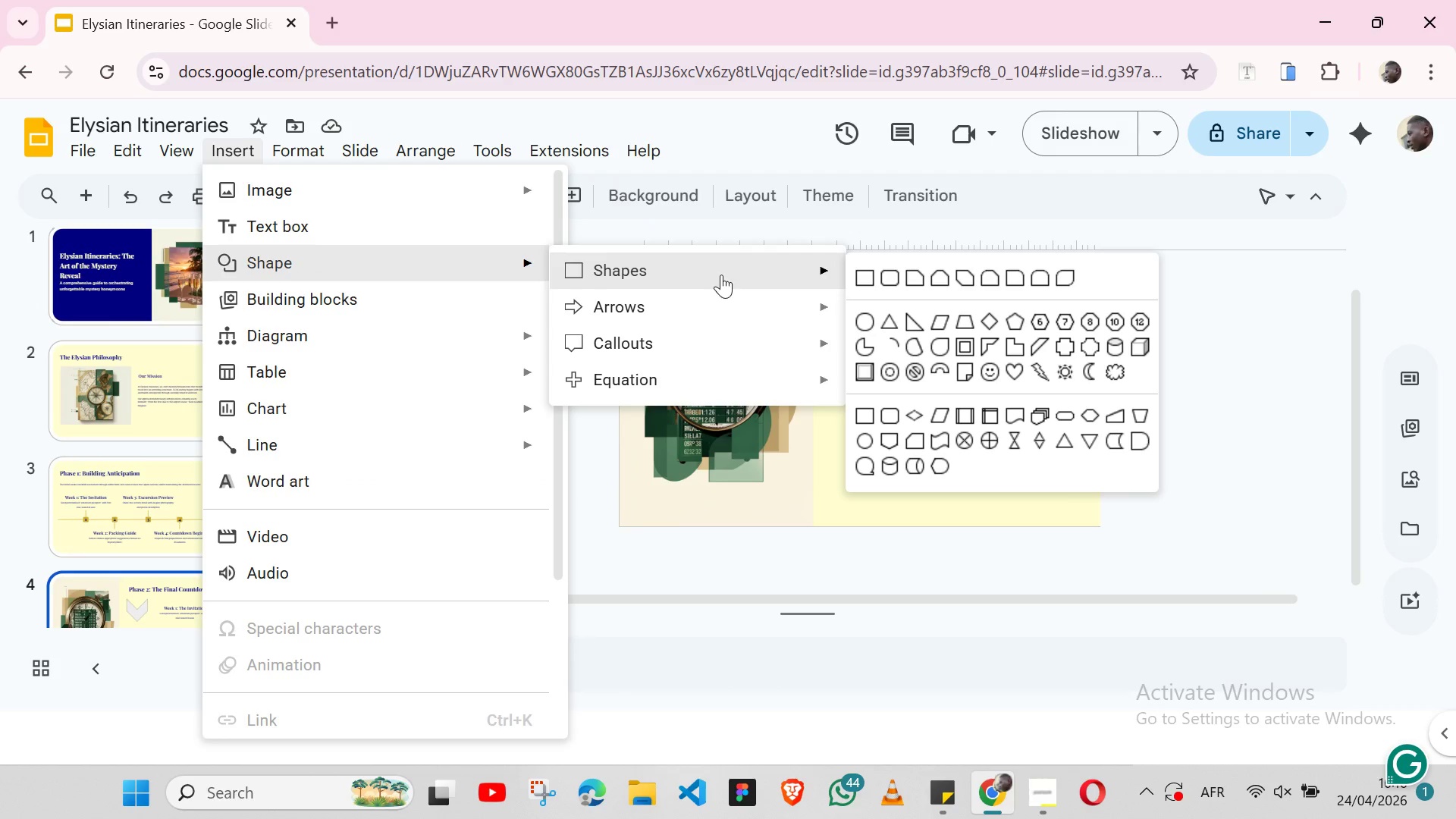 
mouse_move([804, 347])
 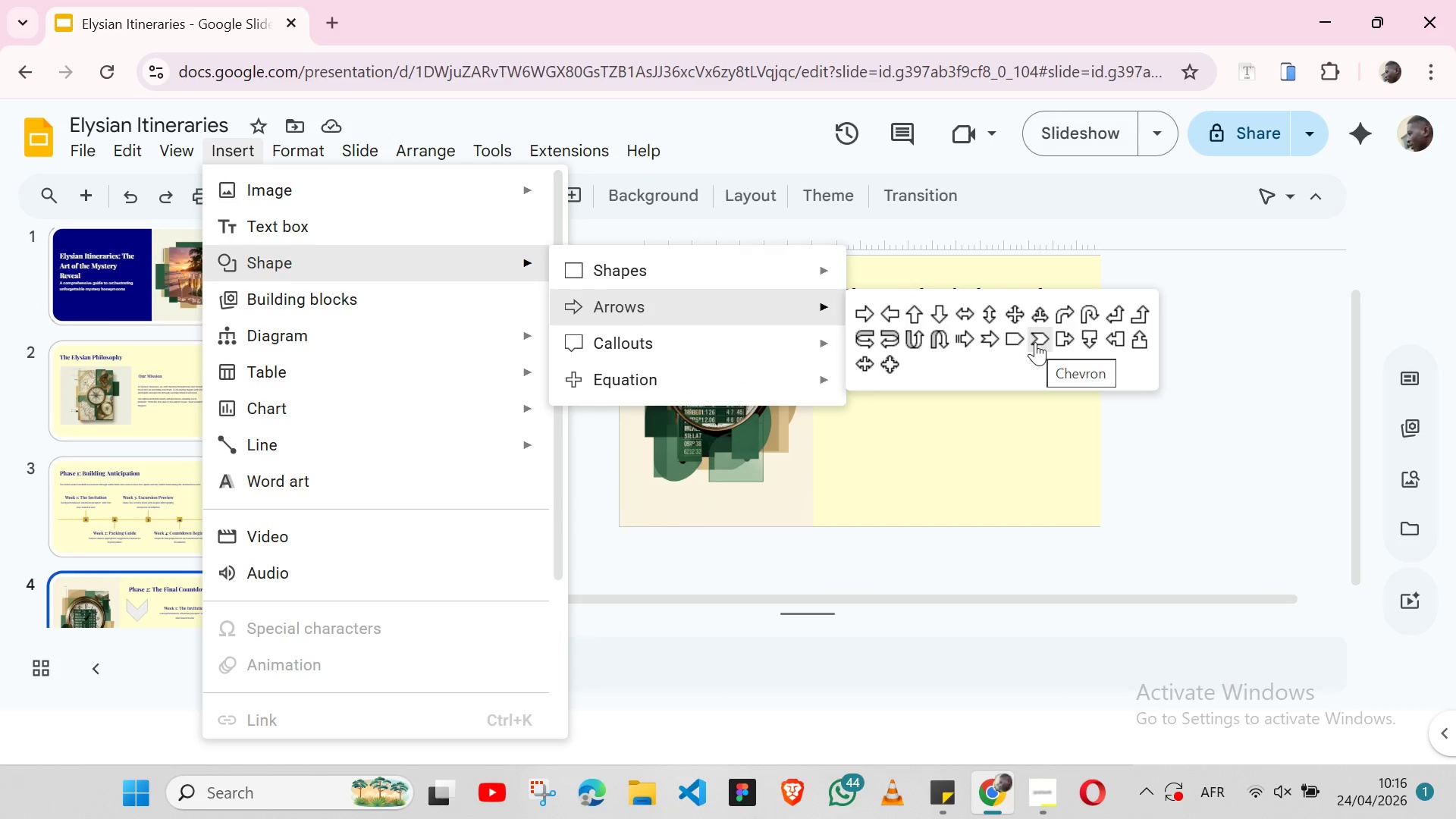 
left_click([1035, 342])
 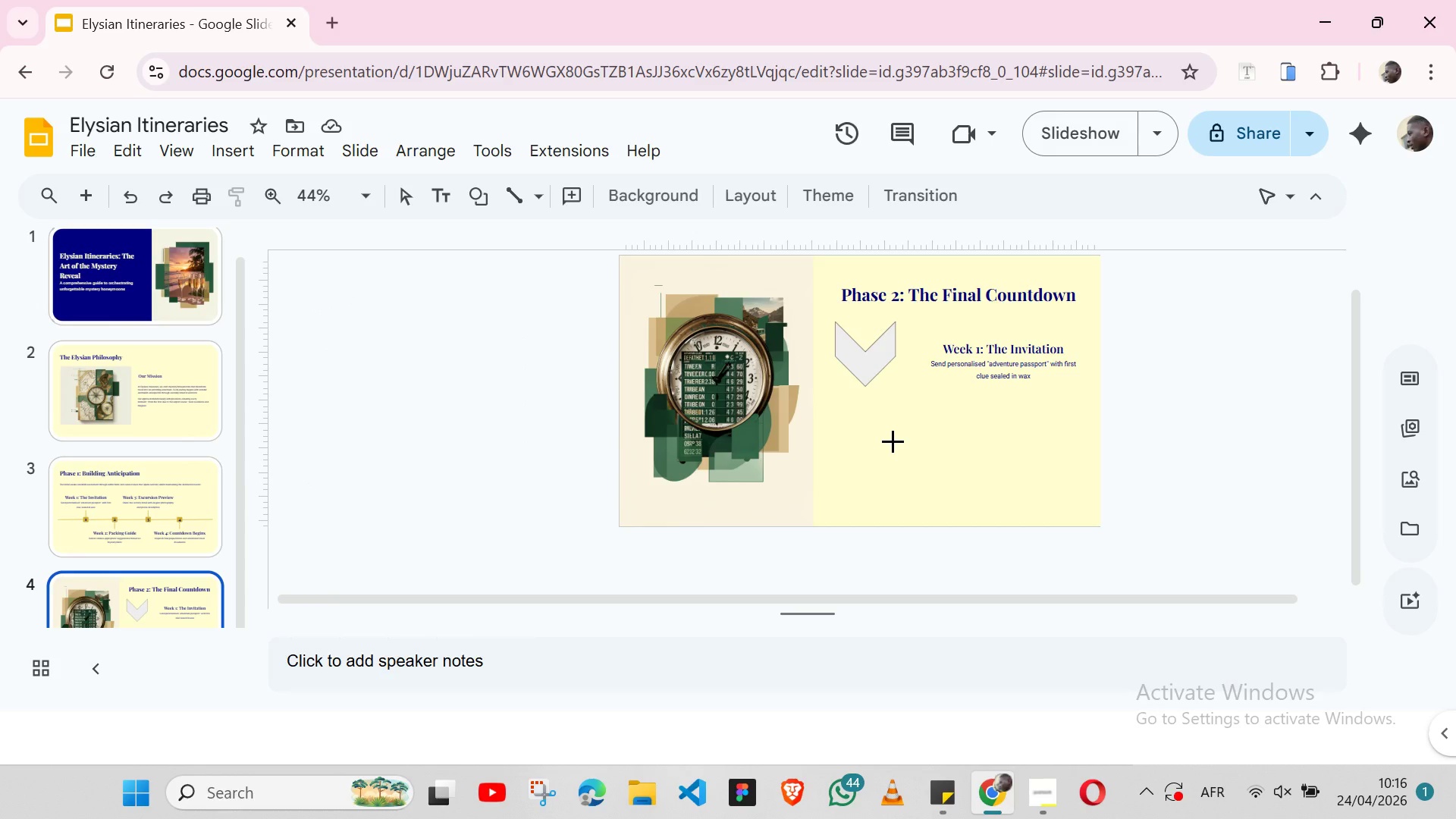 
left_click([893, 441])
 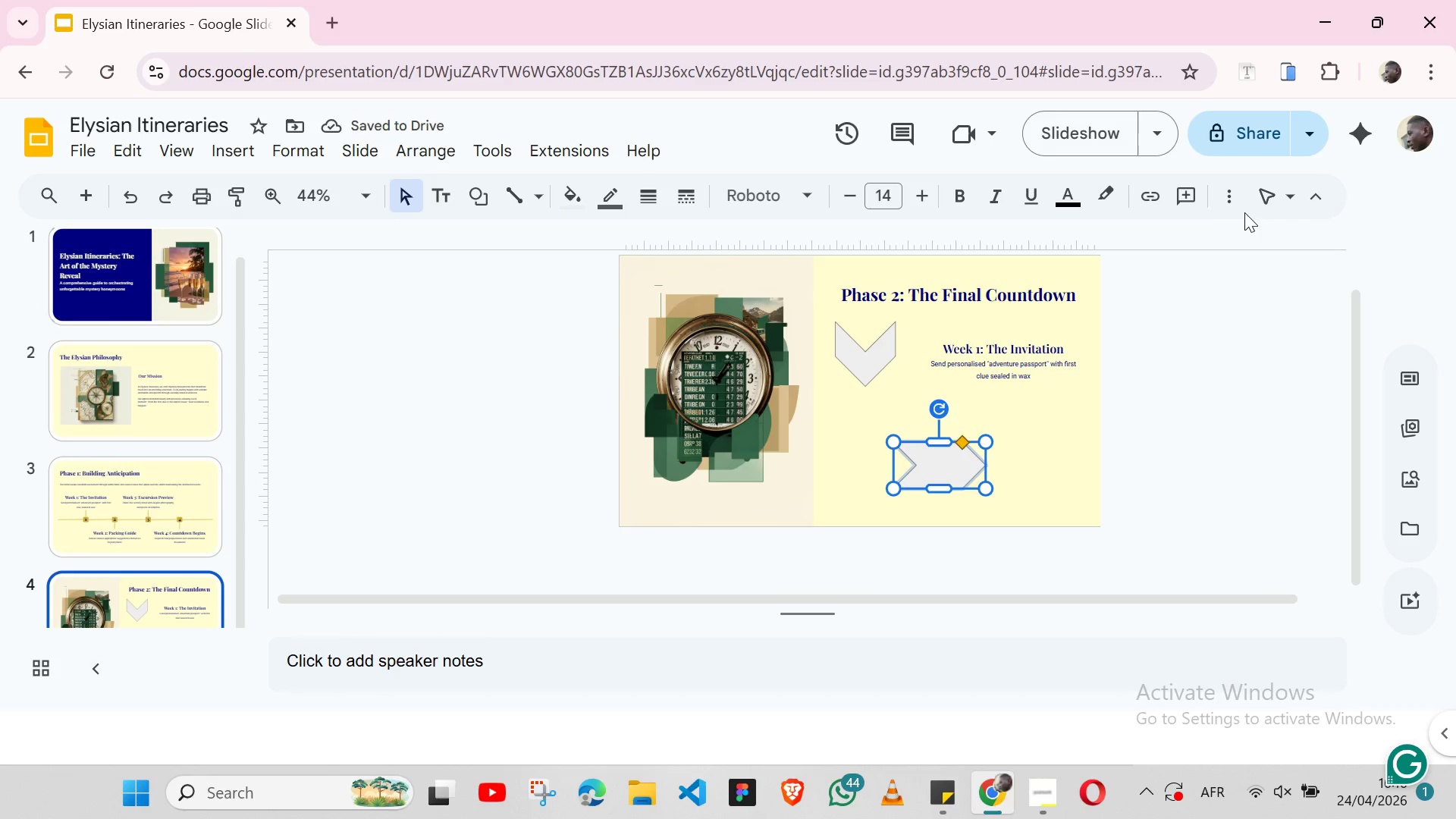 
wait(6.55)
 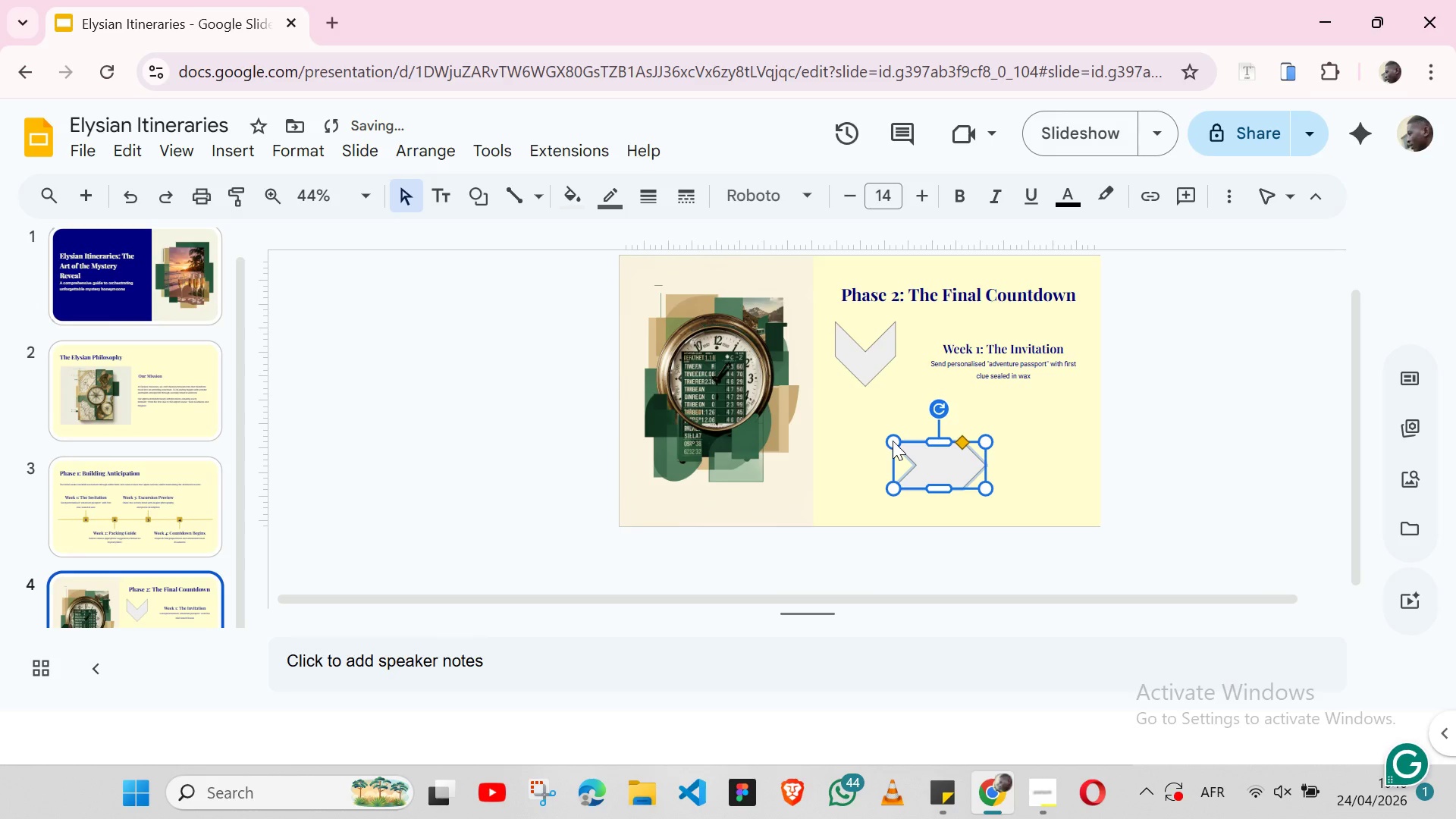 
left_click([1228, 202])
 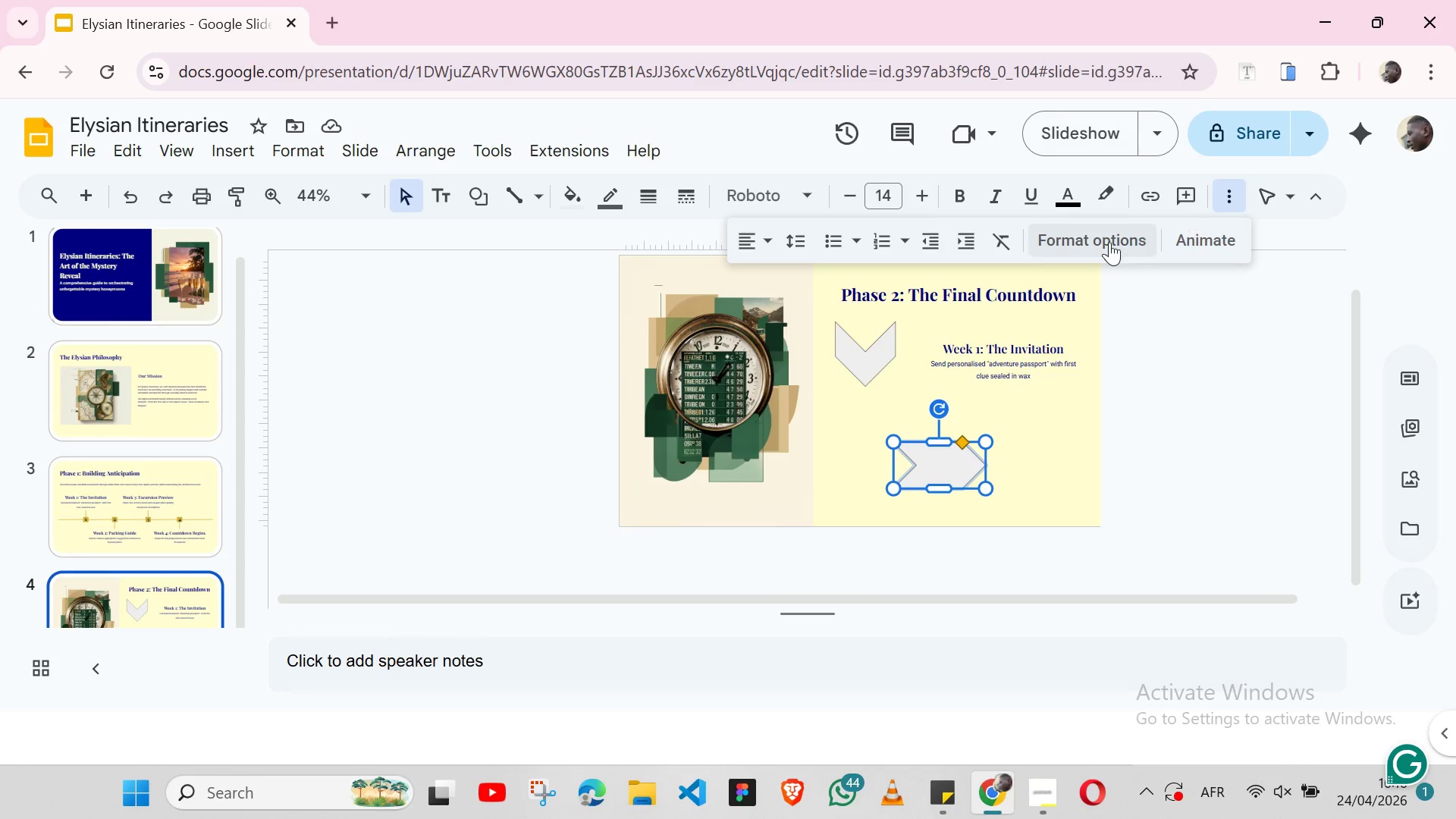 
left_click([1103, 244])
 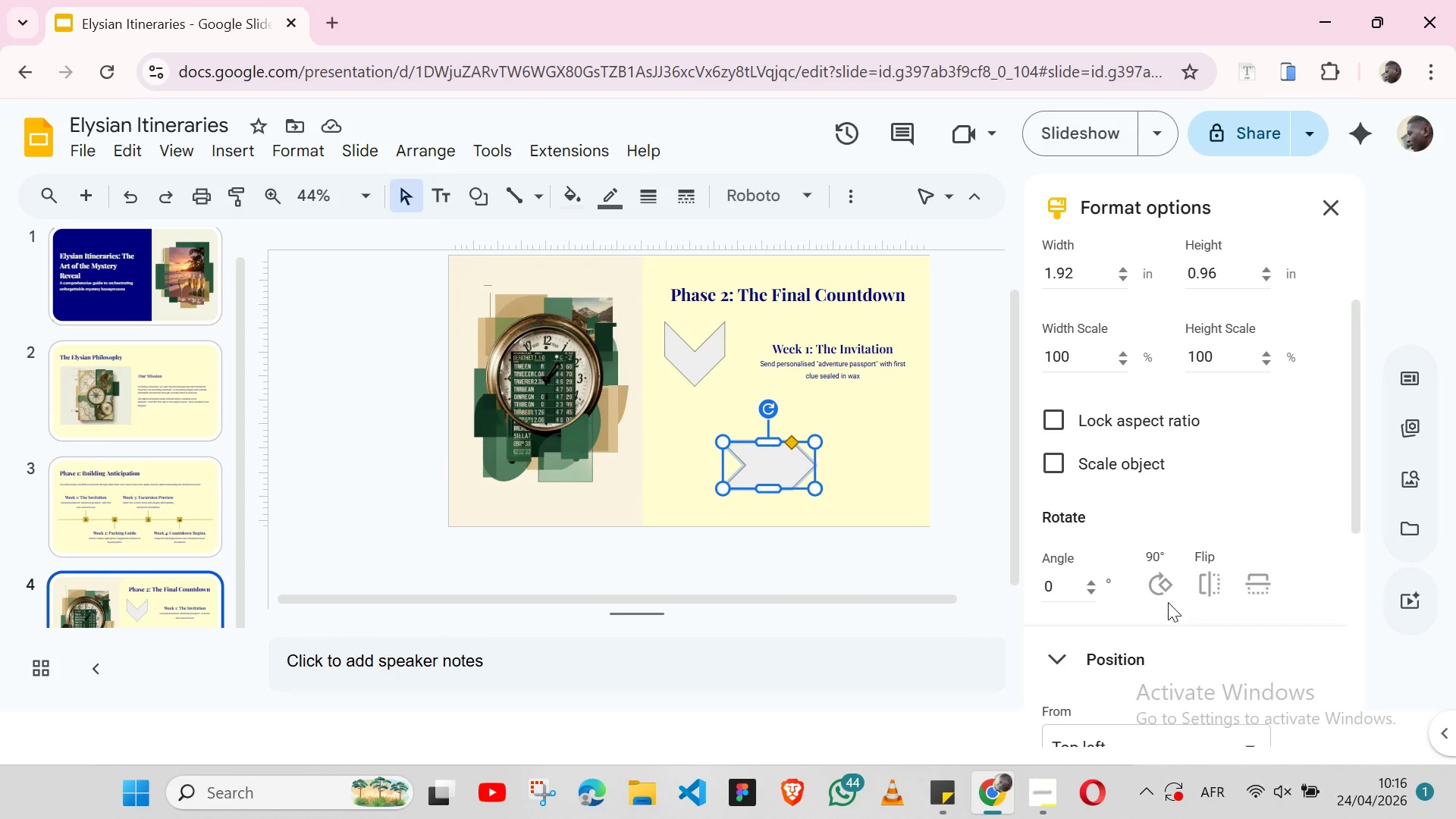 
left_click([1163, 598])
 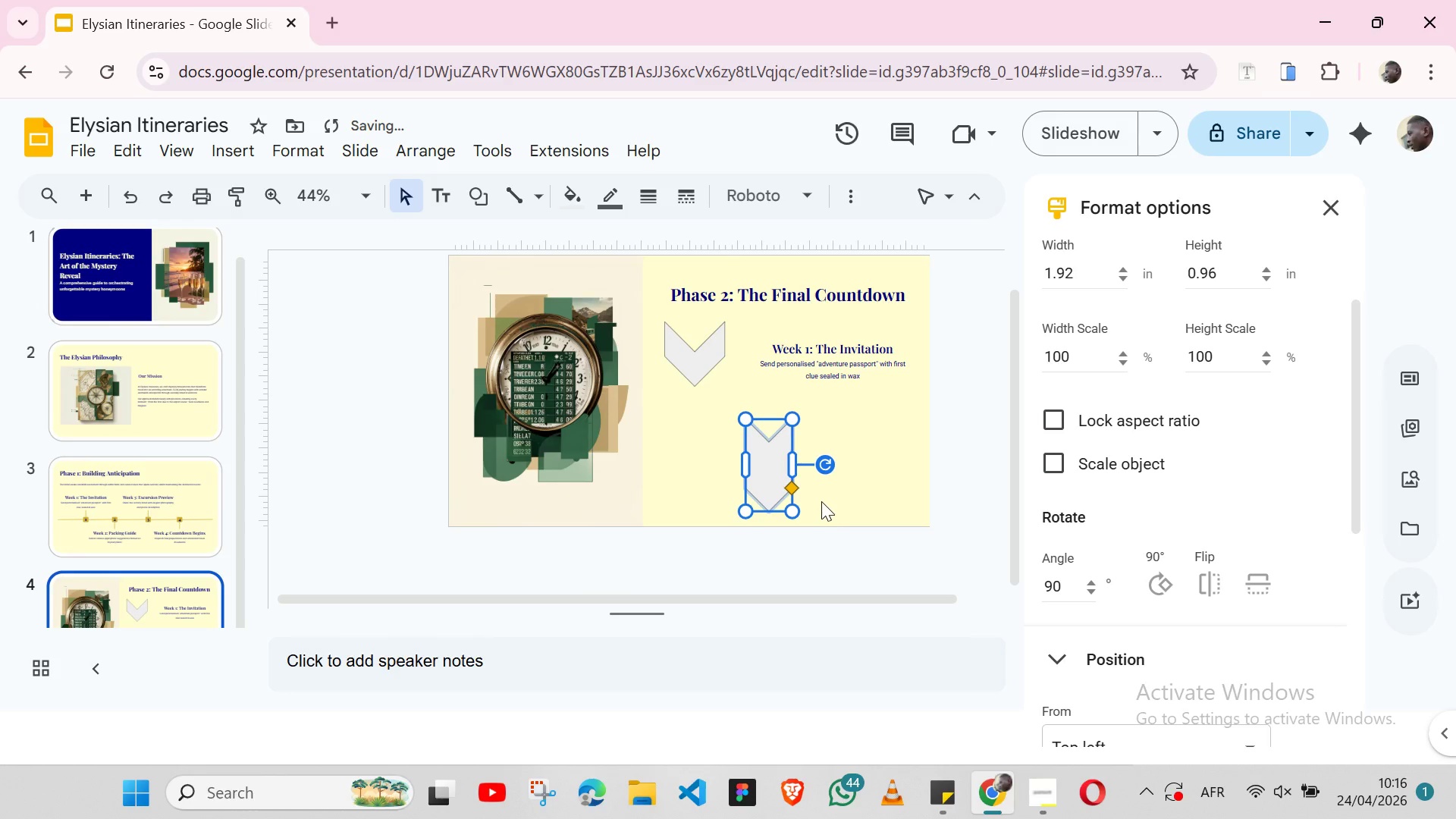 
left_click([816, 497])
 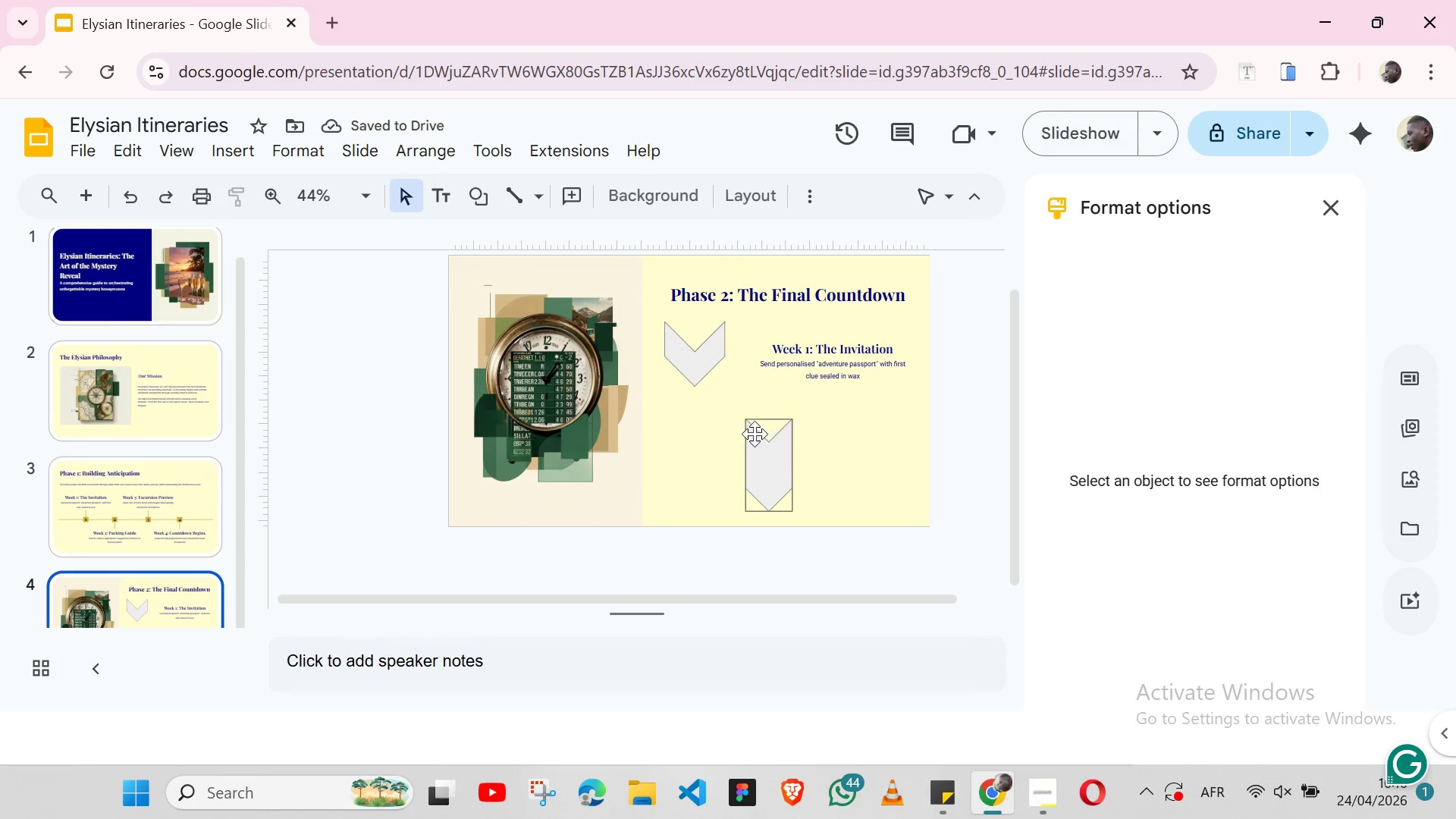 
left_click([745, 414])
 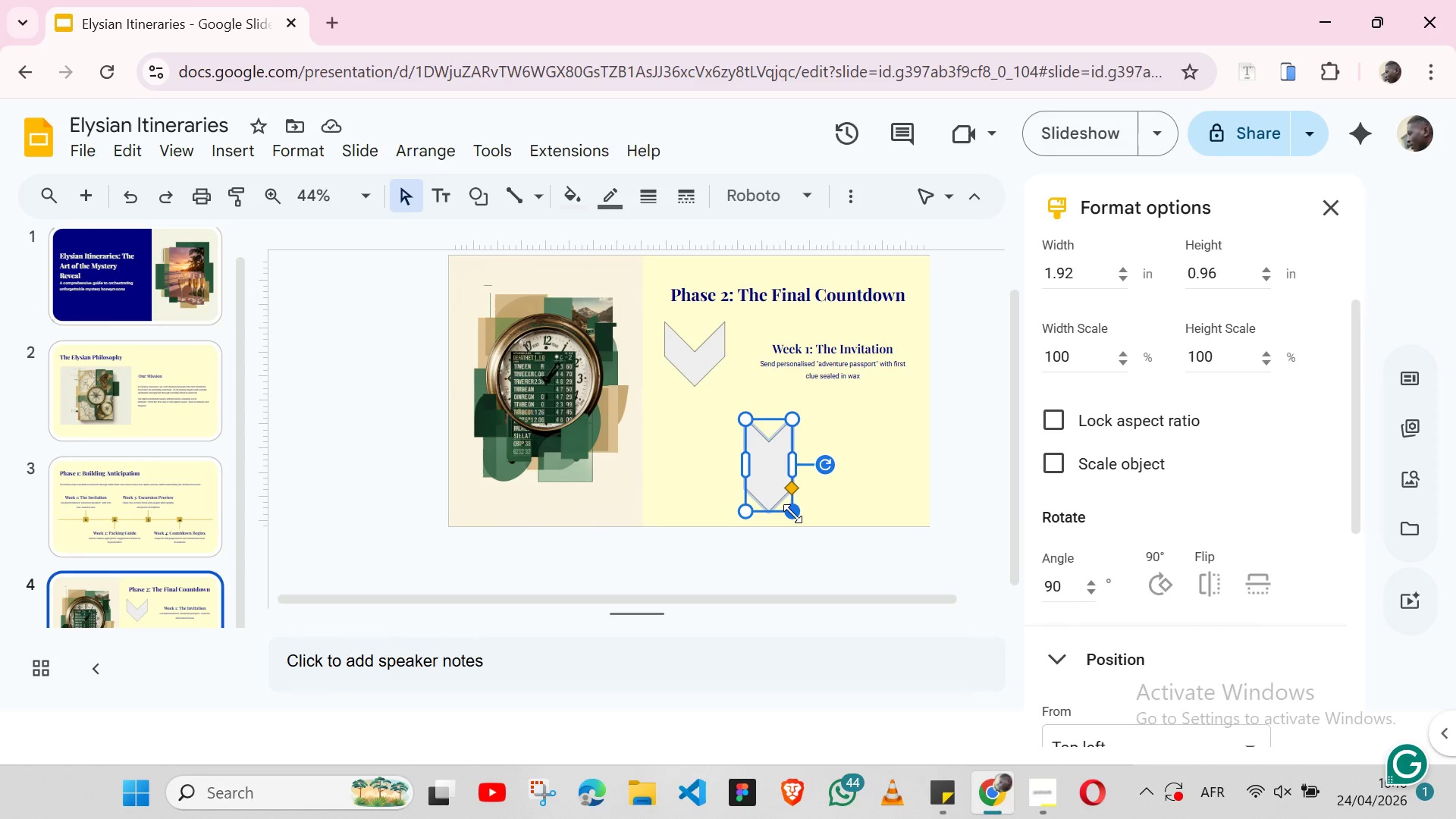 
left_click_drag(start_coordinate=[792, 513], to_coordinate=[770, 475])
 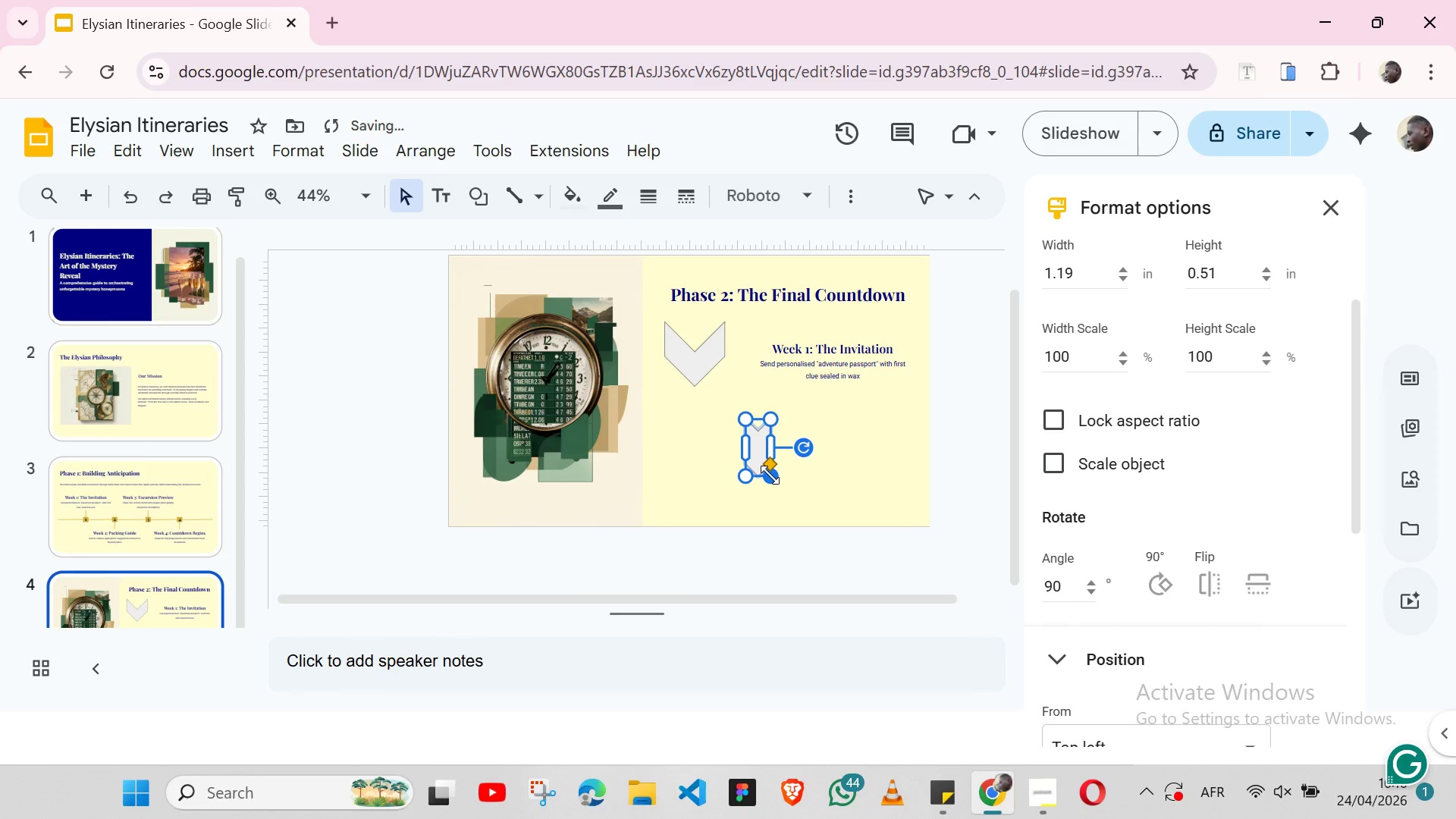 
key(Control+Z)
 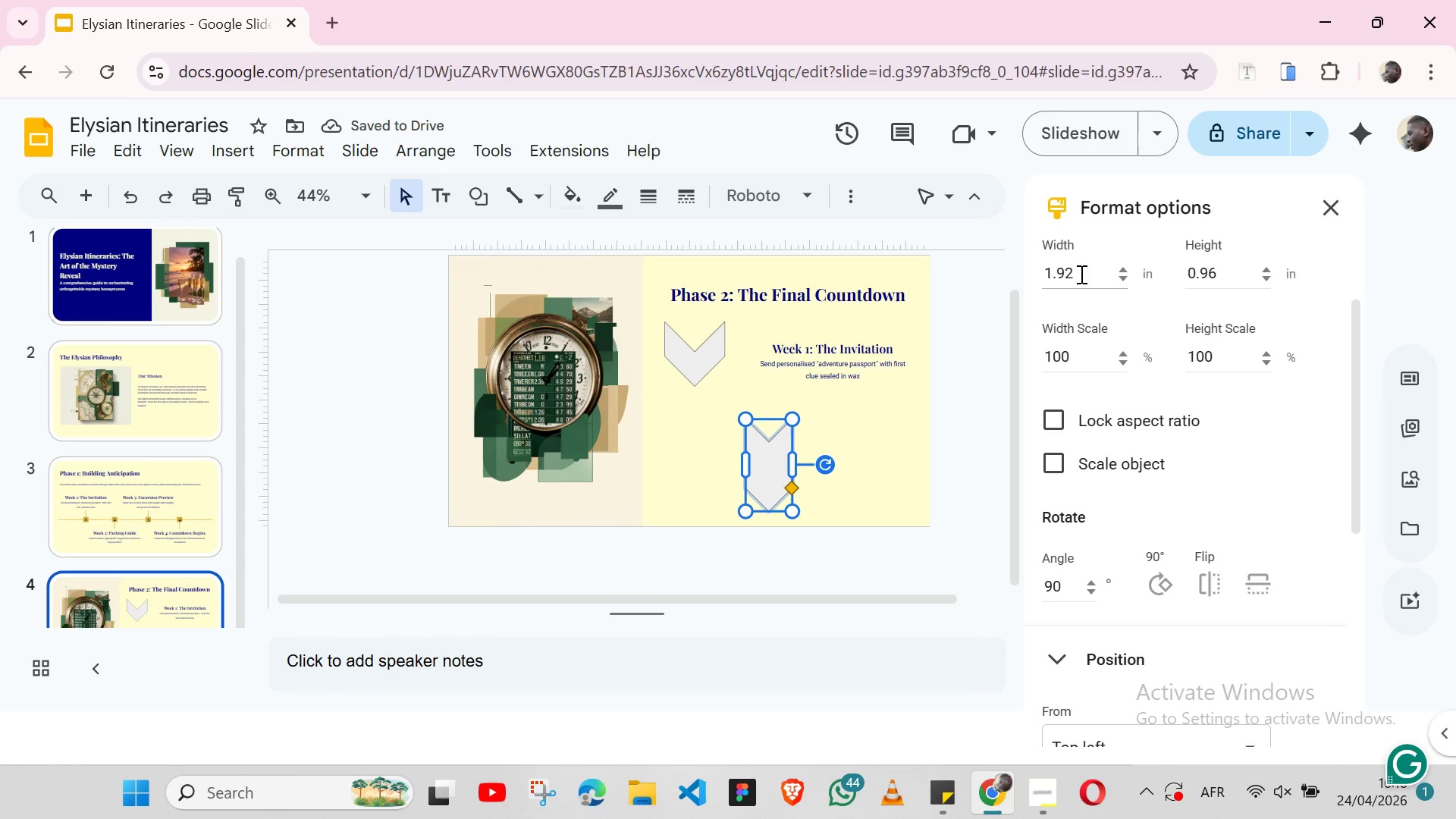 
left_click([1080, 274])
 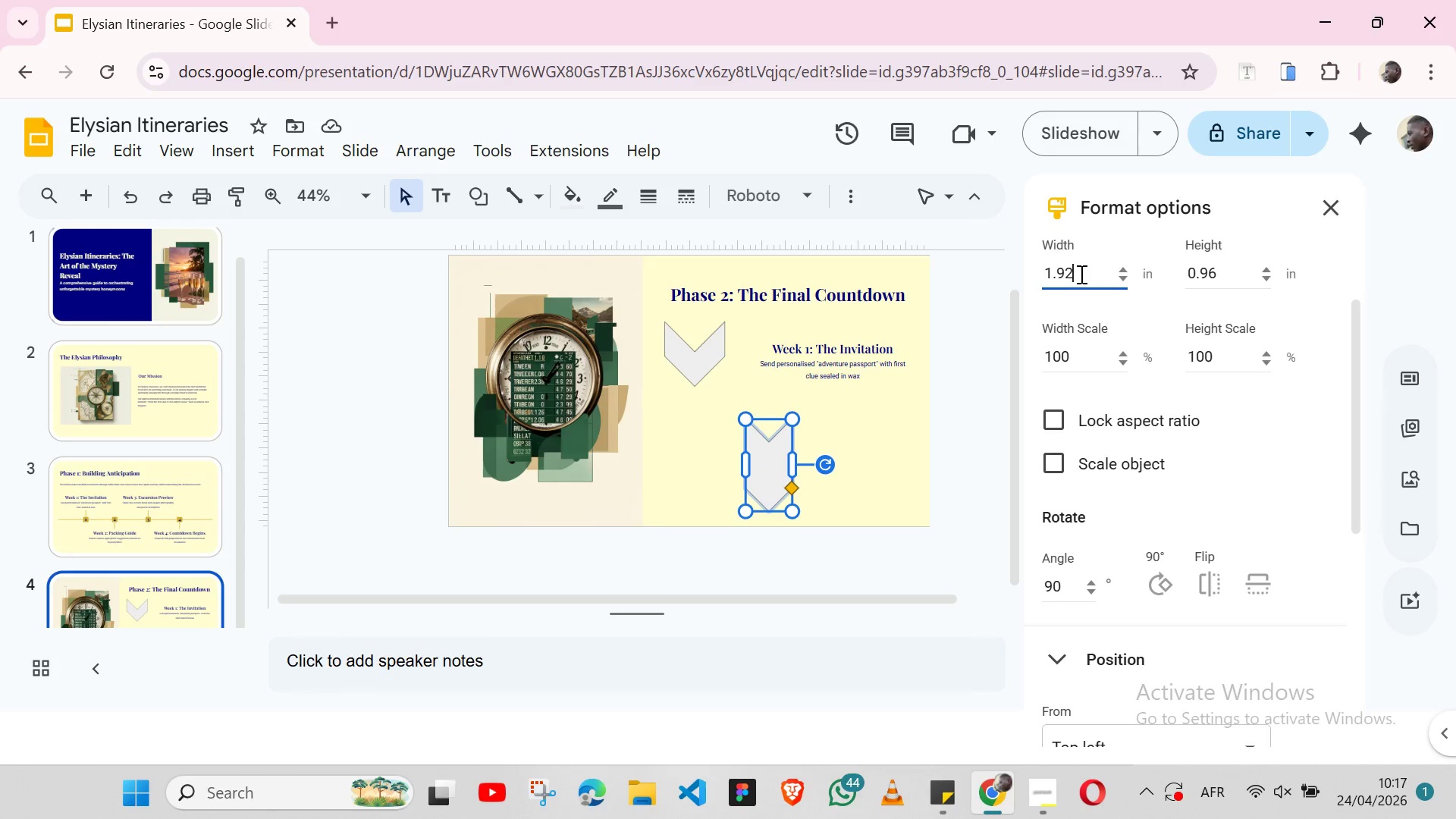 
double_click([1080, 274])
 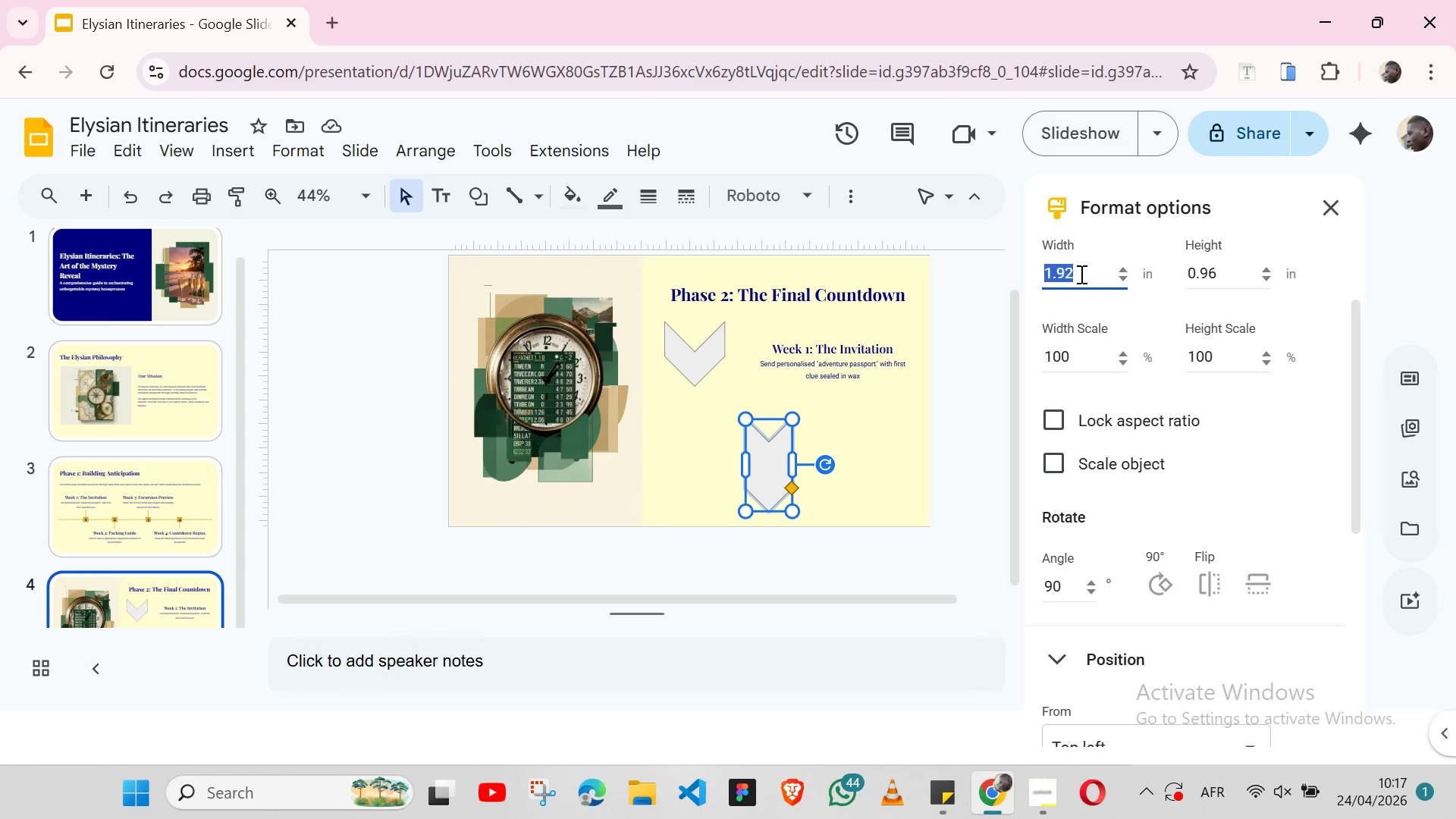 
type(20)
 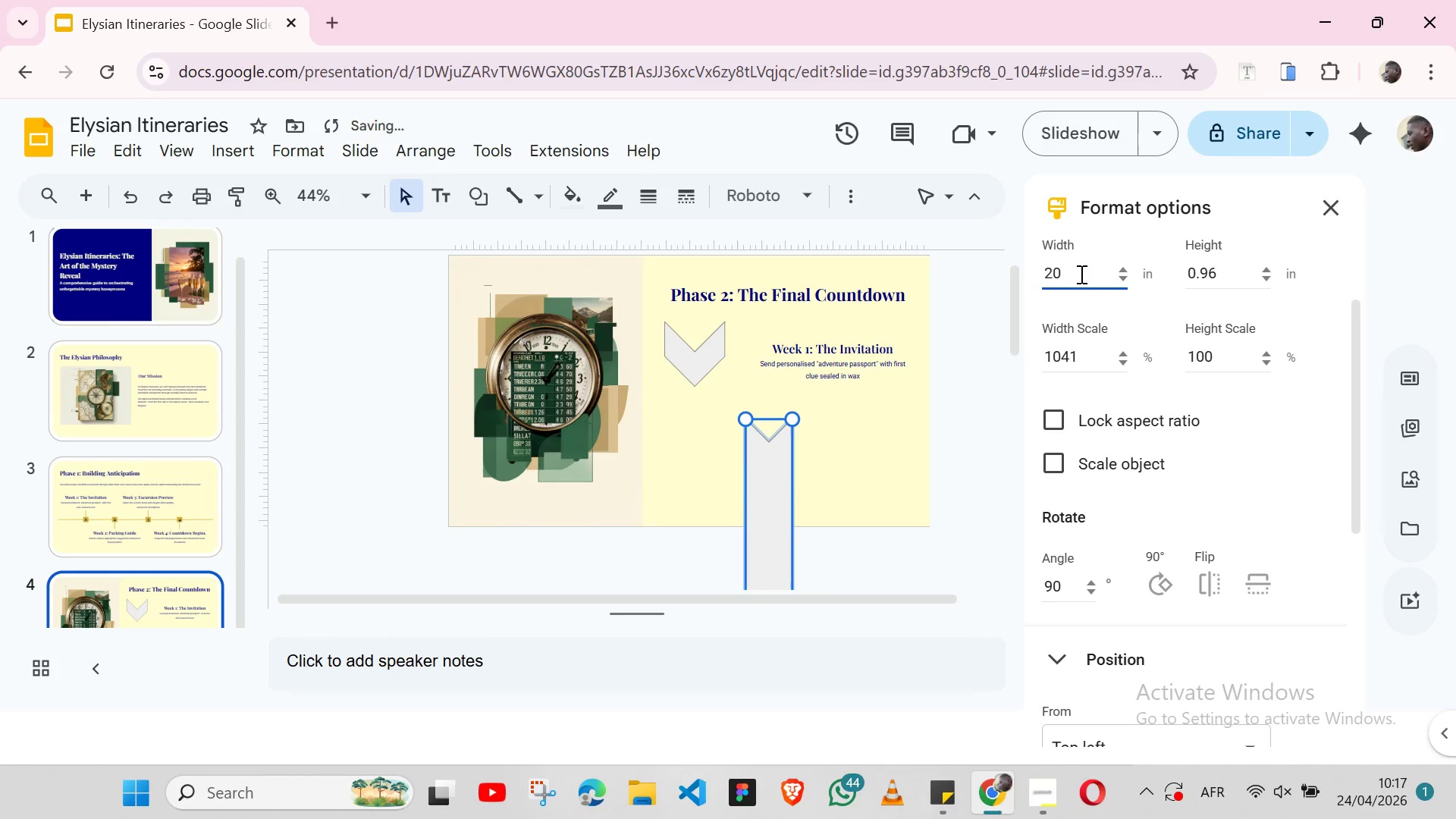 
key(Enter)
 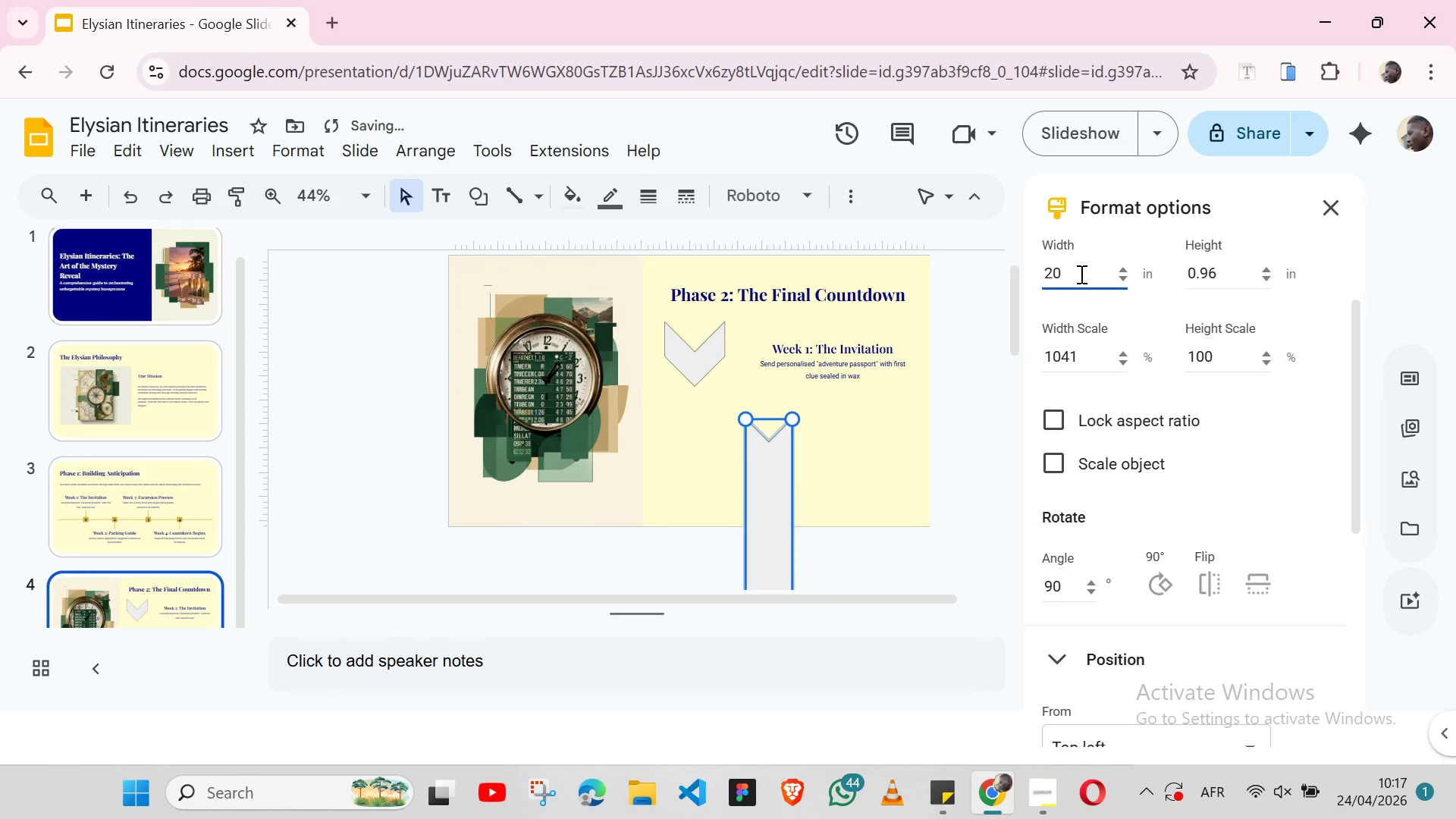 
key(Control+Z)
 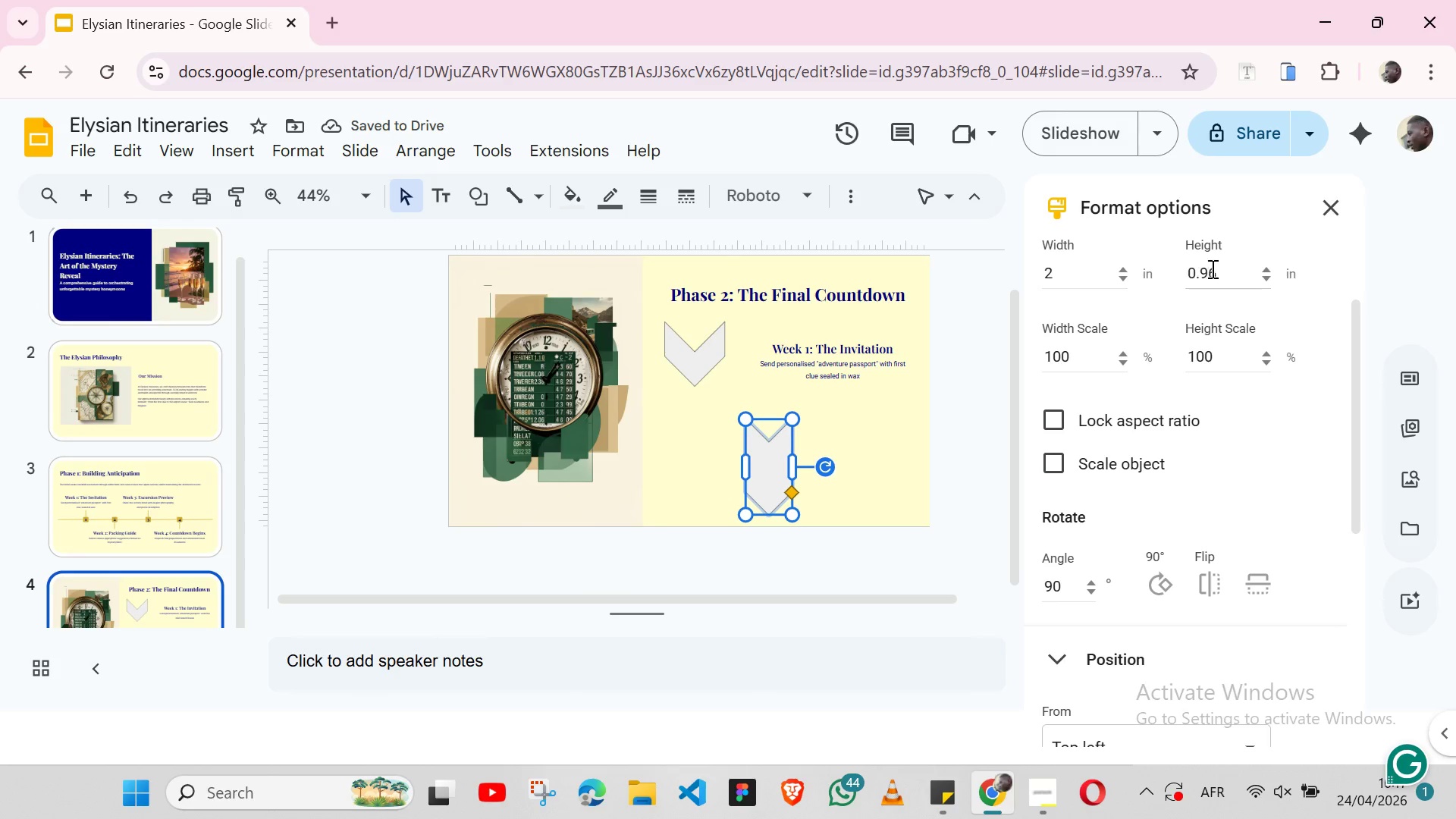 
double_click([1213, 268])
 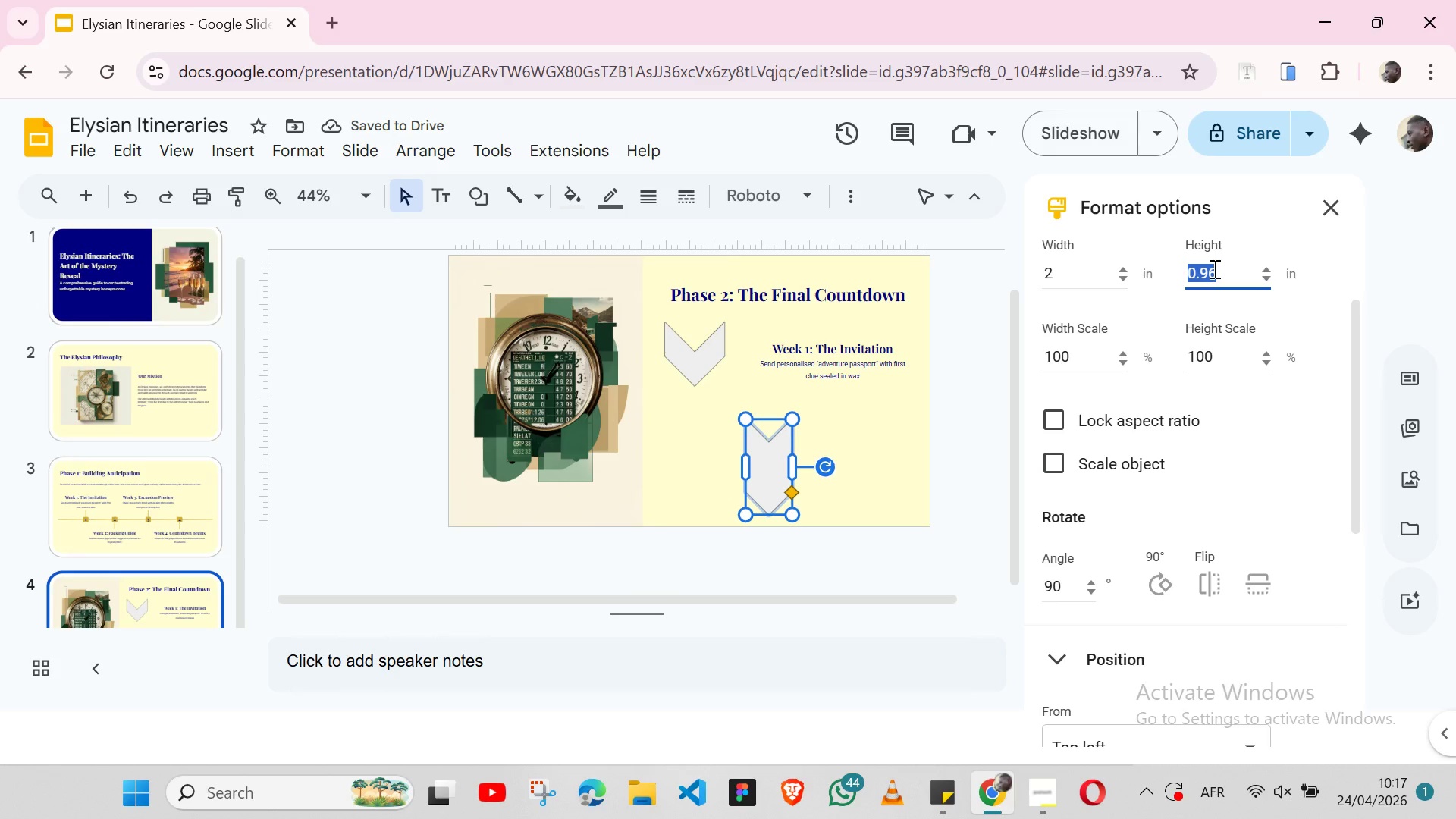 
key(2)
 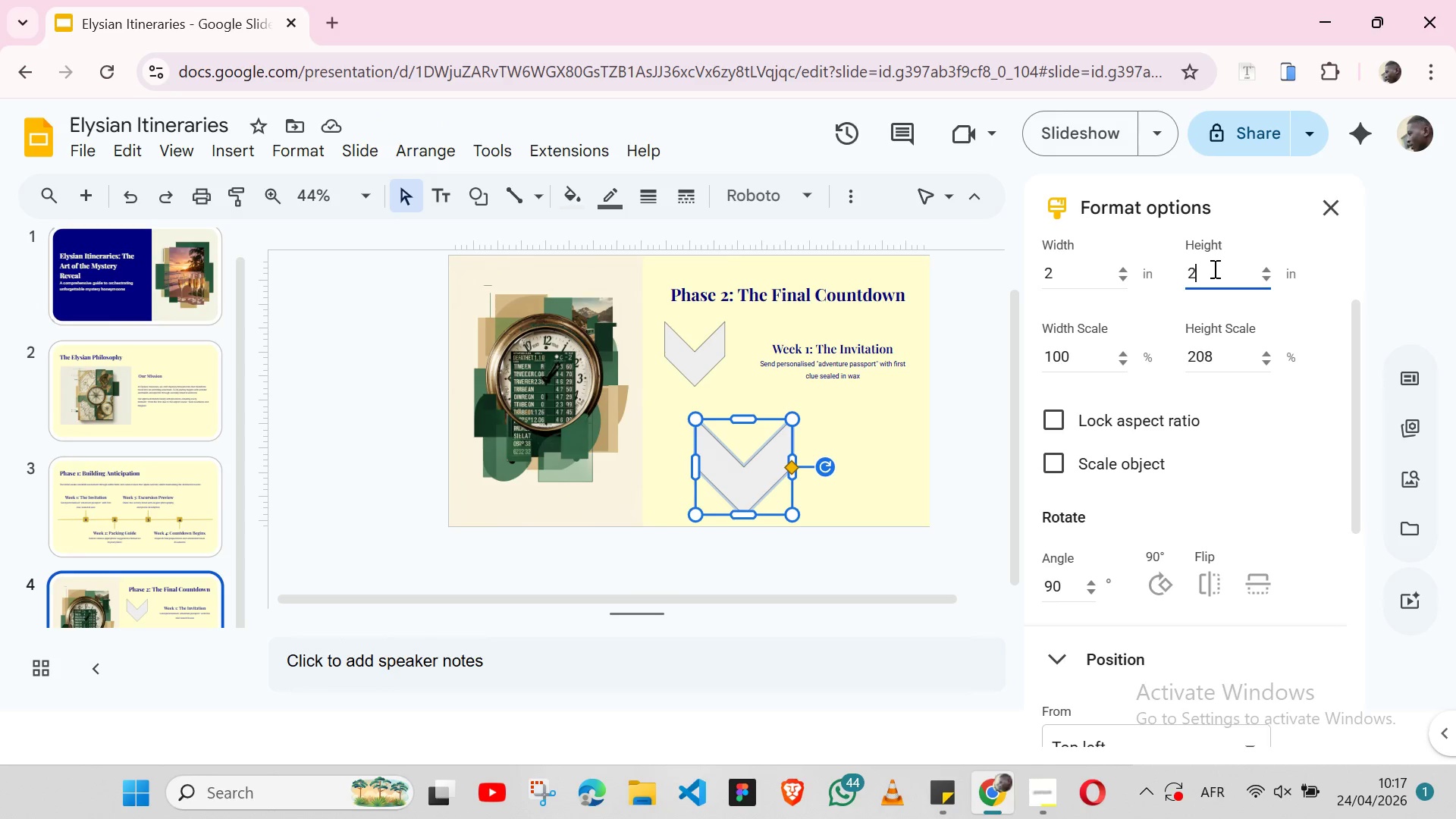 
wait(7.45)
 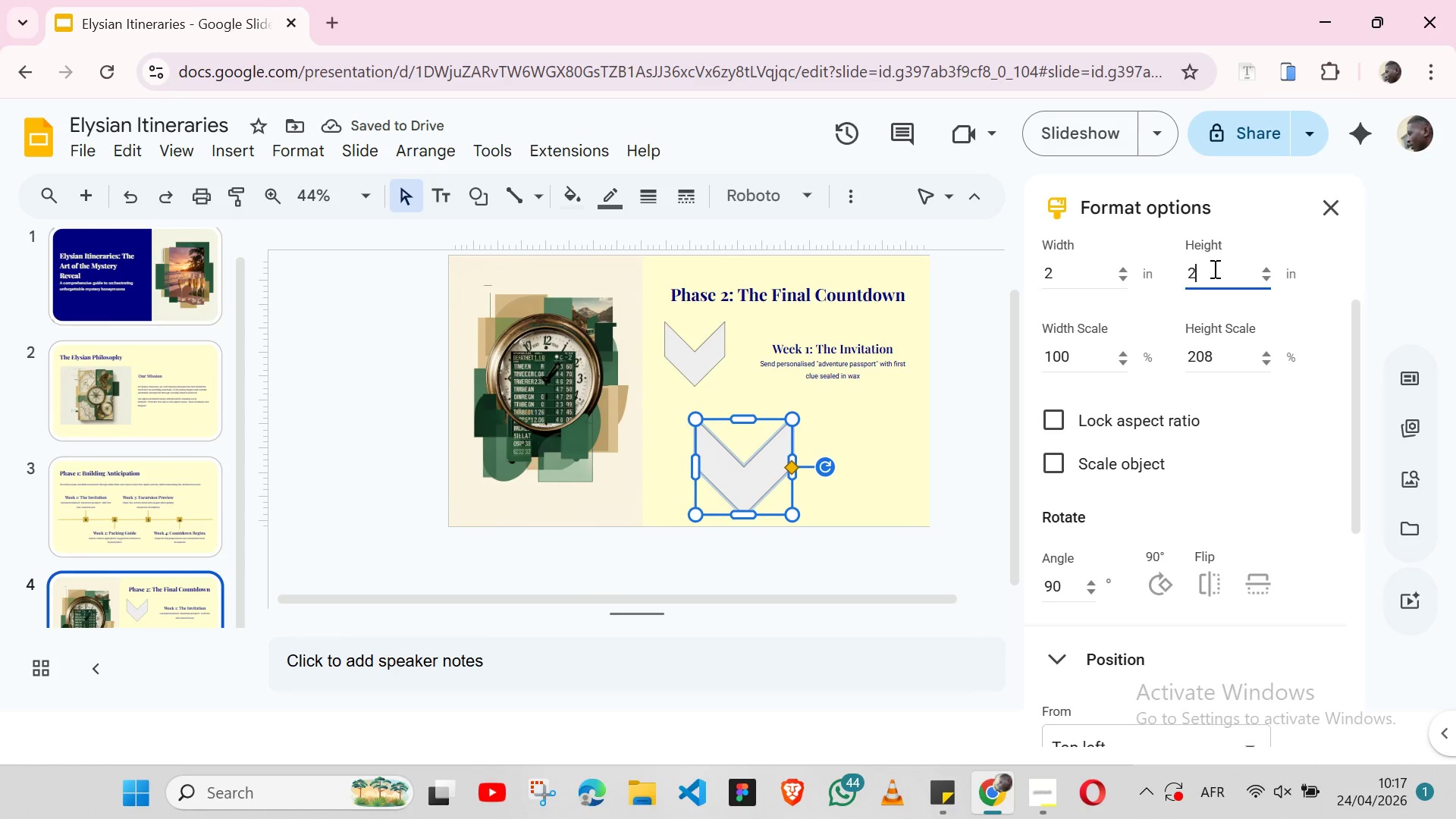 
key(Control+Z)
 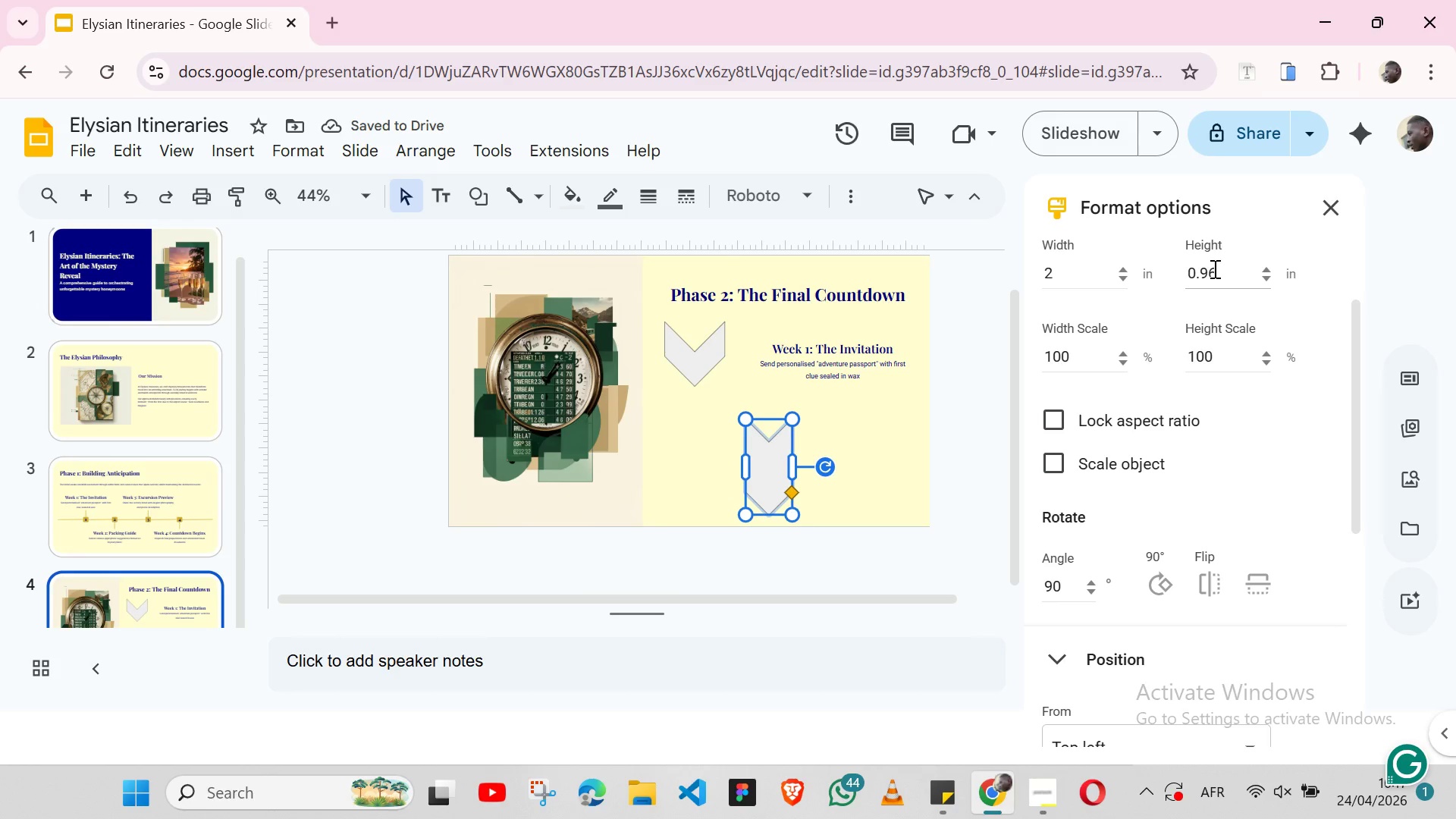 
double_click([1213, 268])
 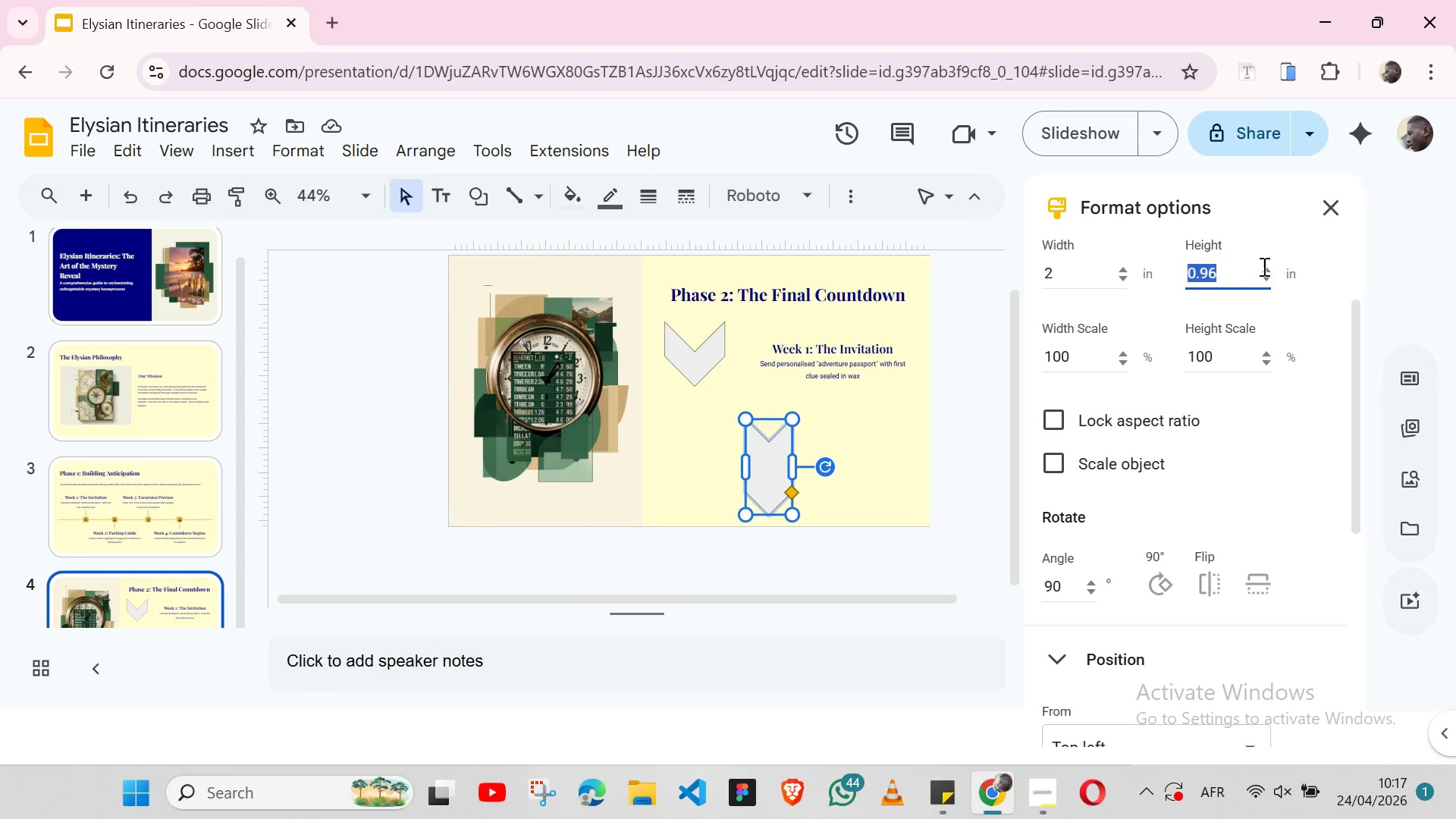 
left_click([1263, 271])
 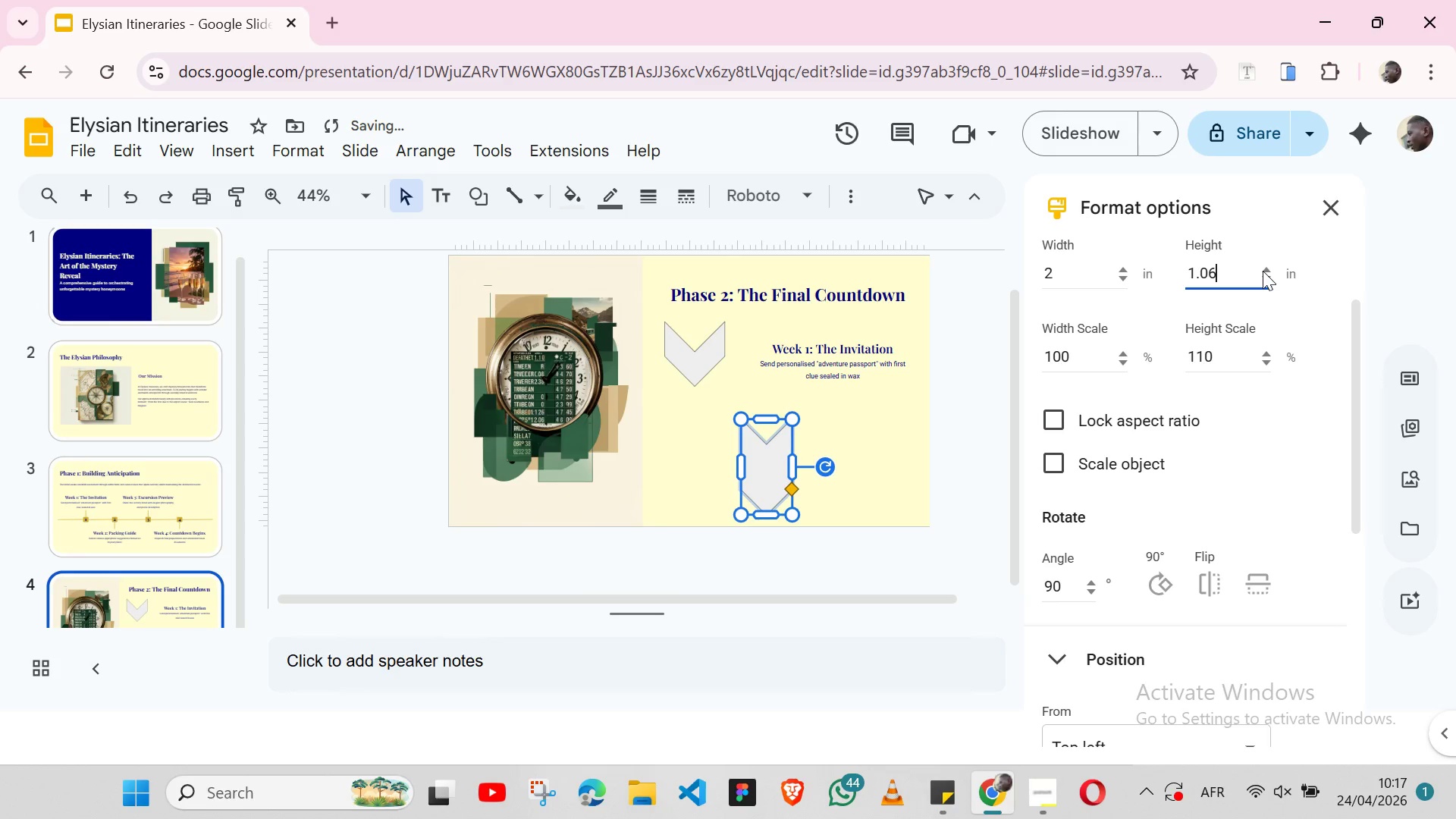 
key(Control+Z)
 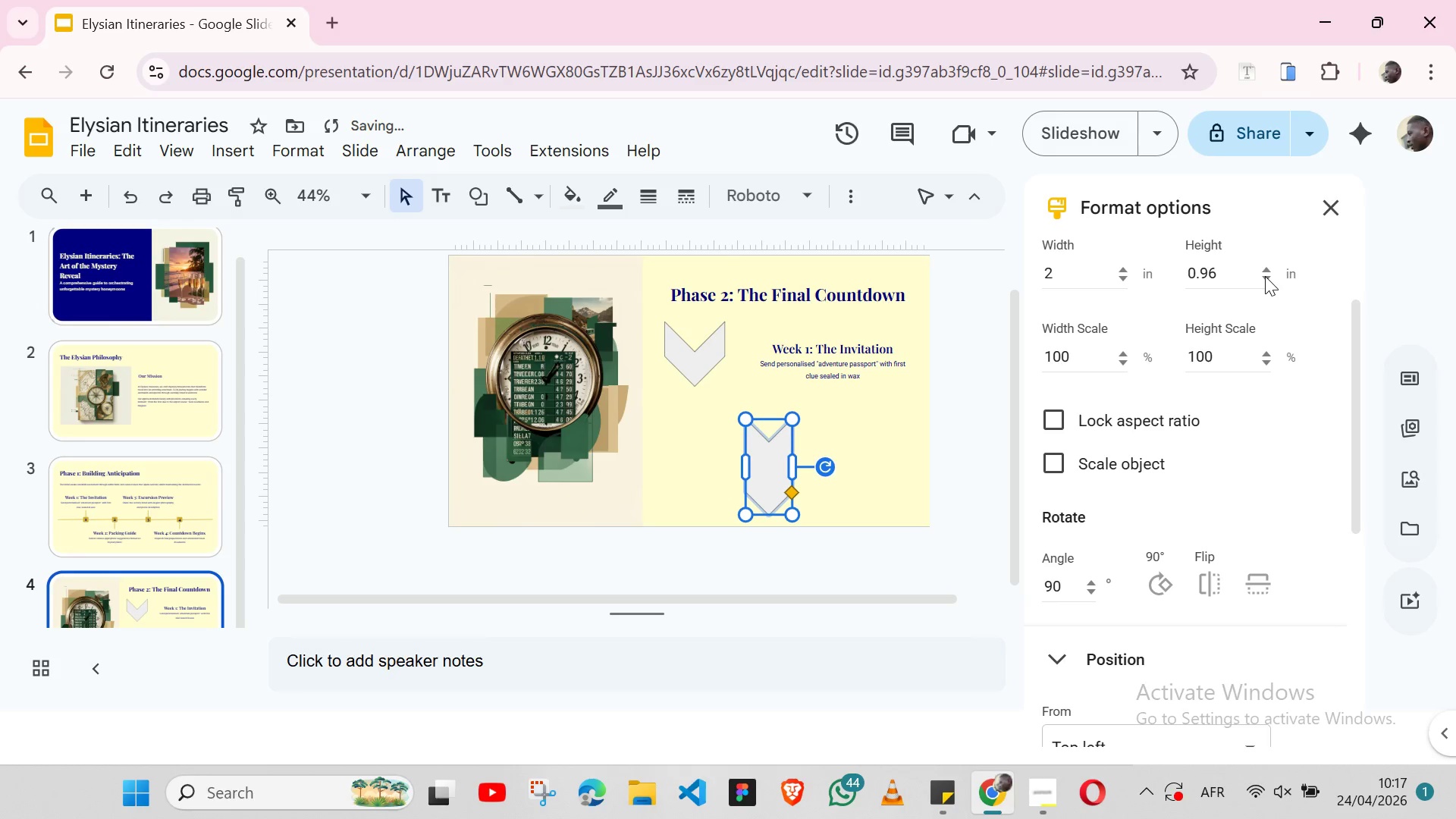 
left_click([1265, 276])
 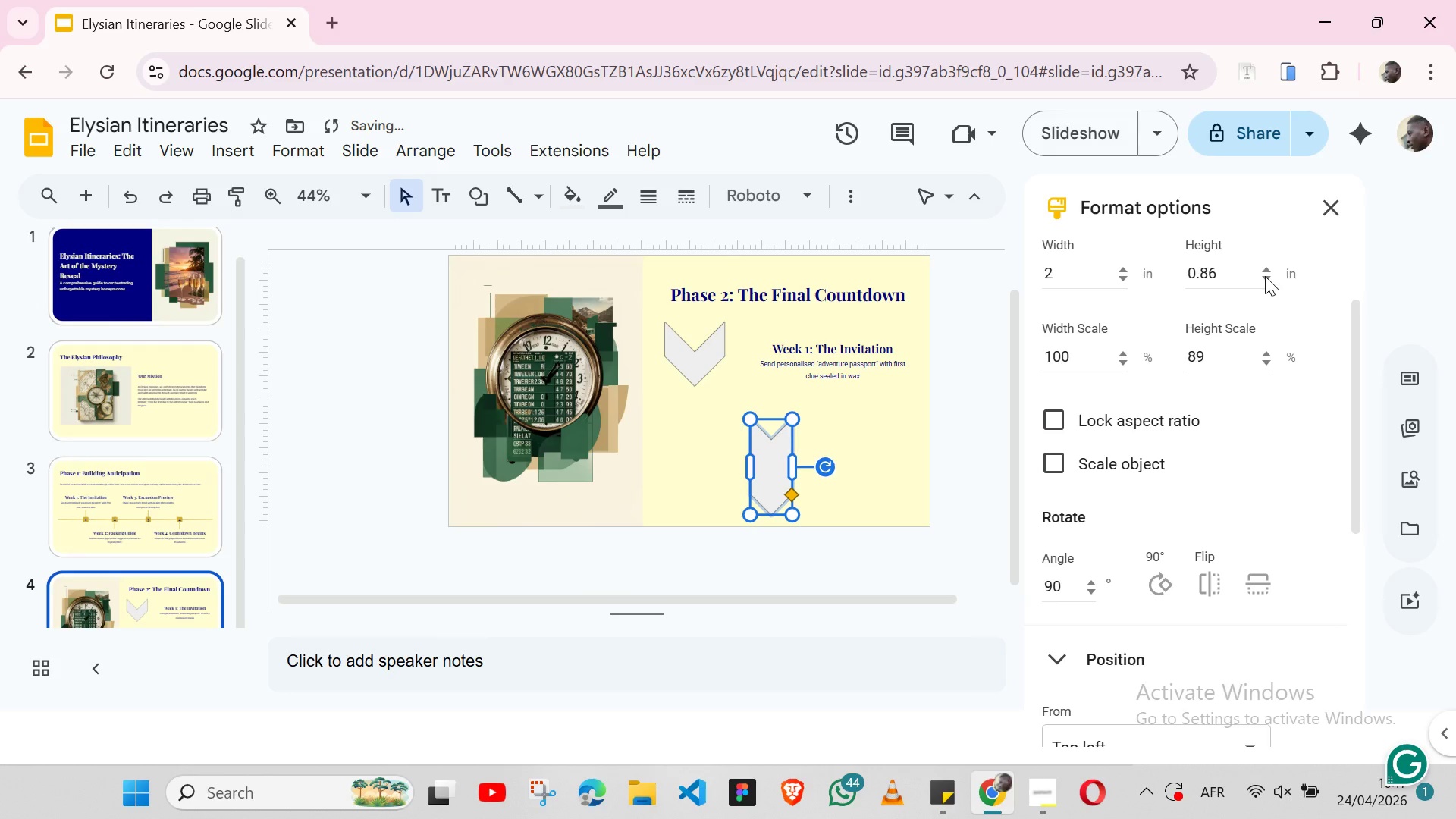 
left_click([1265, 276])
 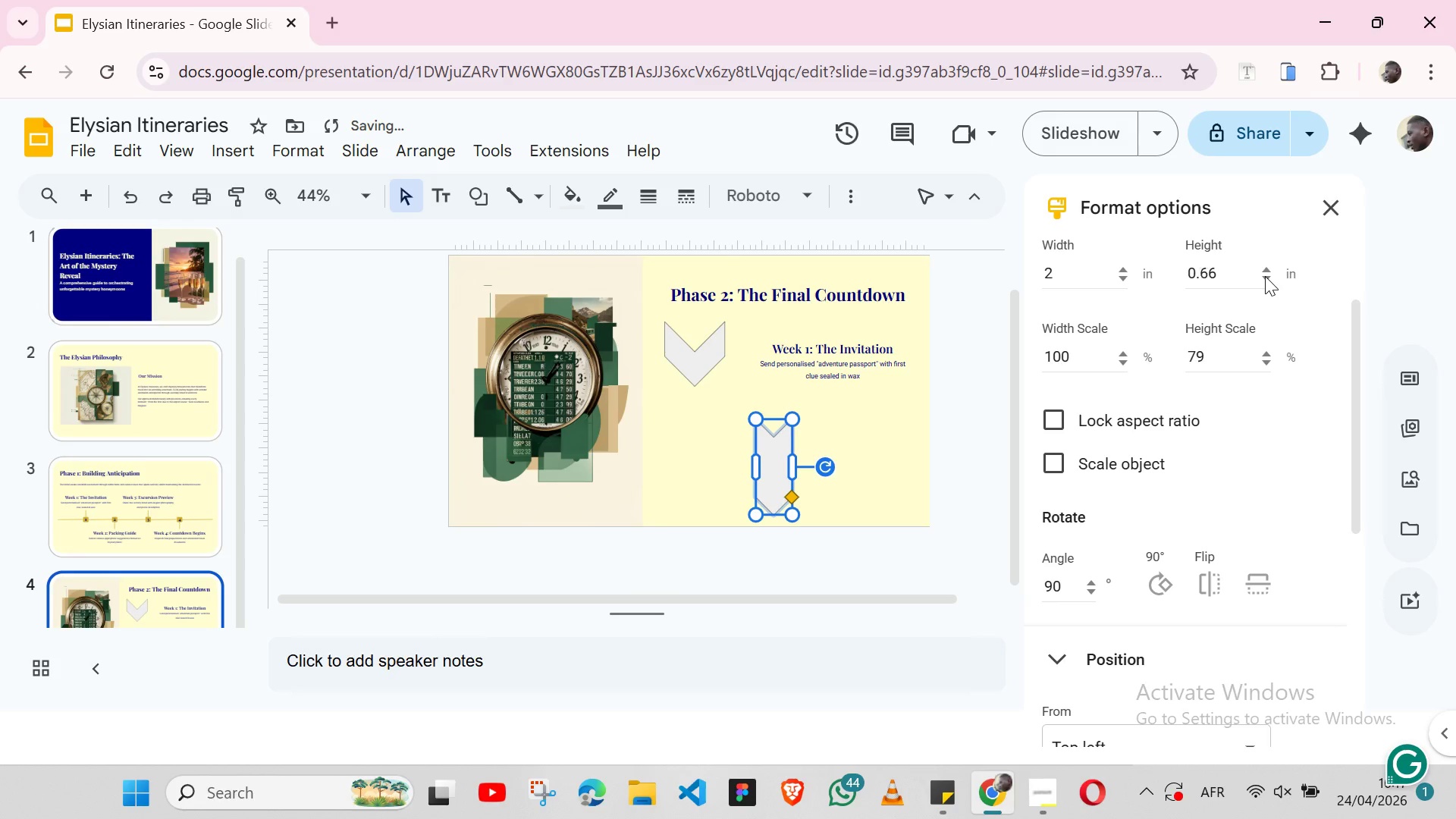 
left_click([1265, 276])
 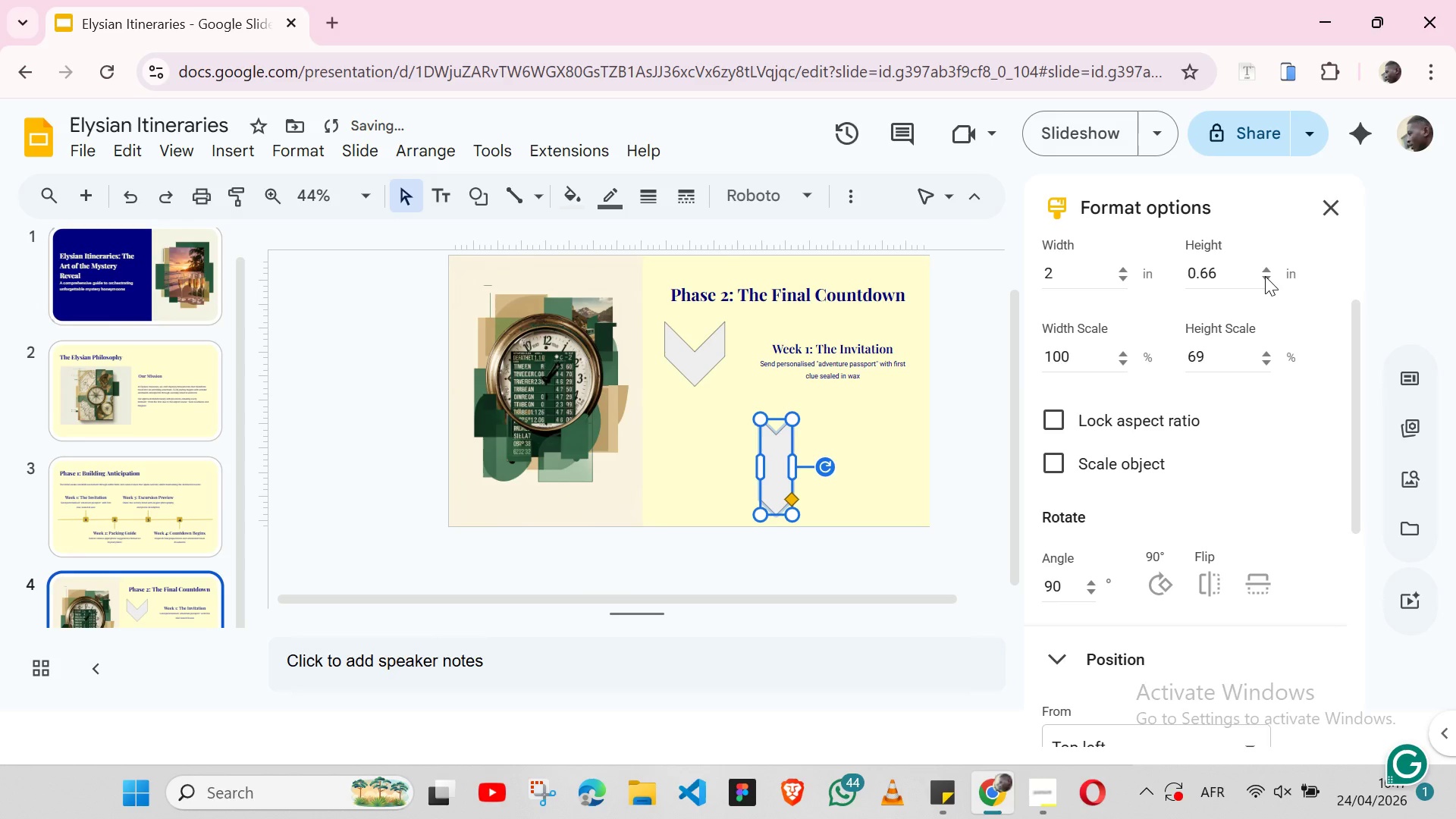 
key(Control+Z)
 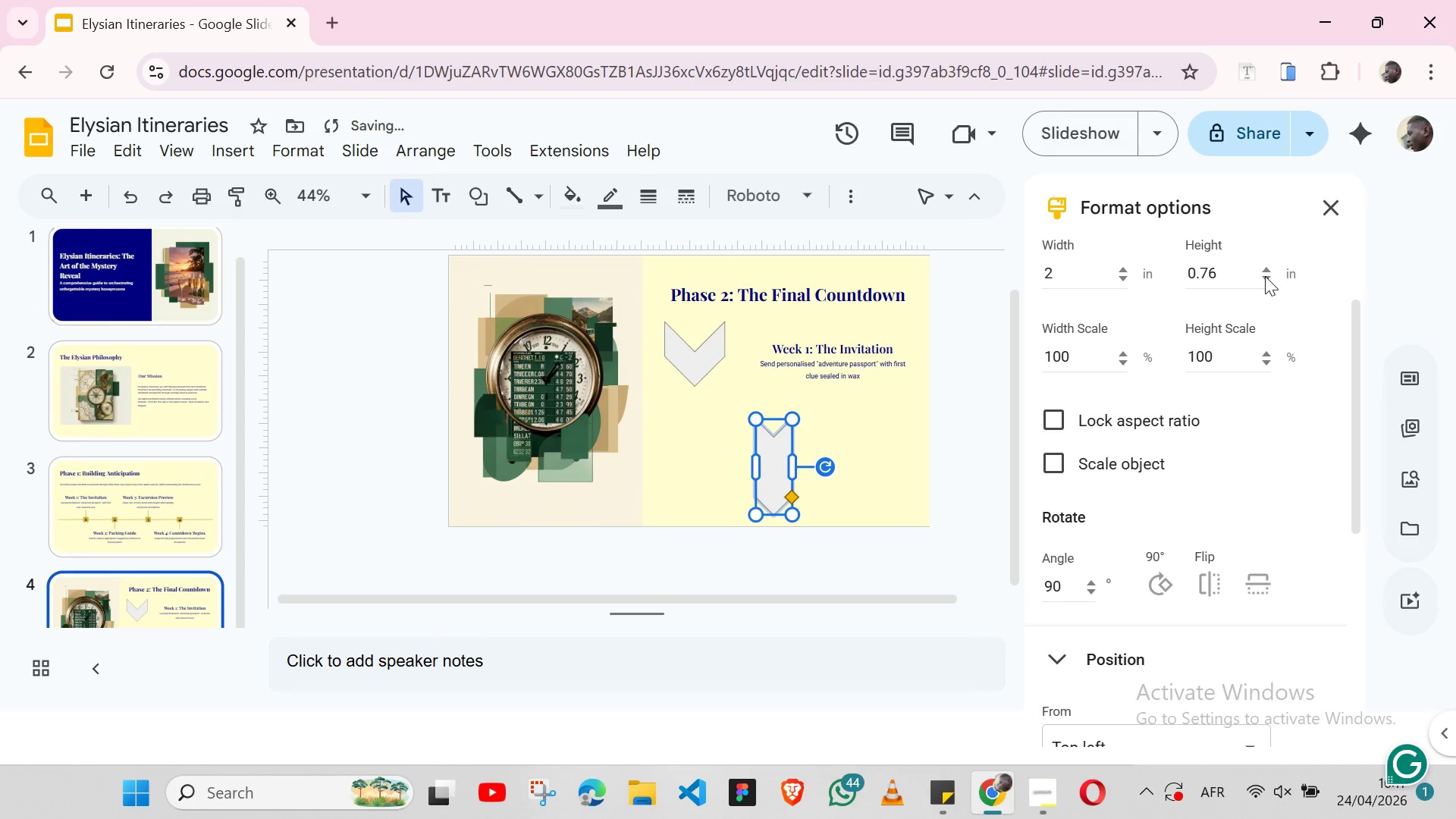 
key(Control+Z)
 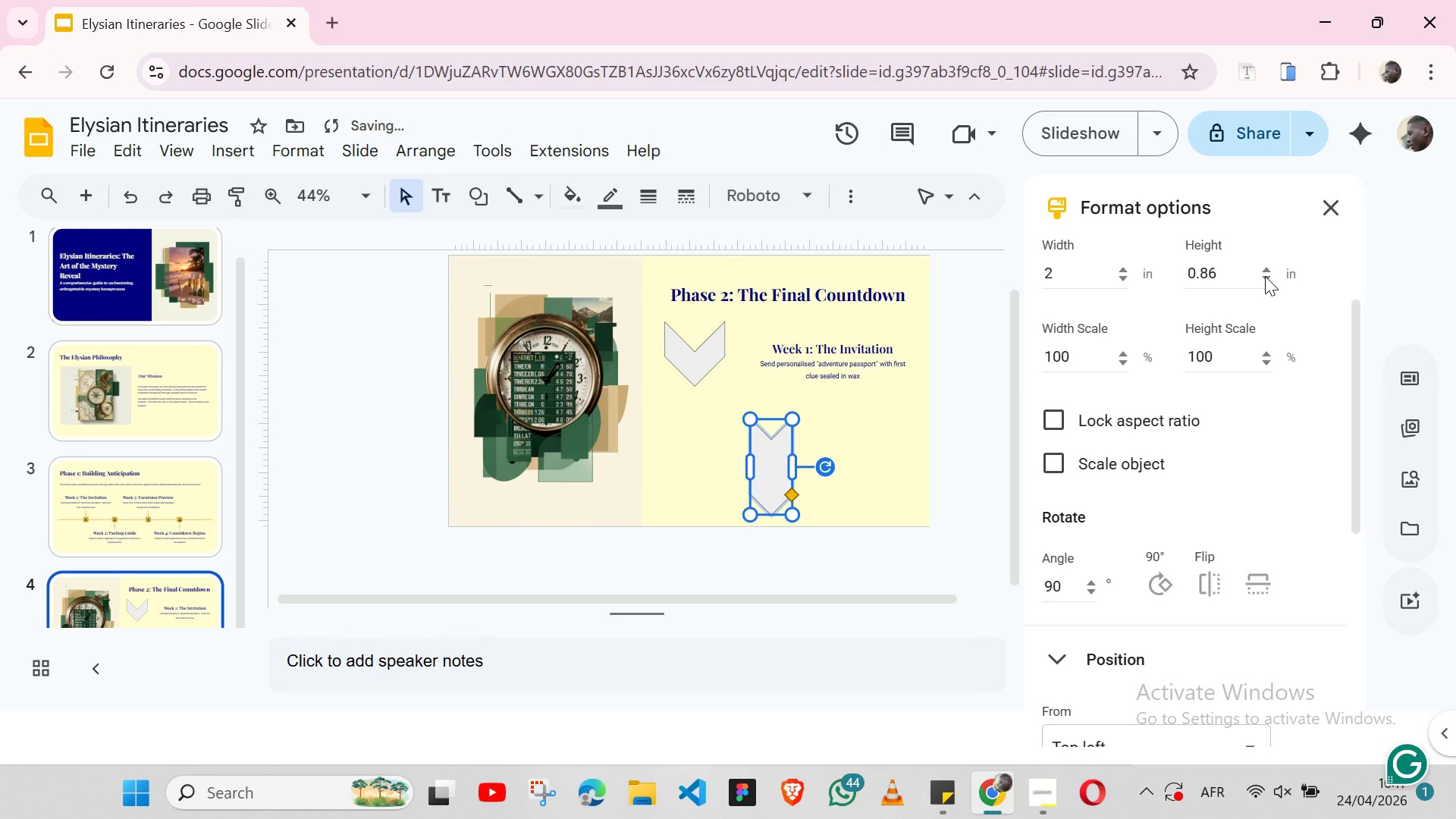 
key(Control+Z)
 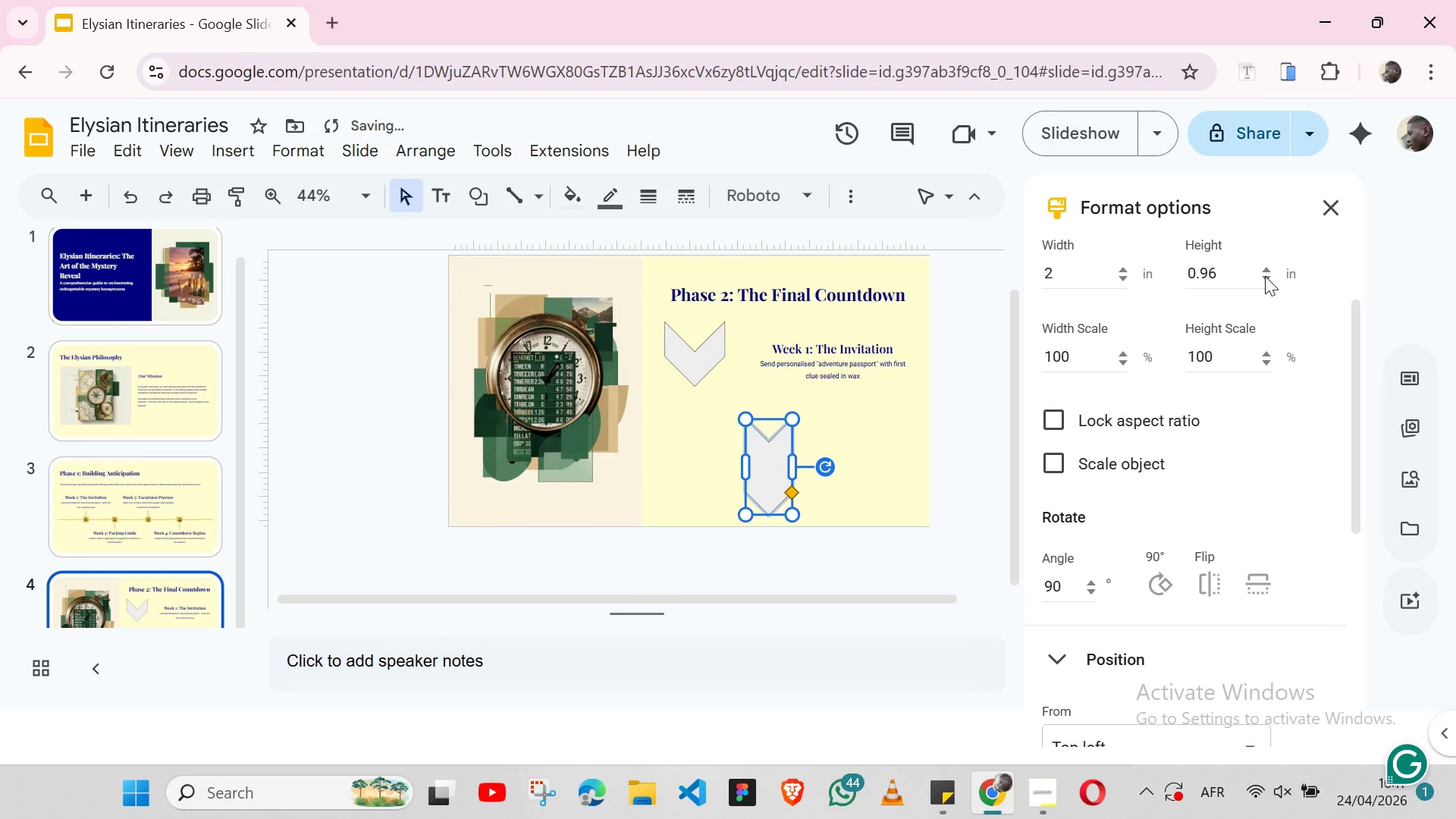 
key(Control+Z)
 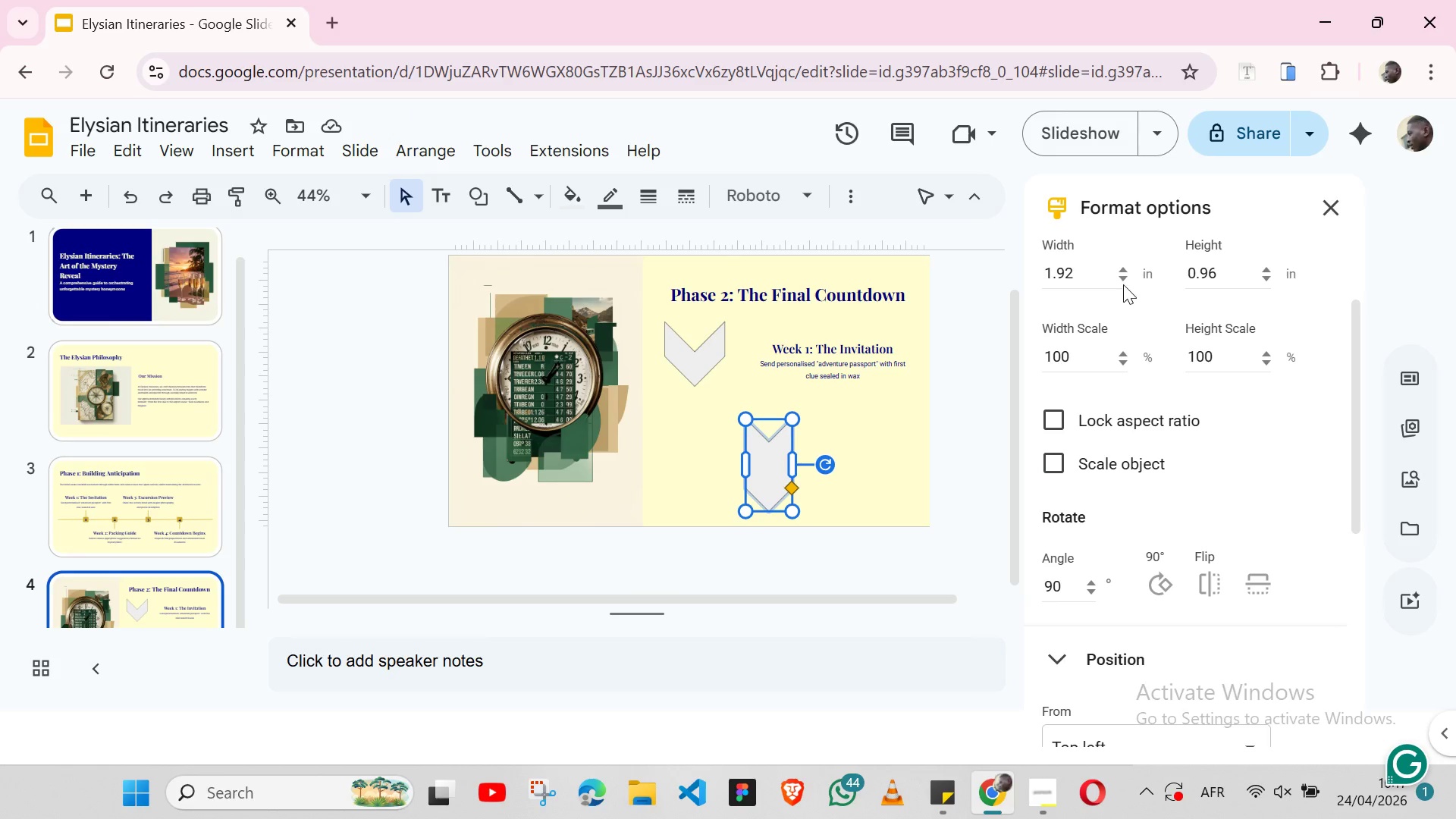 
wait(7.22)
 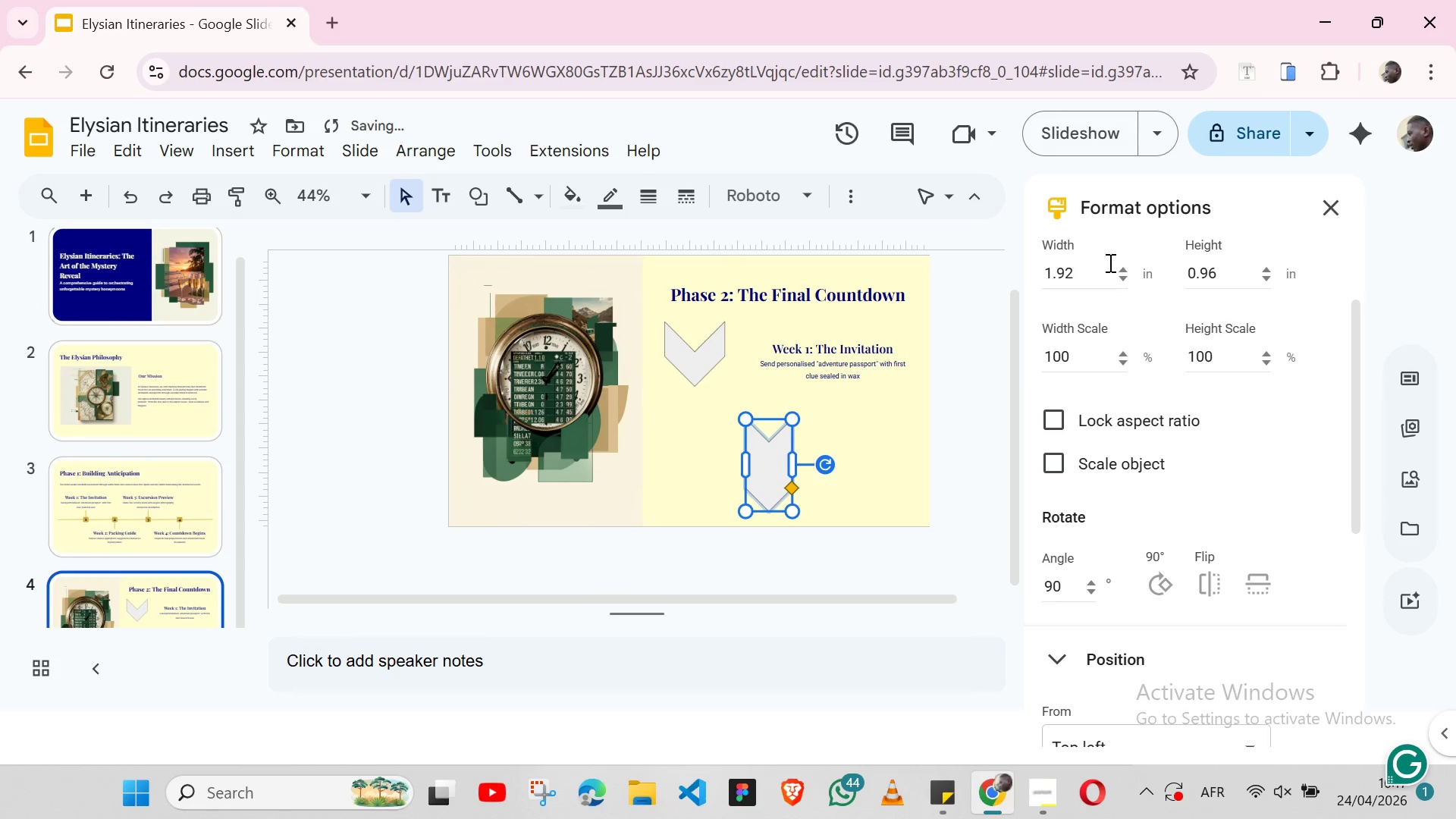 
double_click([1121, 275])
 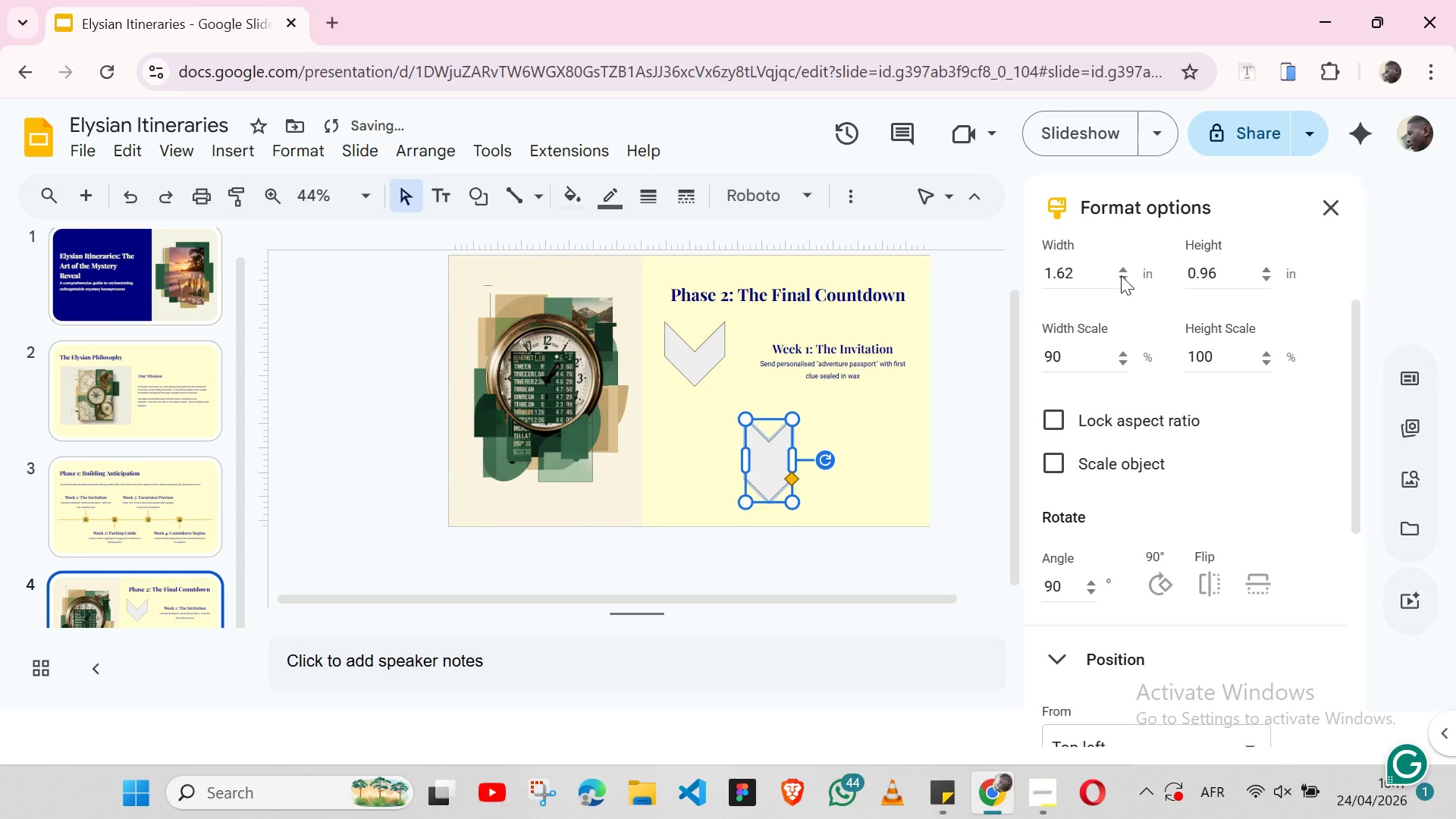 
triple_click([1121, 275])
 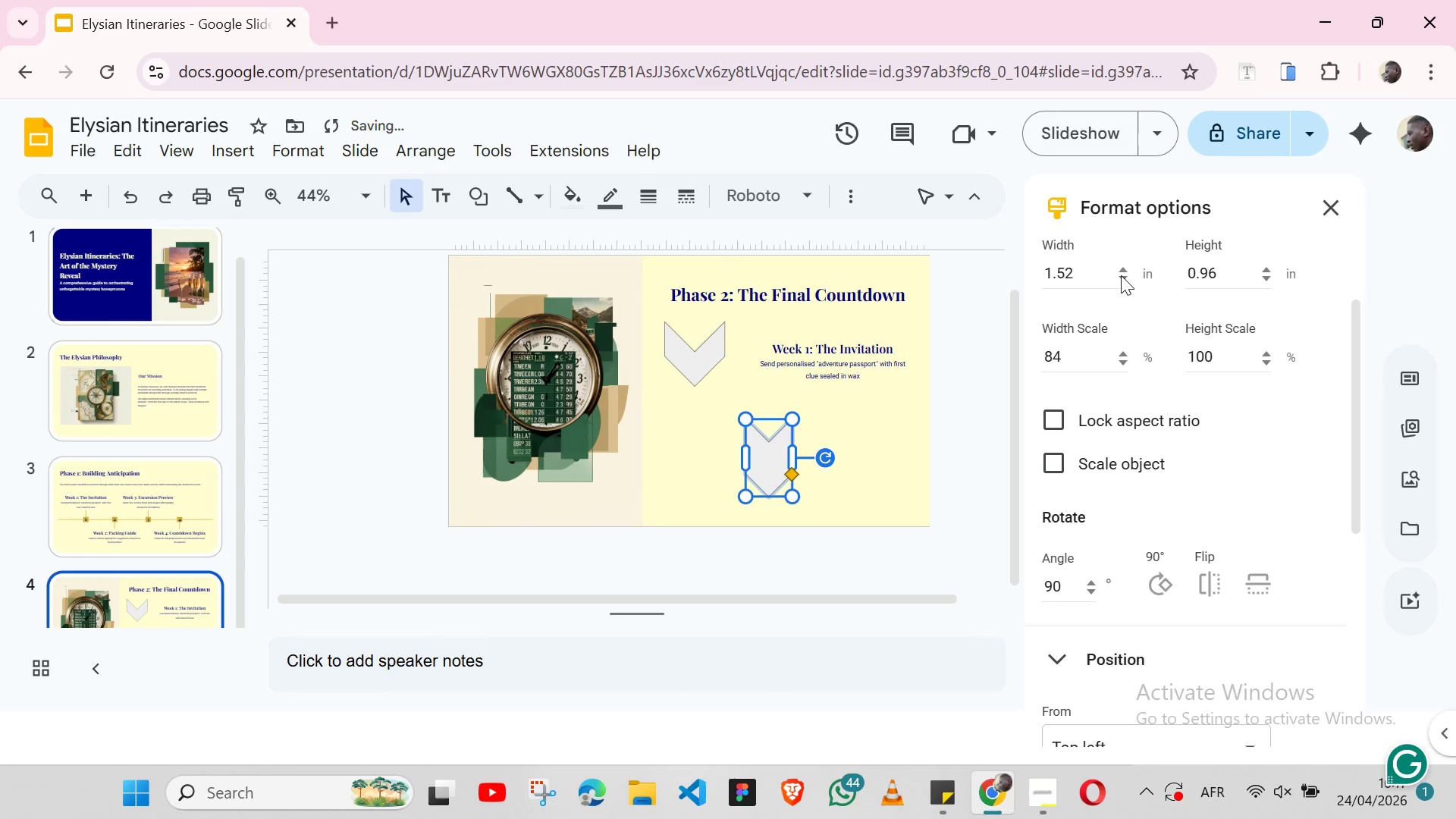 
triple_click([1121, 275])
 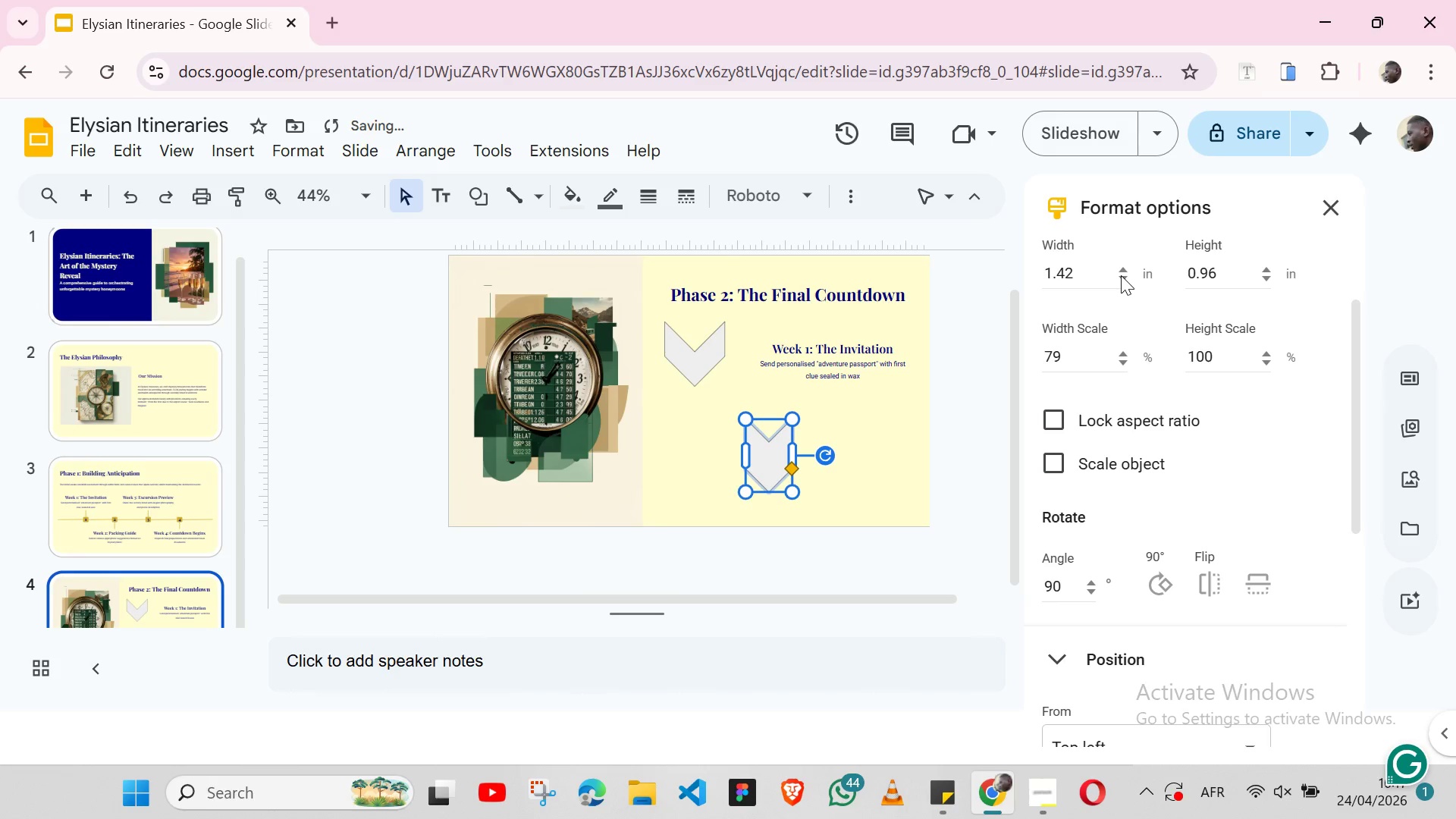 
triple_click([1121, 275])
 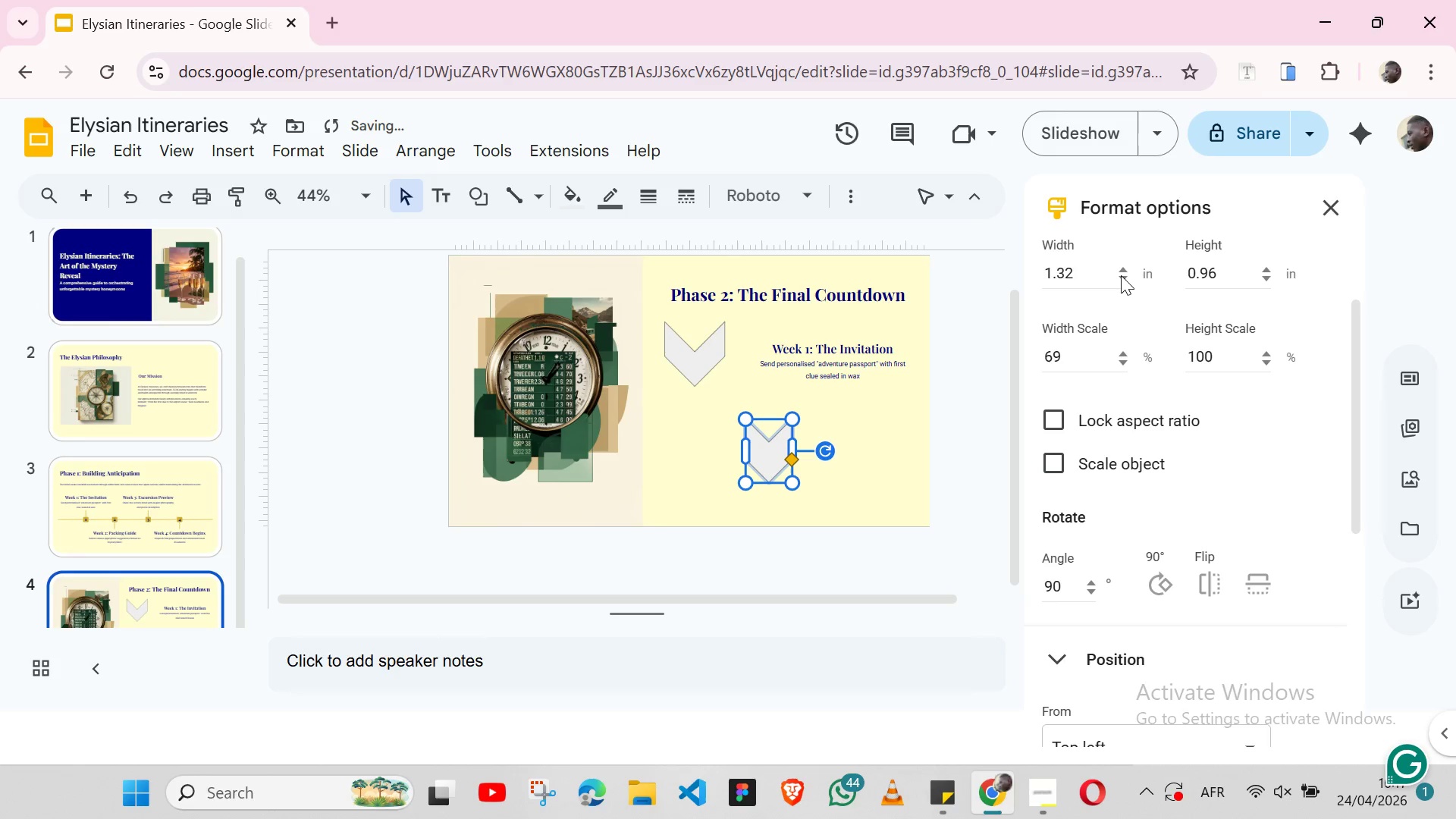 
double_click([1121, 275])
 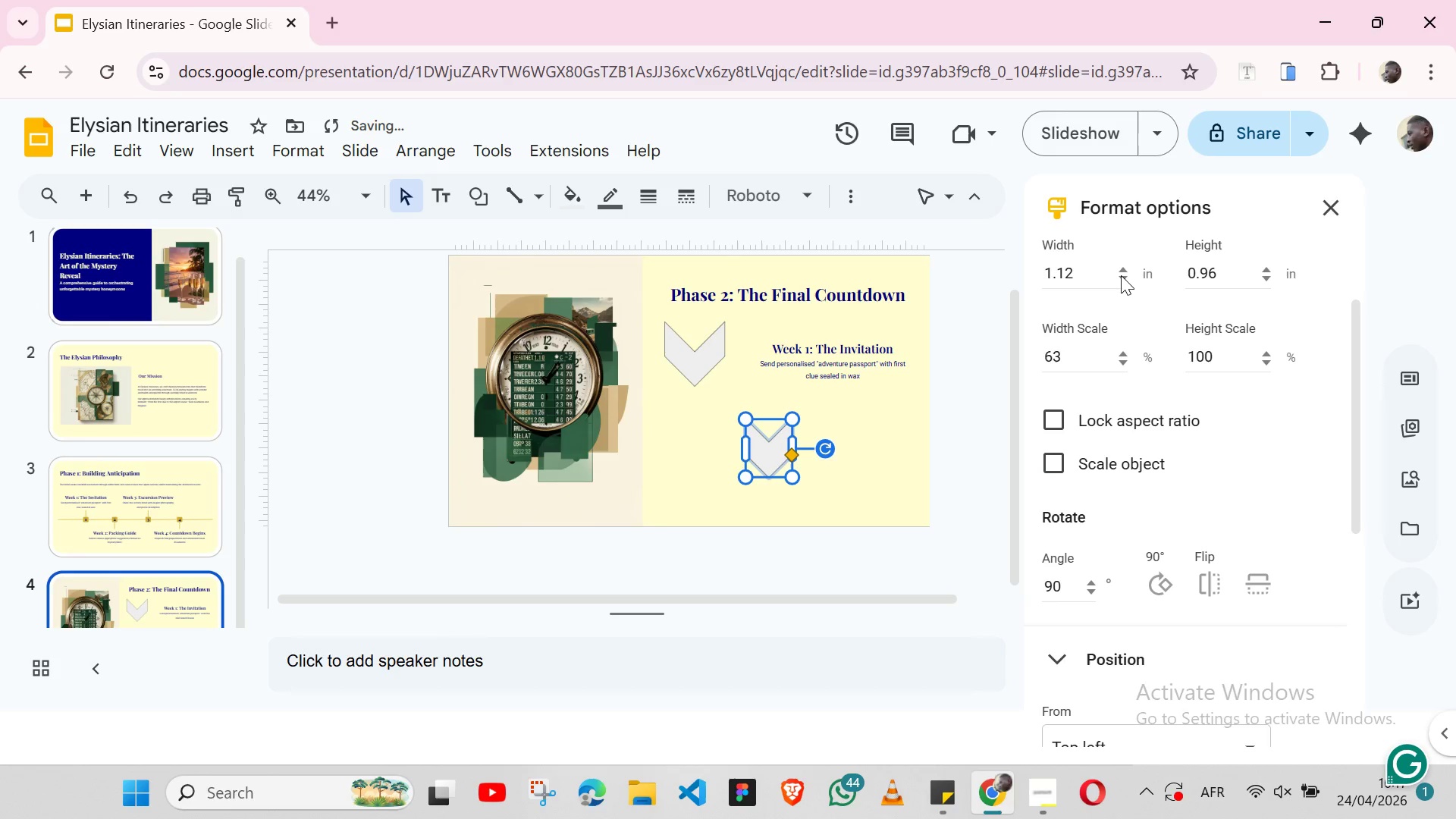 
triple_click([1121, 275])
 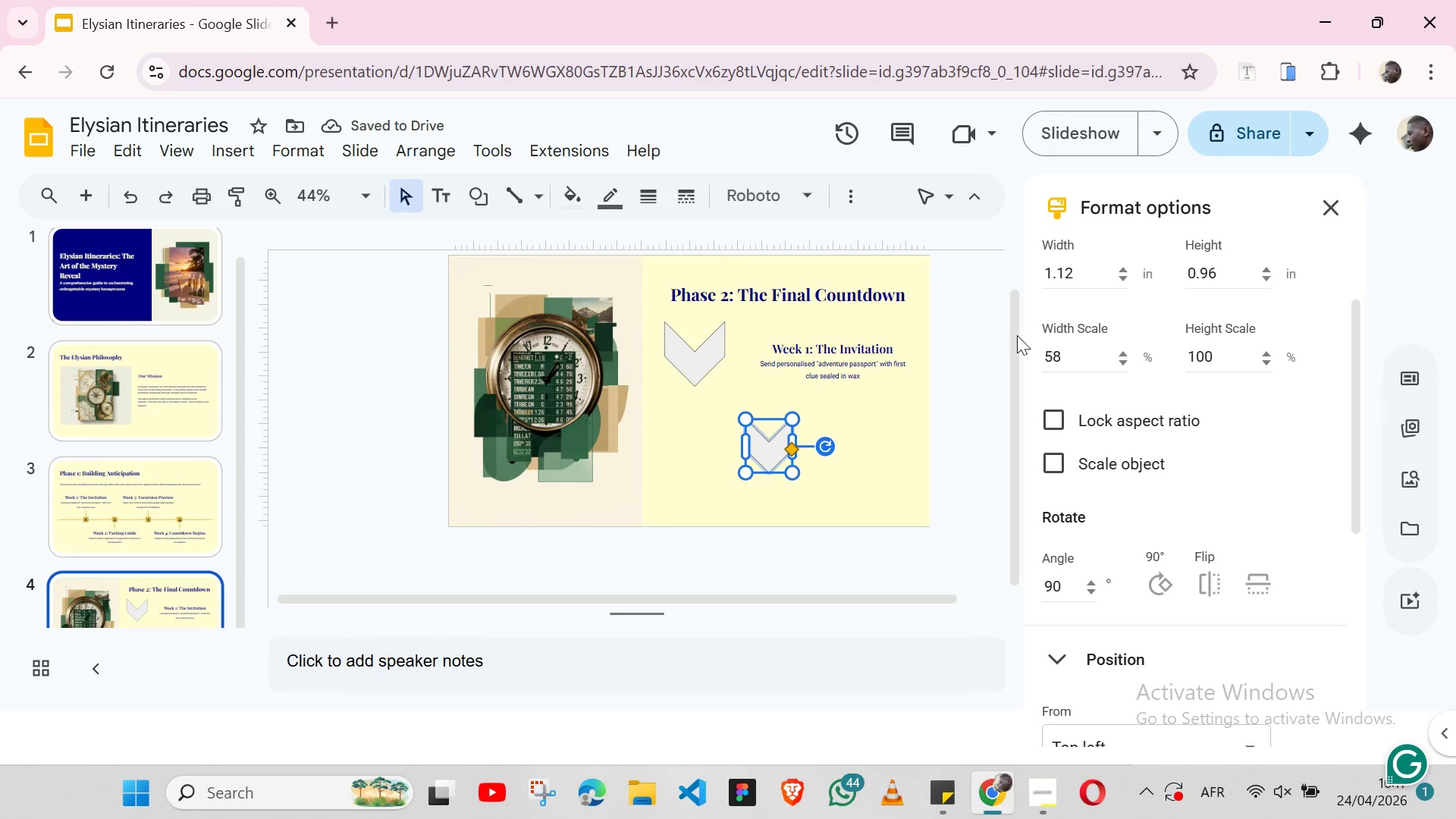 
left_click([869, 469])
 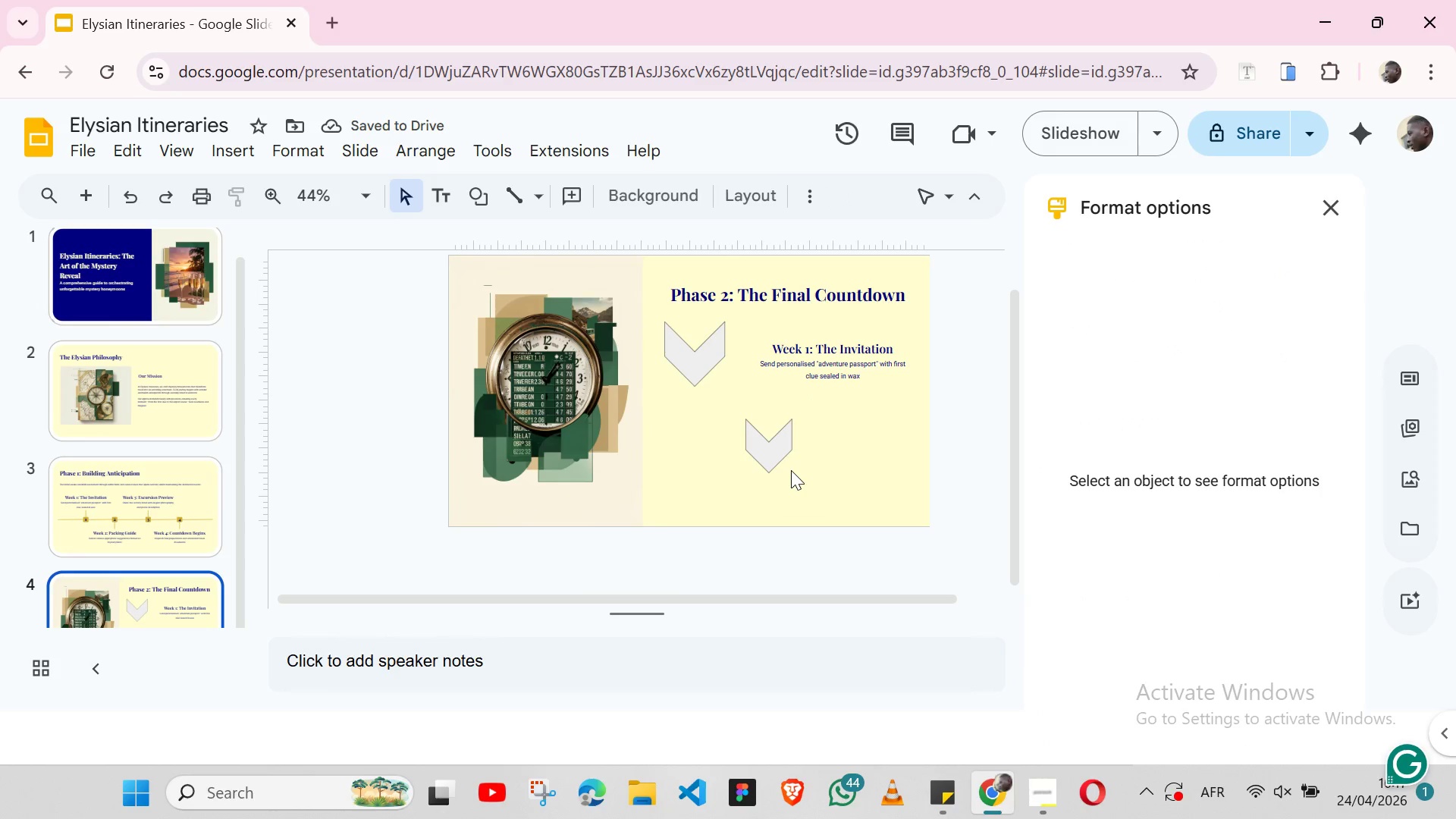 
left_click([774, 470])
 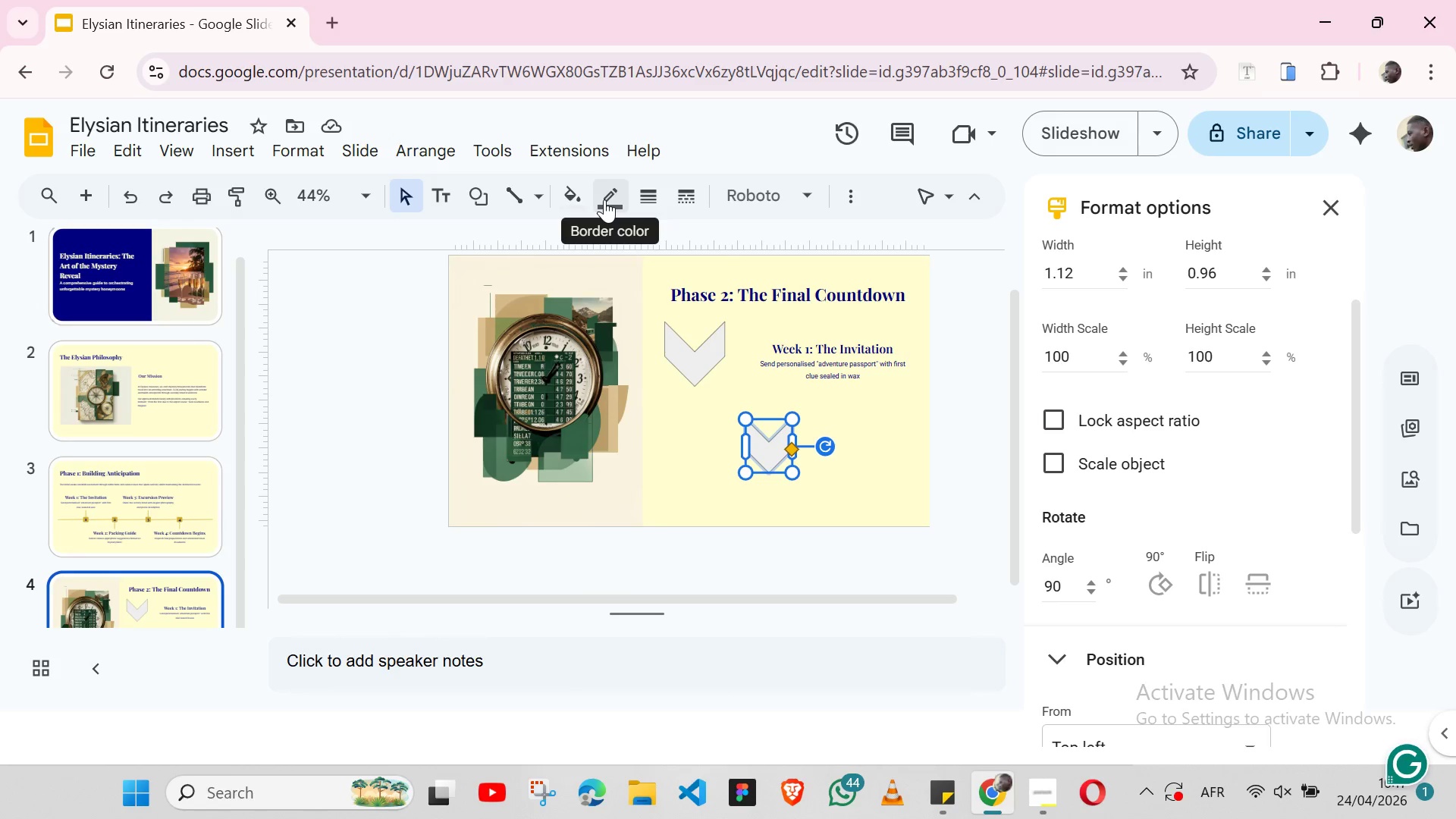 
left_click([604, 199])
 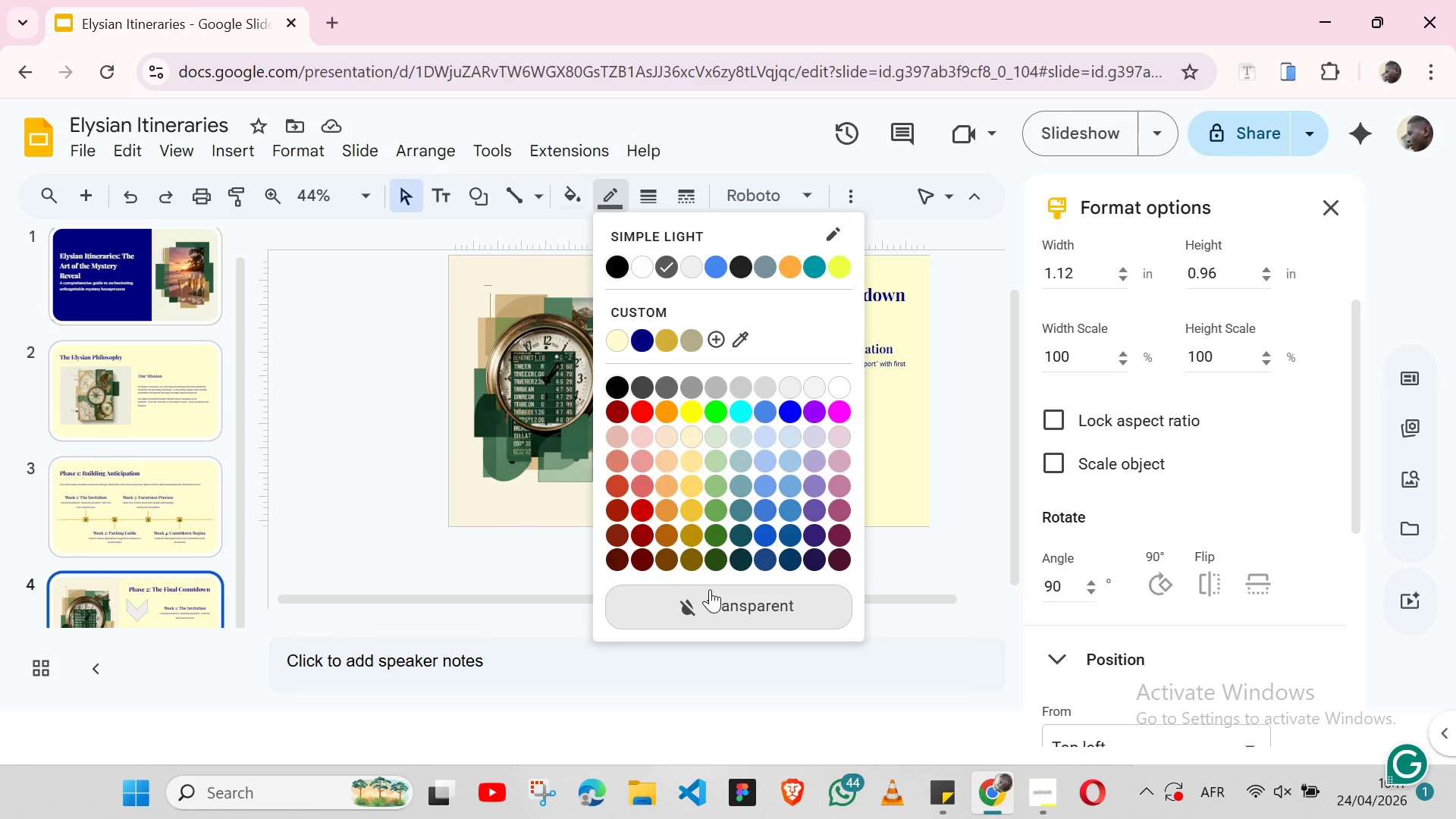 
left_click([710, 589])
 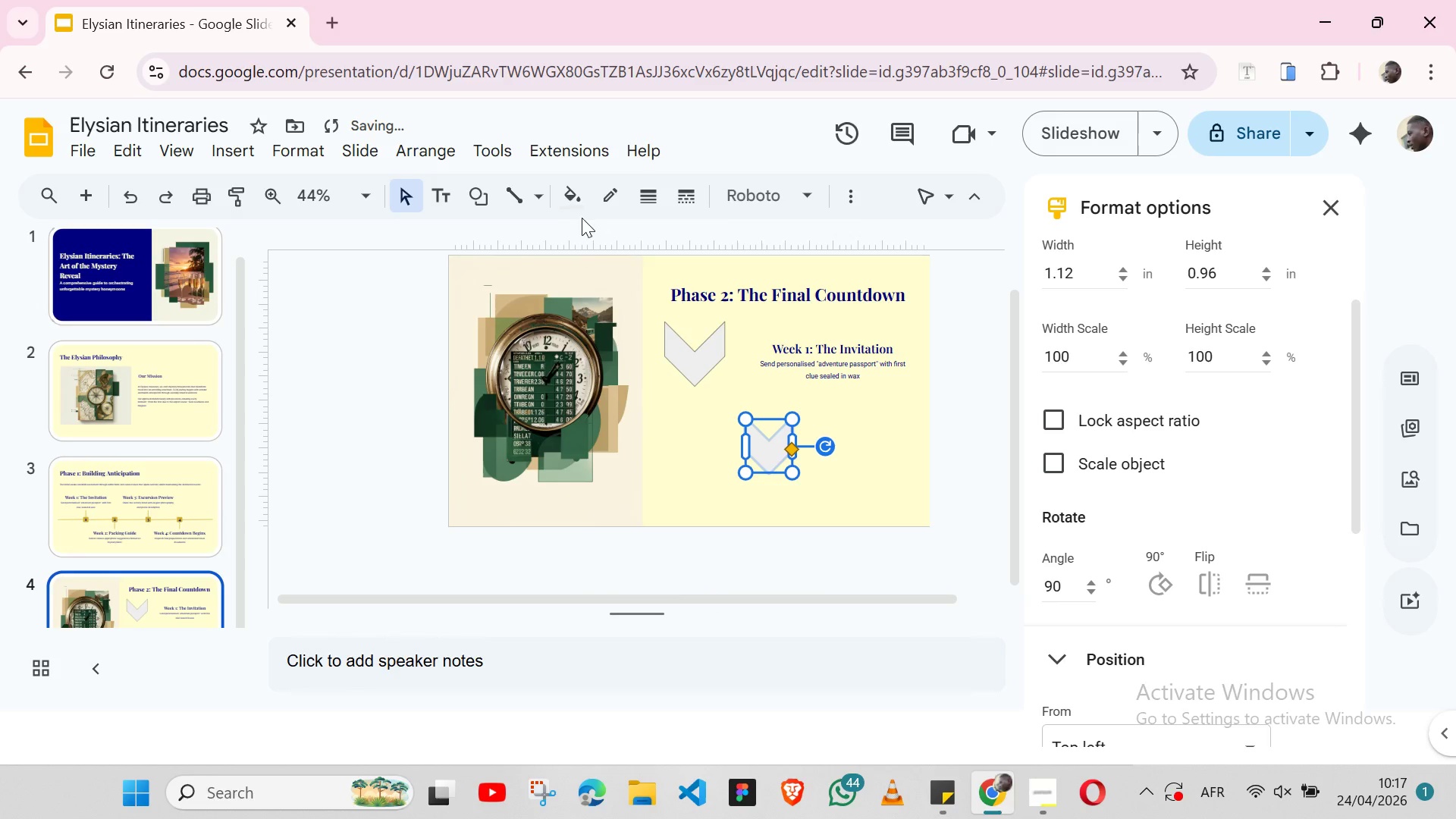 
left_click([572, 196])
 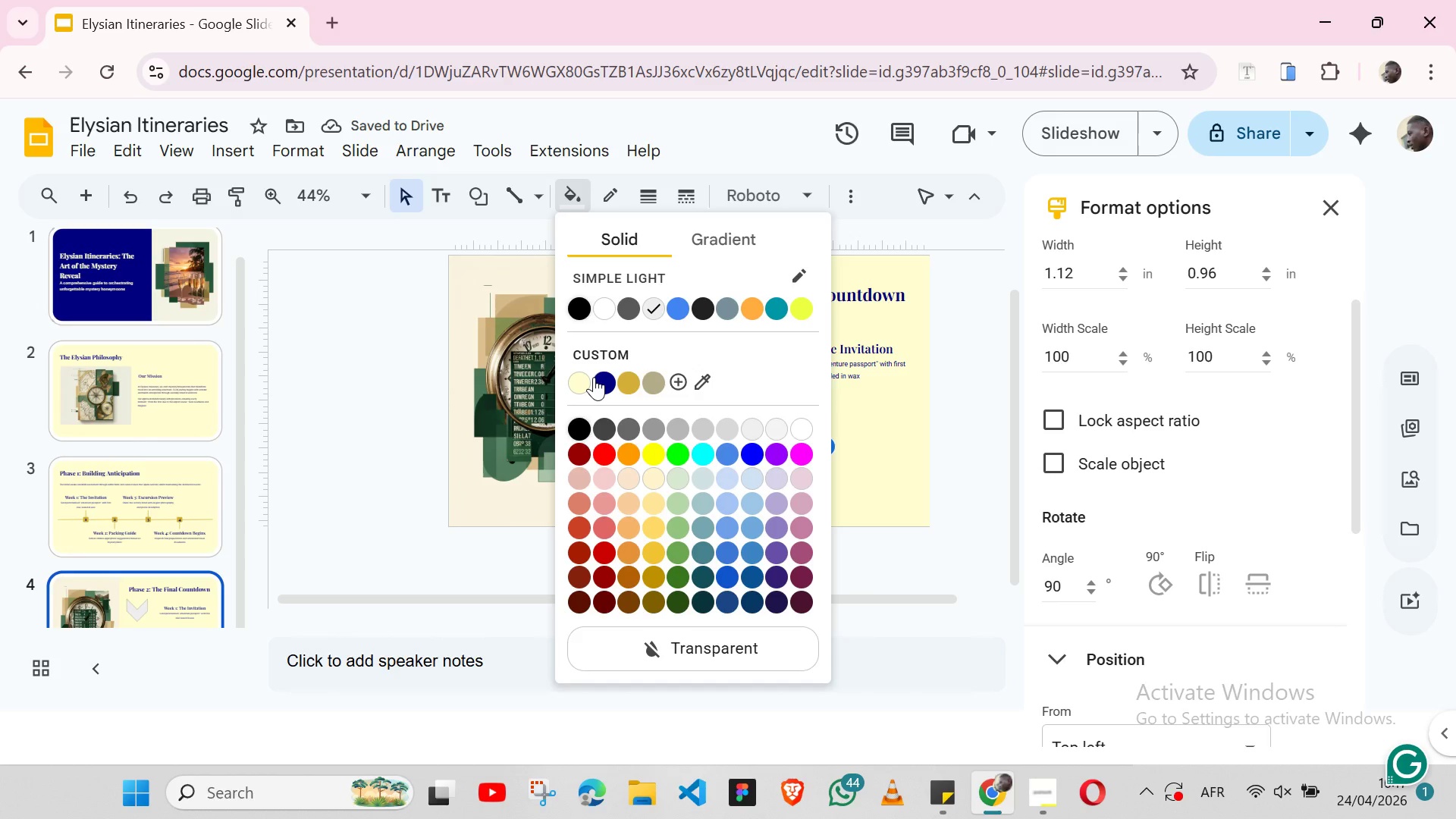 
left_click([594, 377])
 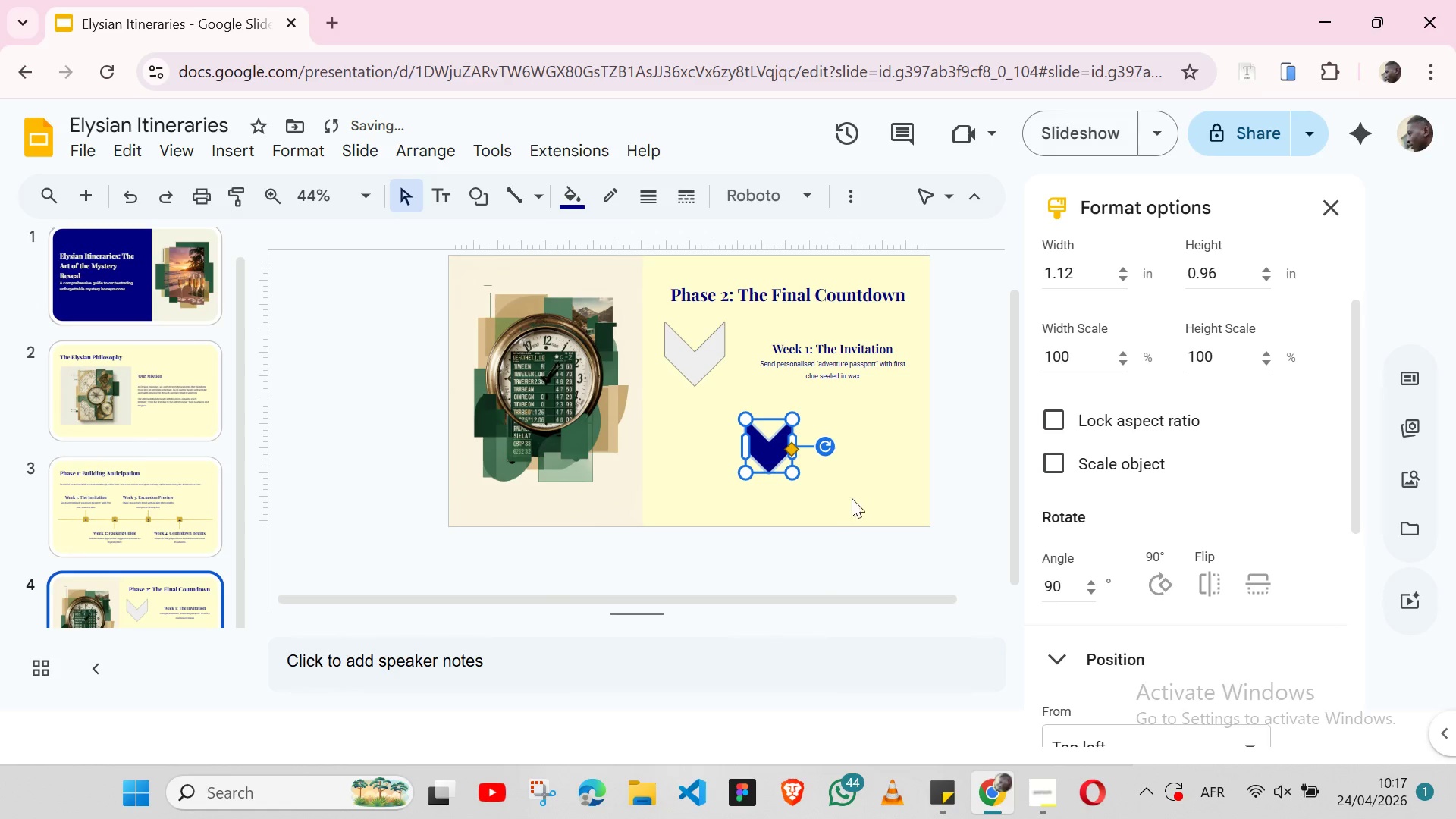 
left_click([854, 499])
 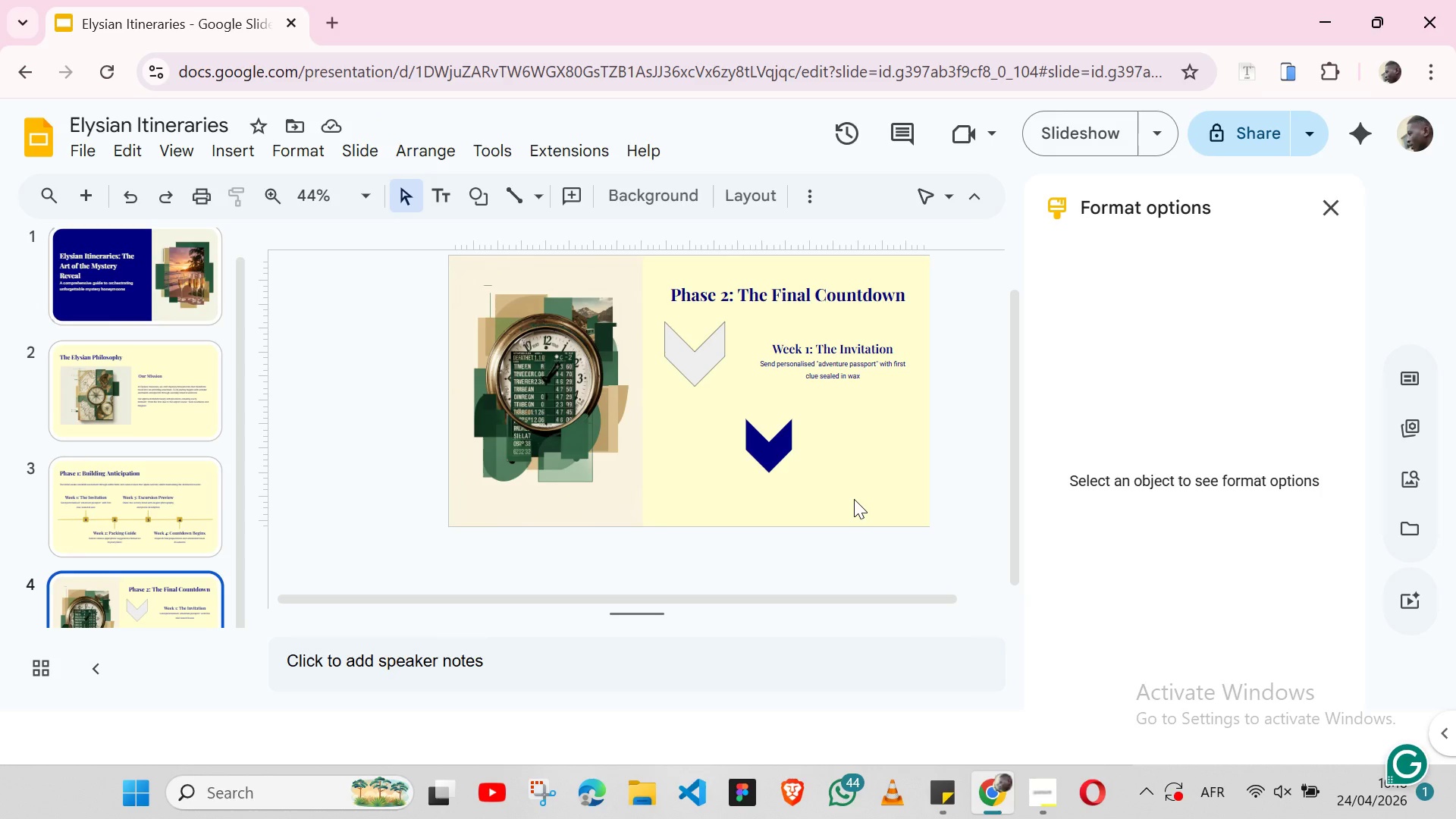 
wait(9.45)
 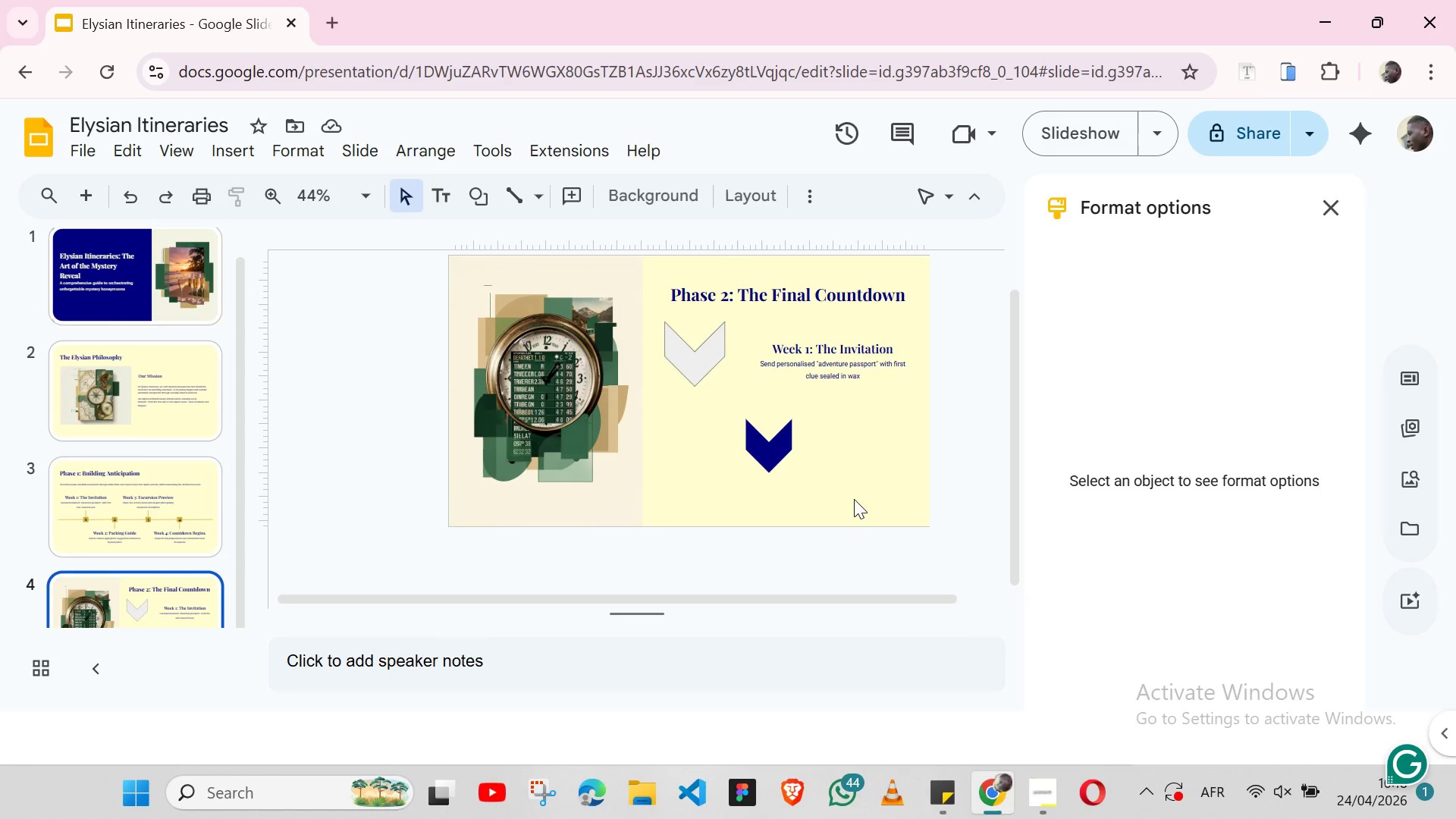 
left_click([708, 372])
 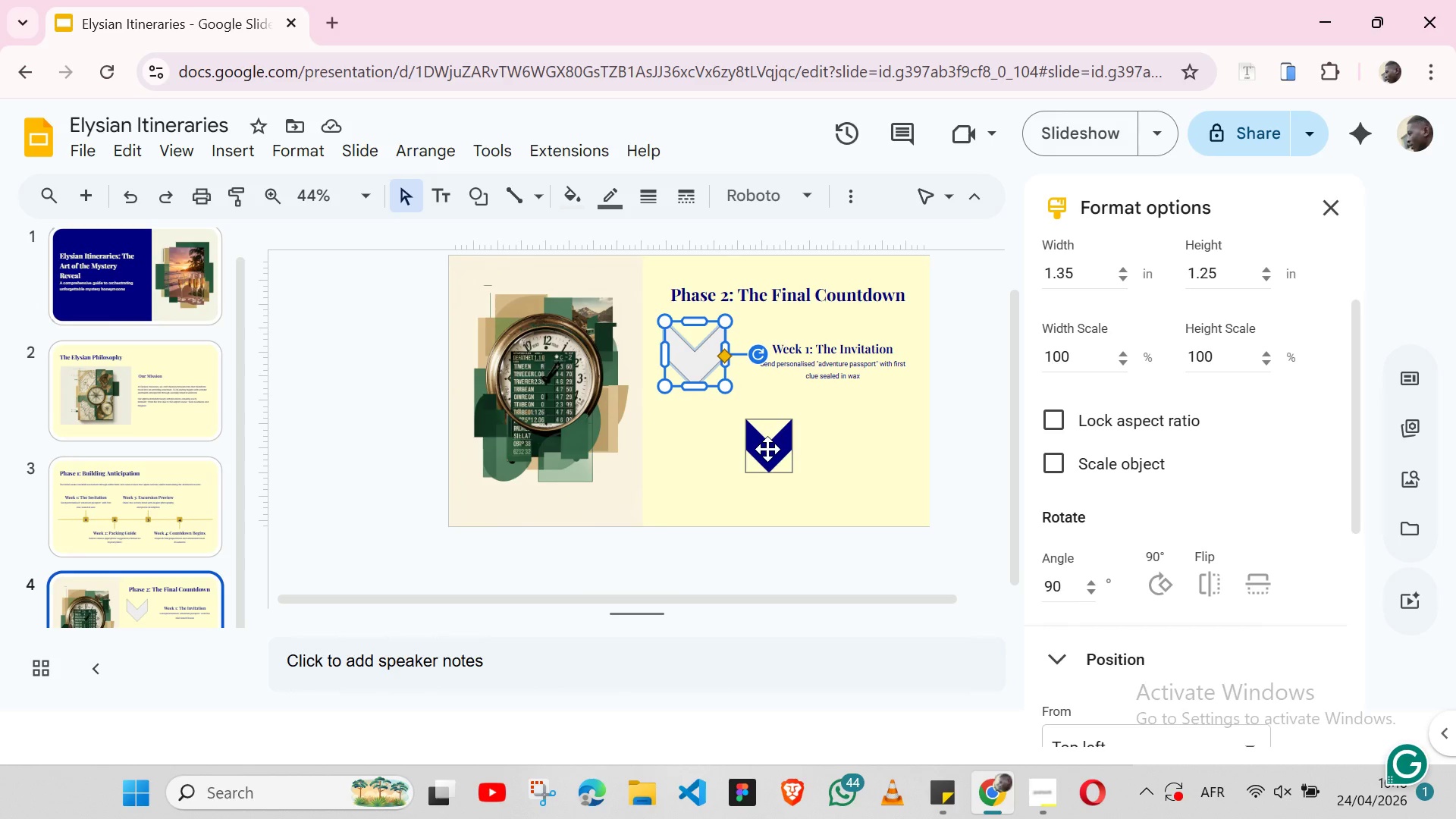 
left_click([767, 449])
 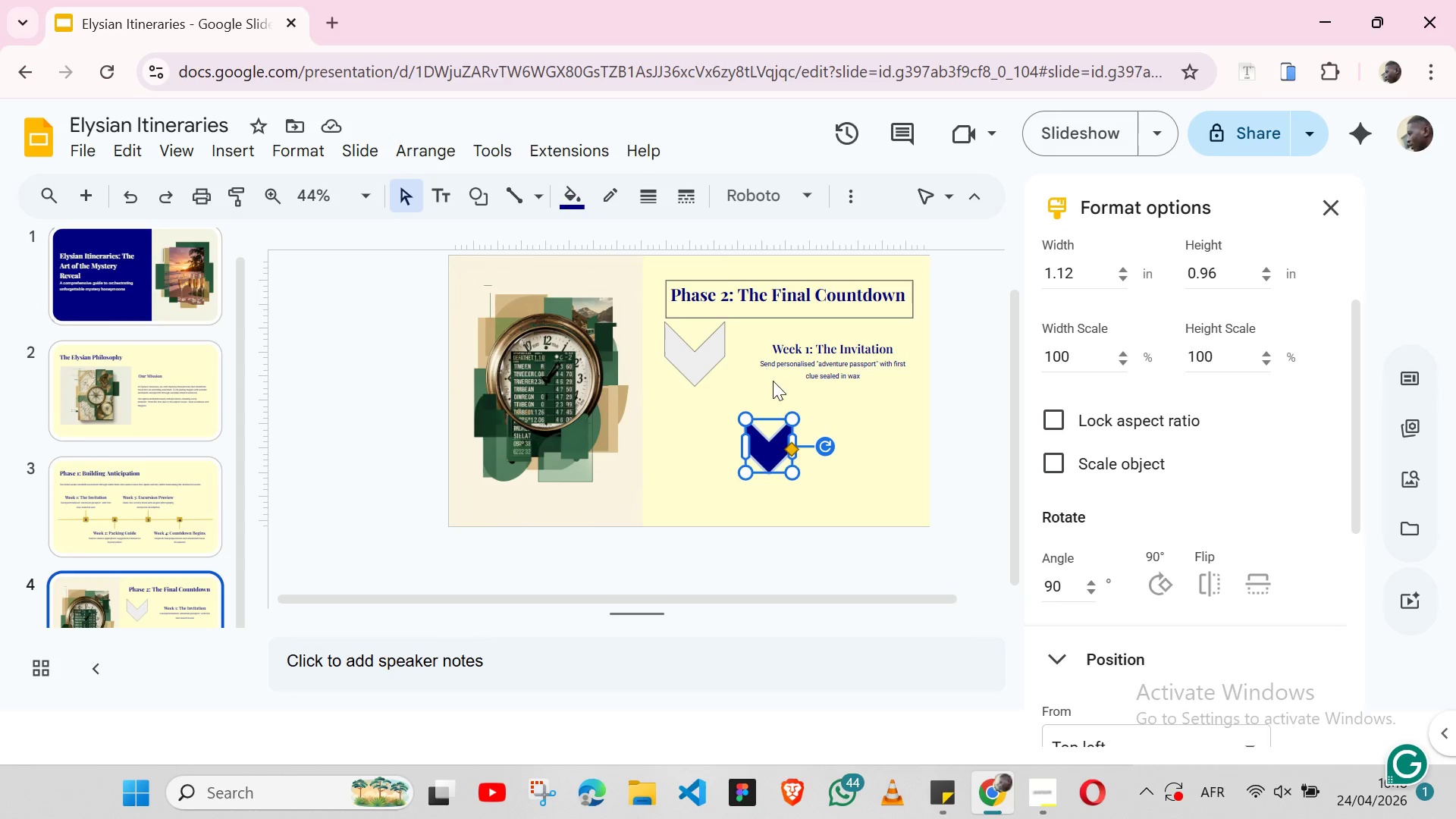 
left_click([688, 472])
 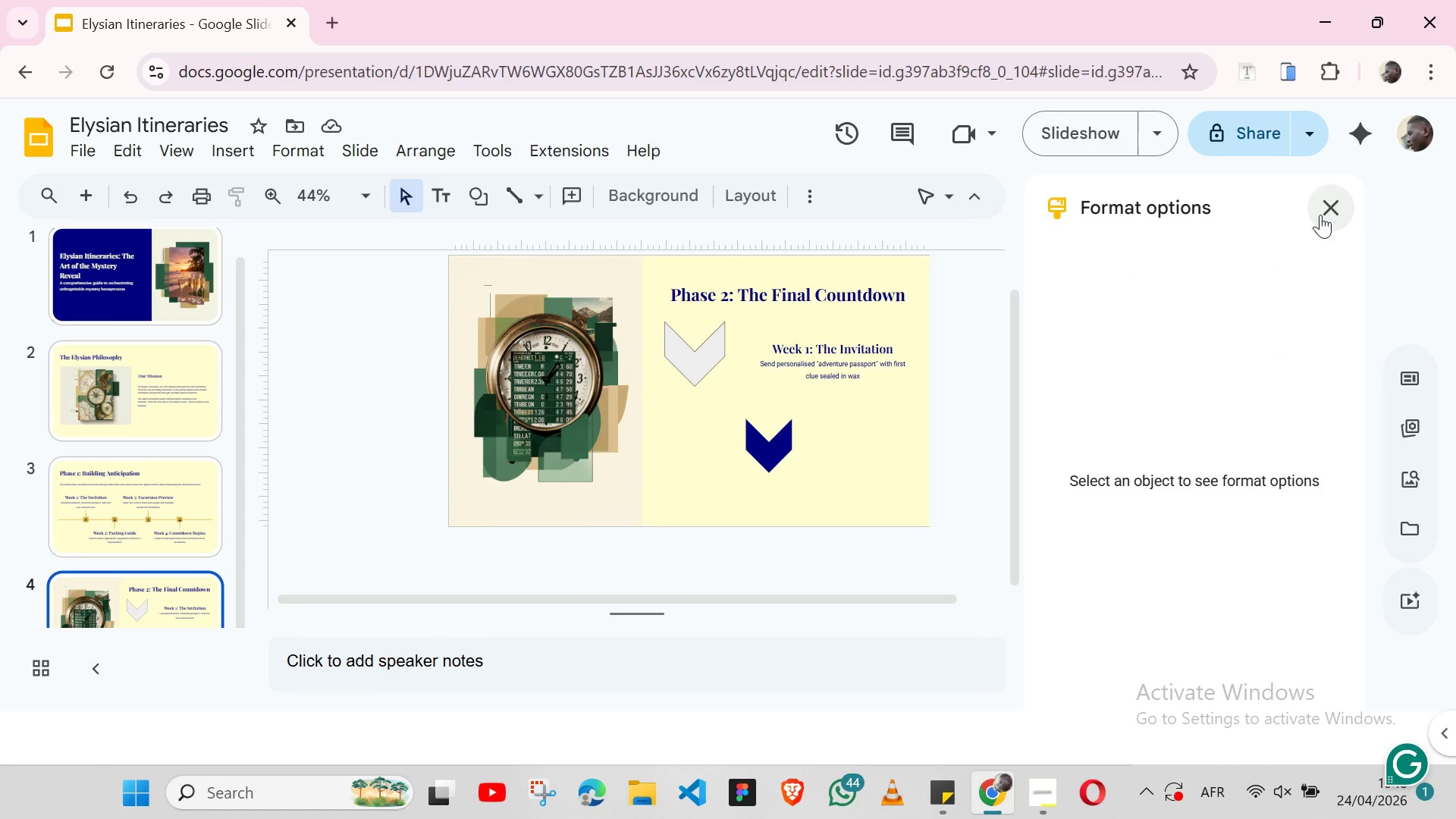 
left_click([1325, 217])
 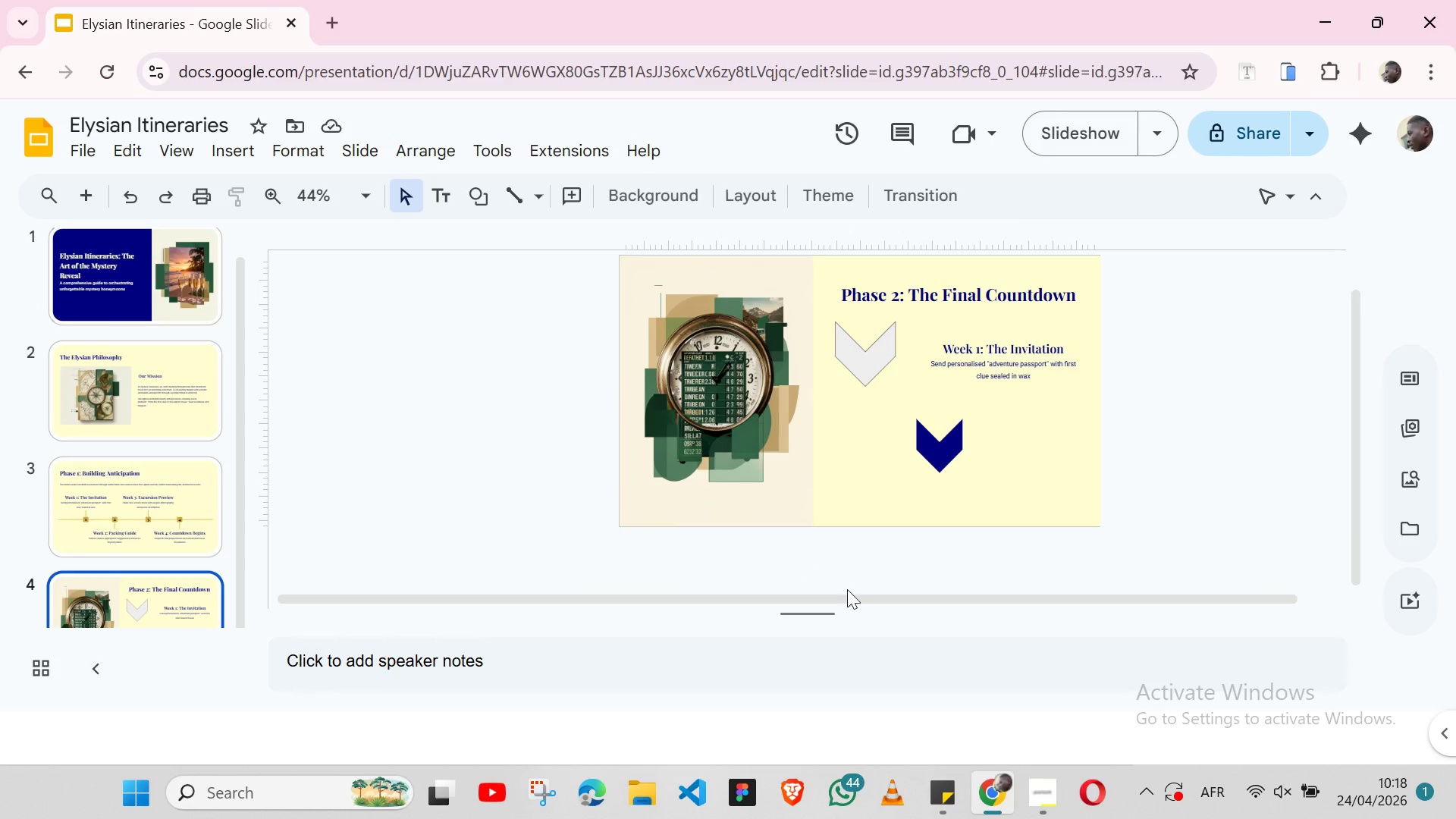 
left_click_drag(start_coordinate=[846, 601], to_coordinate=[737, 610])
 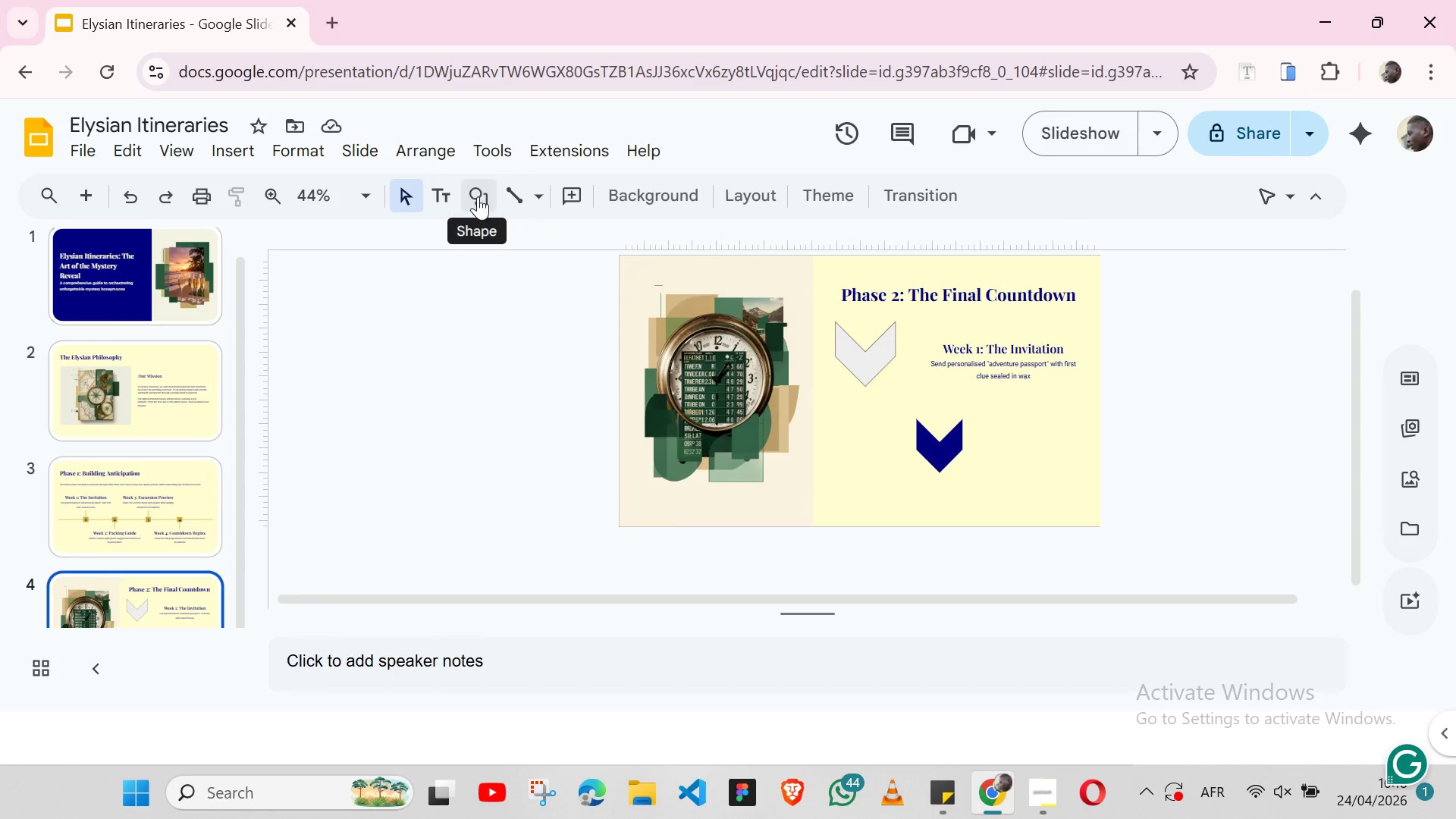 
left_click([478, 196])
 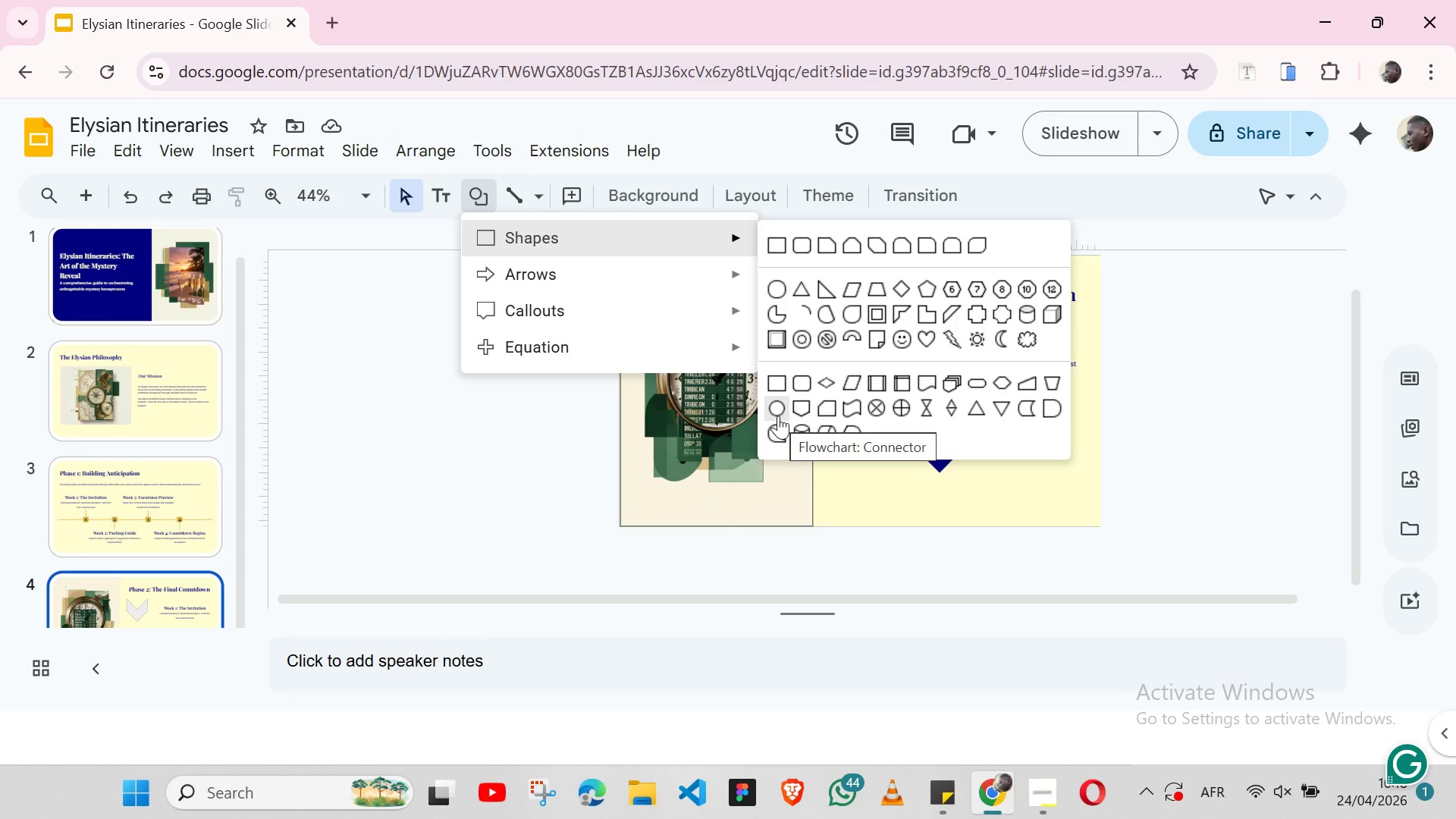 
wait(28.84)
 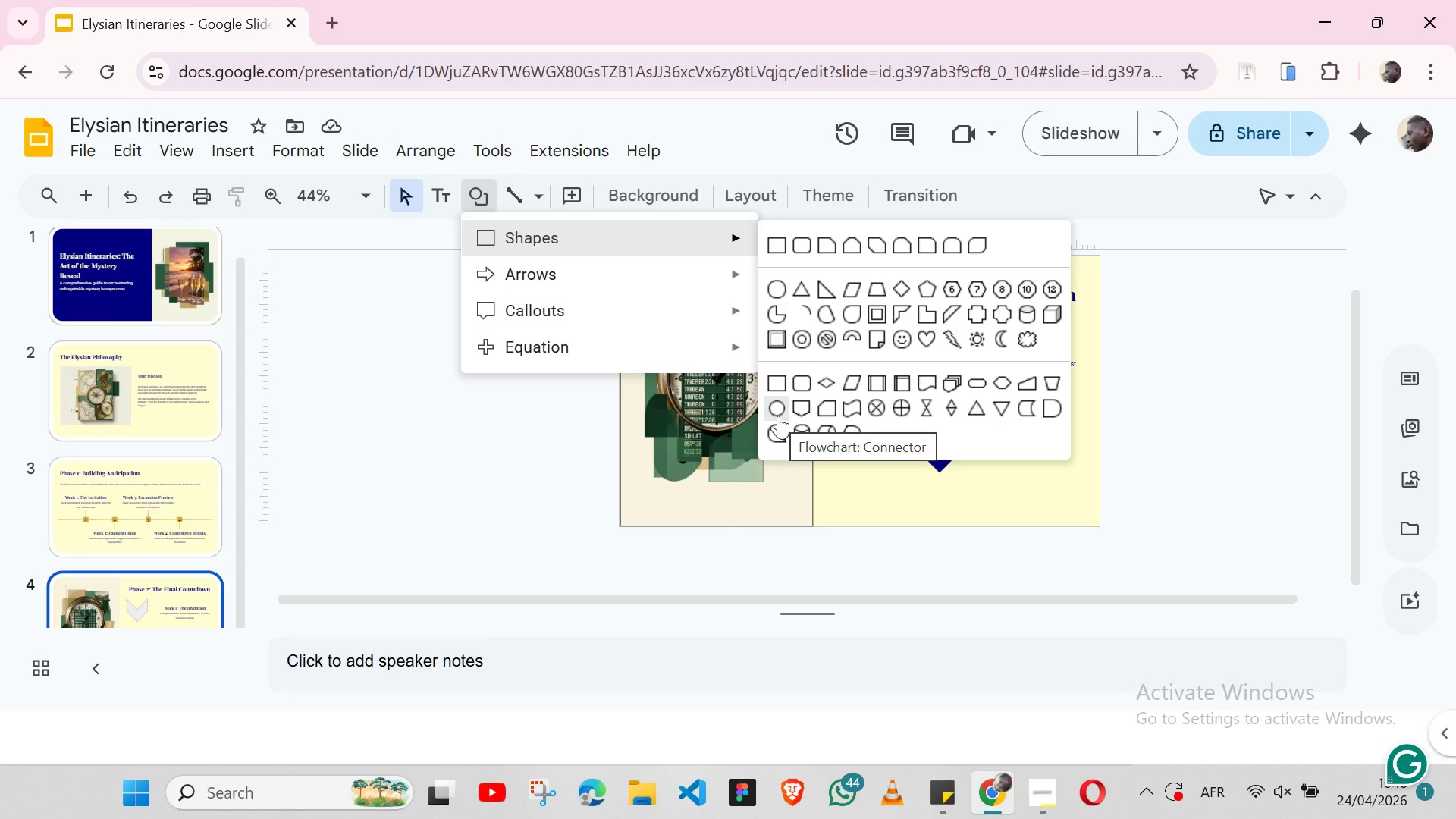 
left_click([880, 485])
 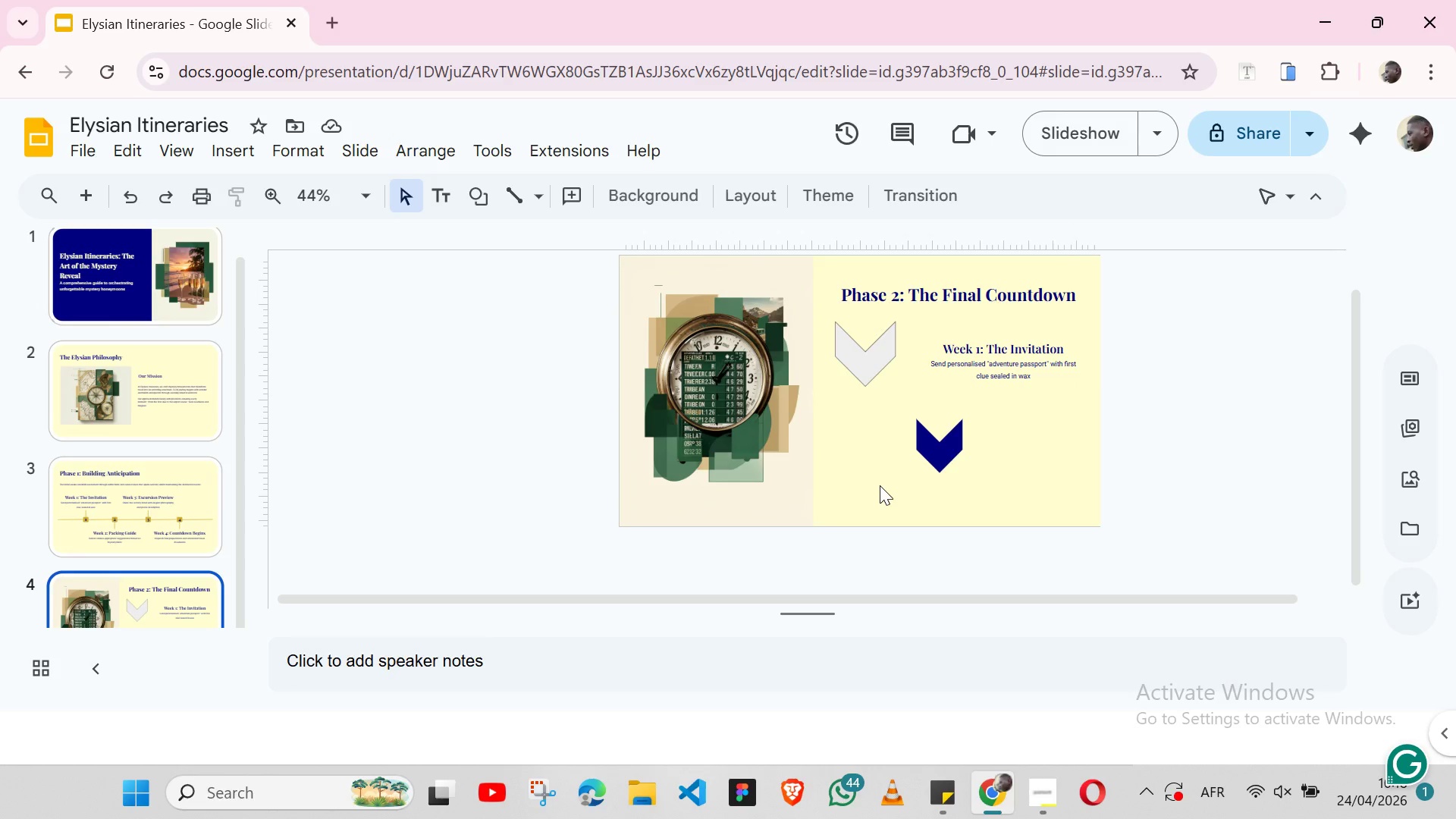 
wait(14.75)
 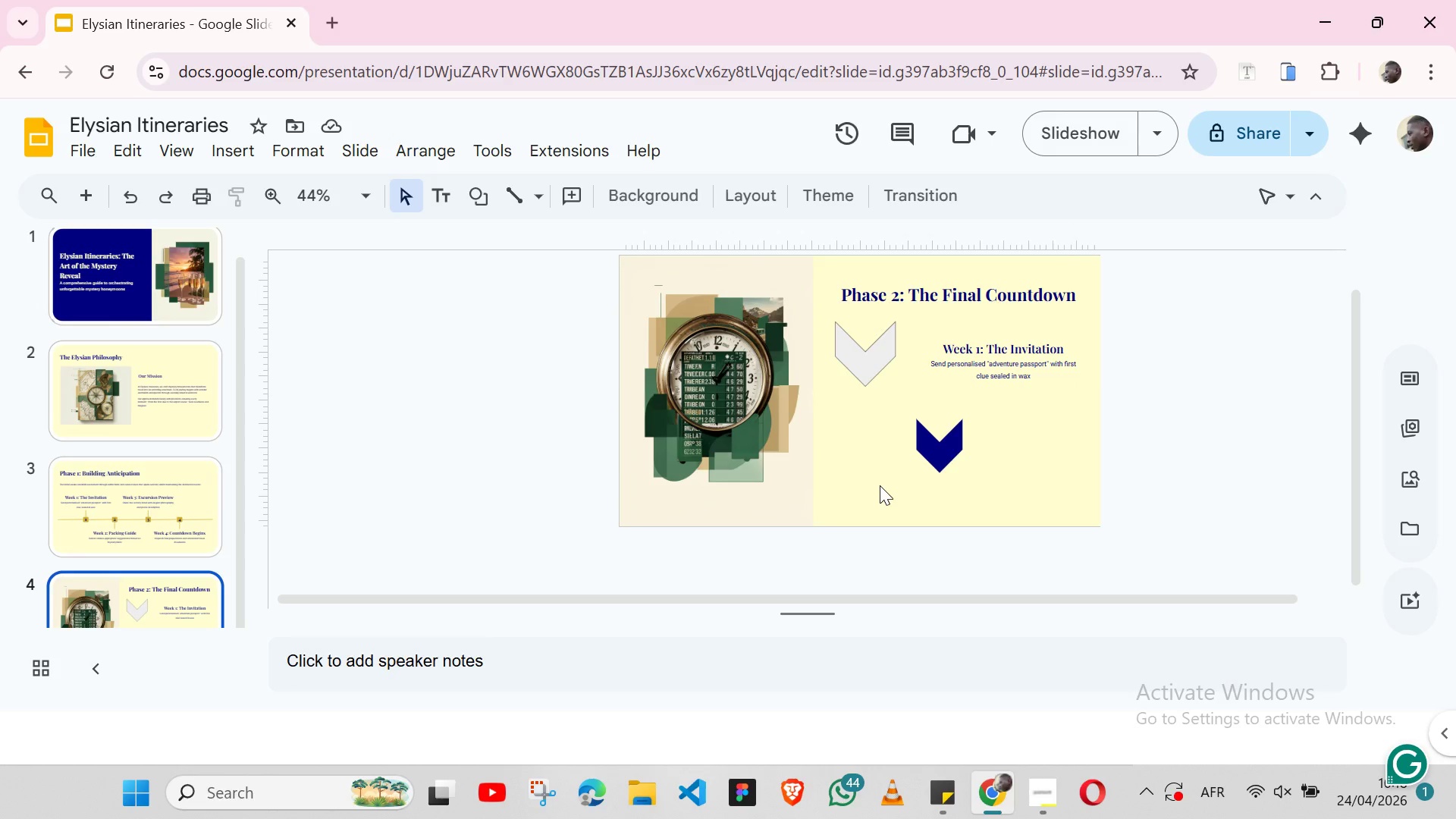 
left_click([872, 437])
 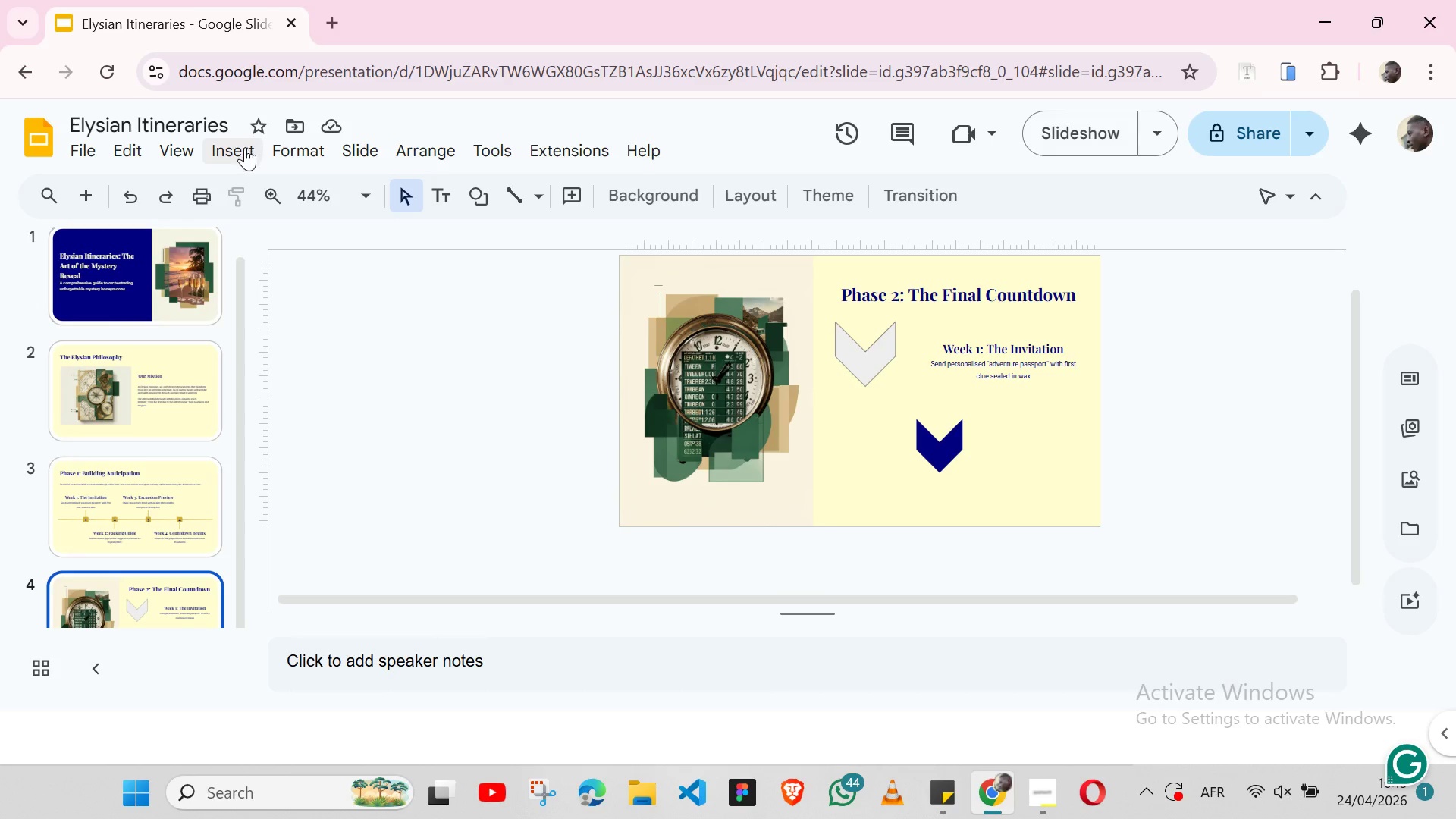 
left_click([245, 147])
 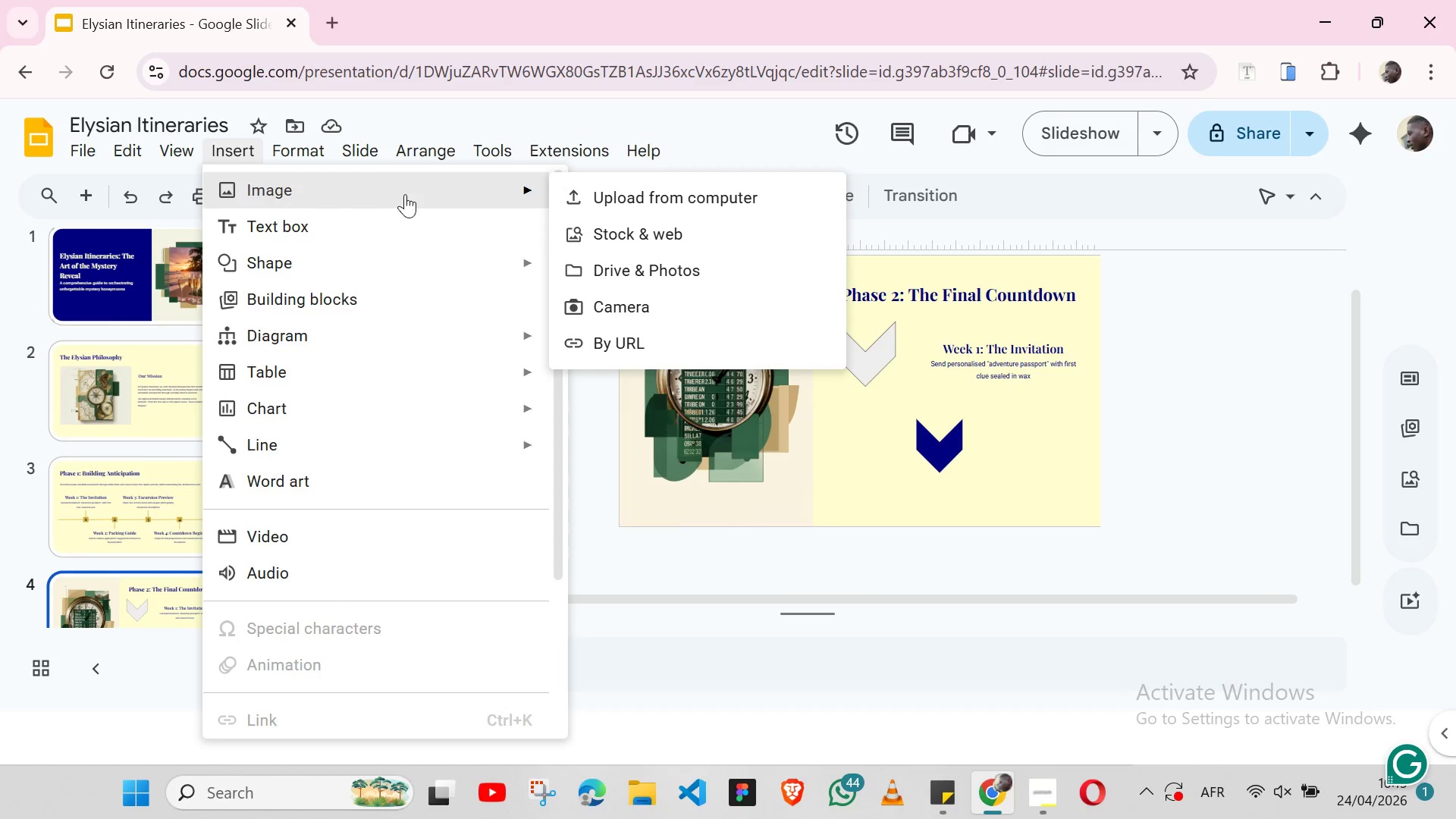 
left_click([647, 210])
 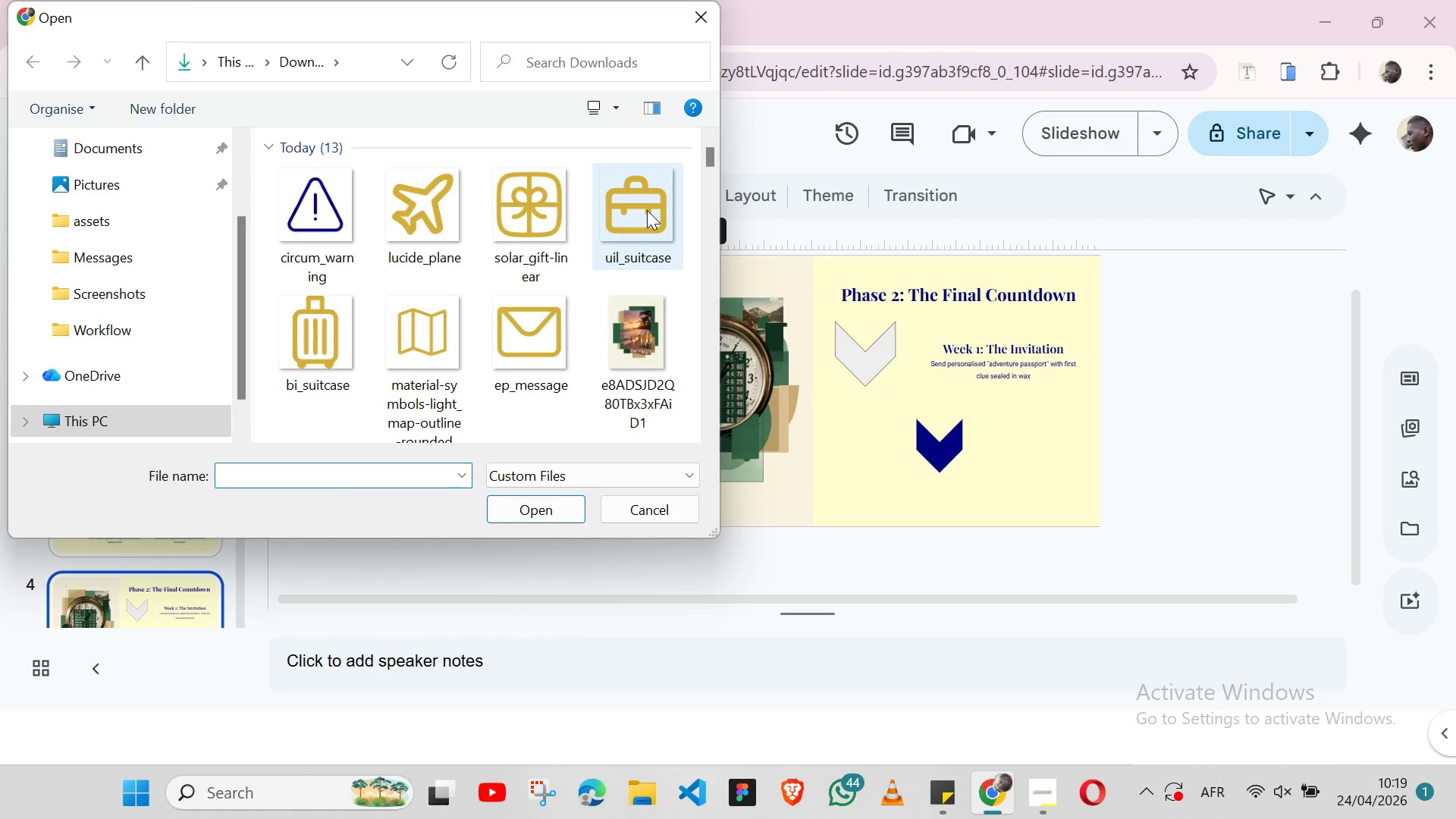 
wait(8.03)
 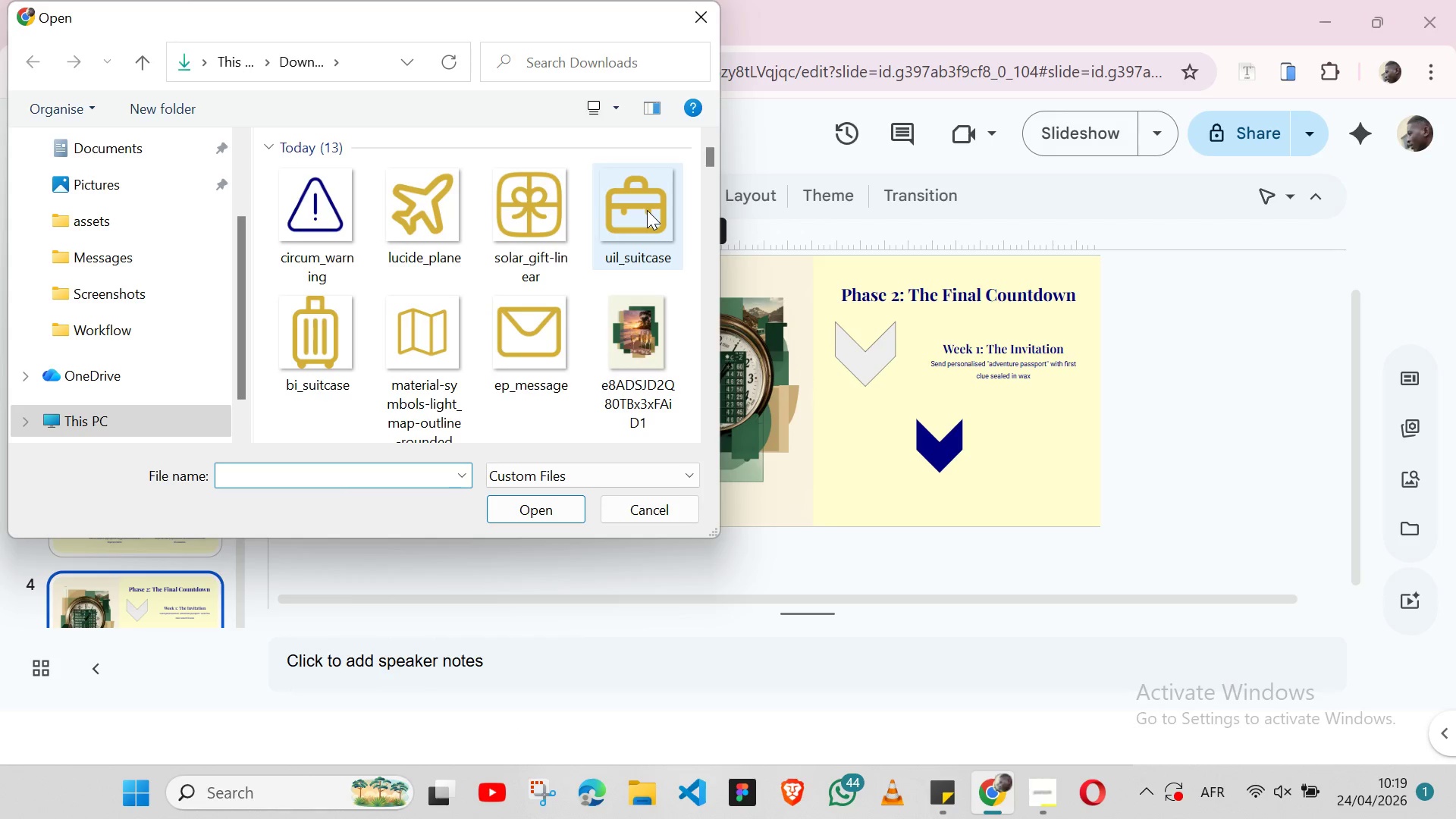 
left_click([531, 311])
 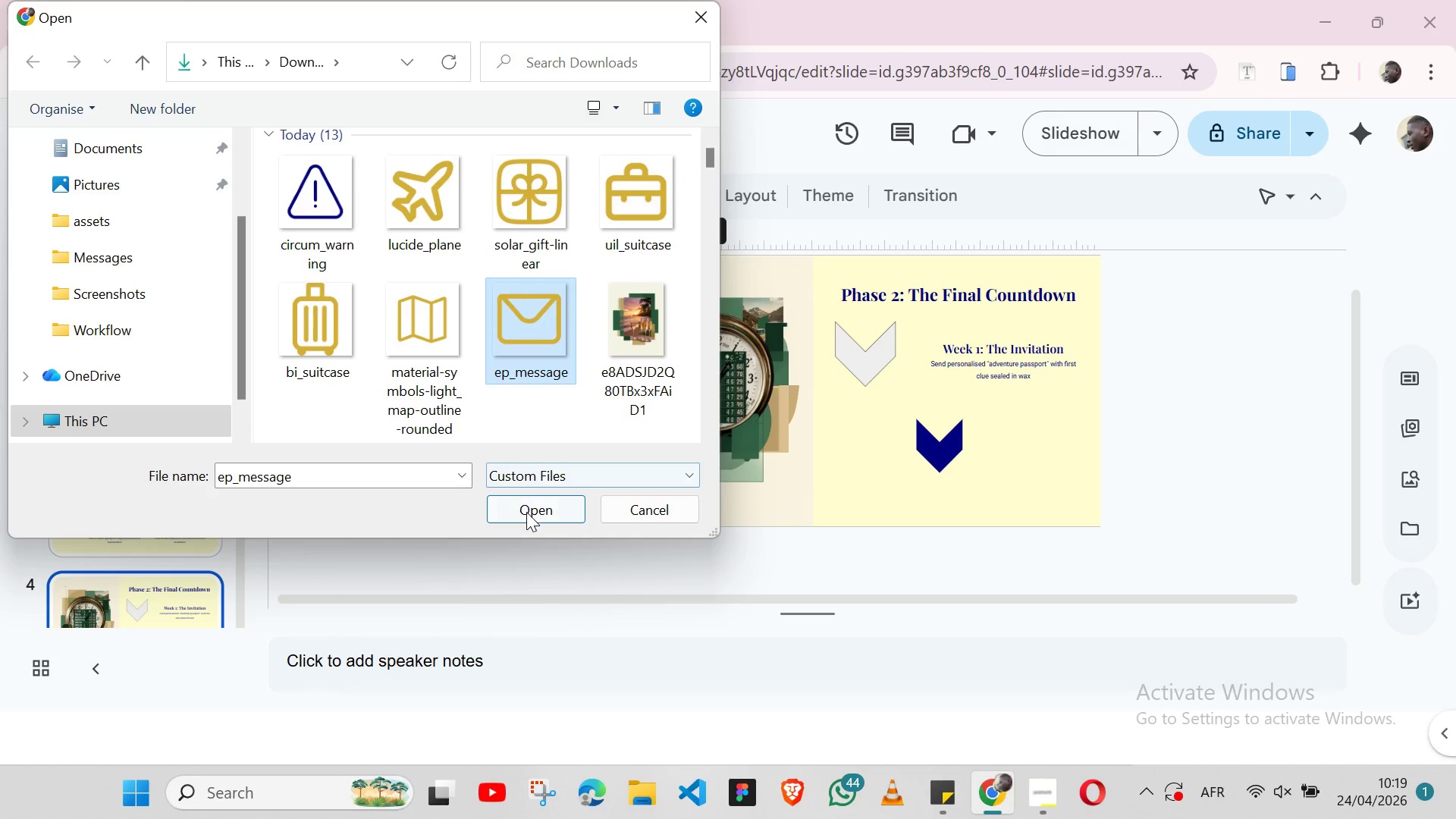 
left_click([526, 513])
 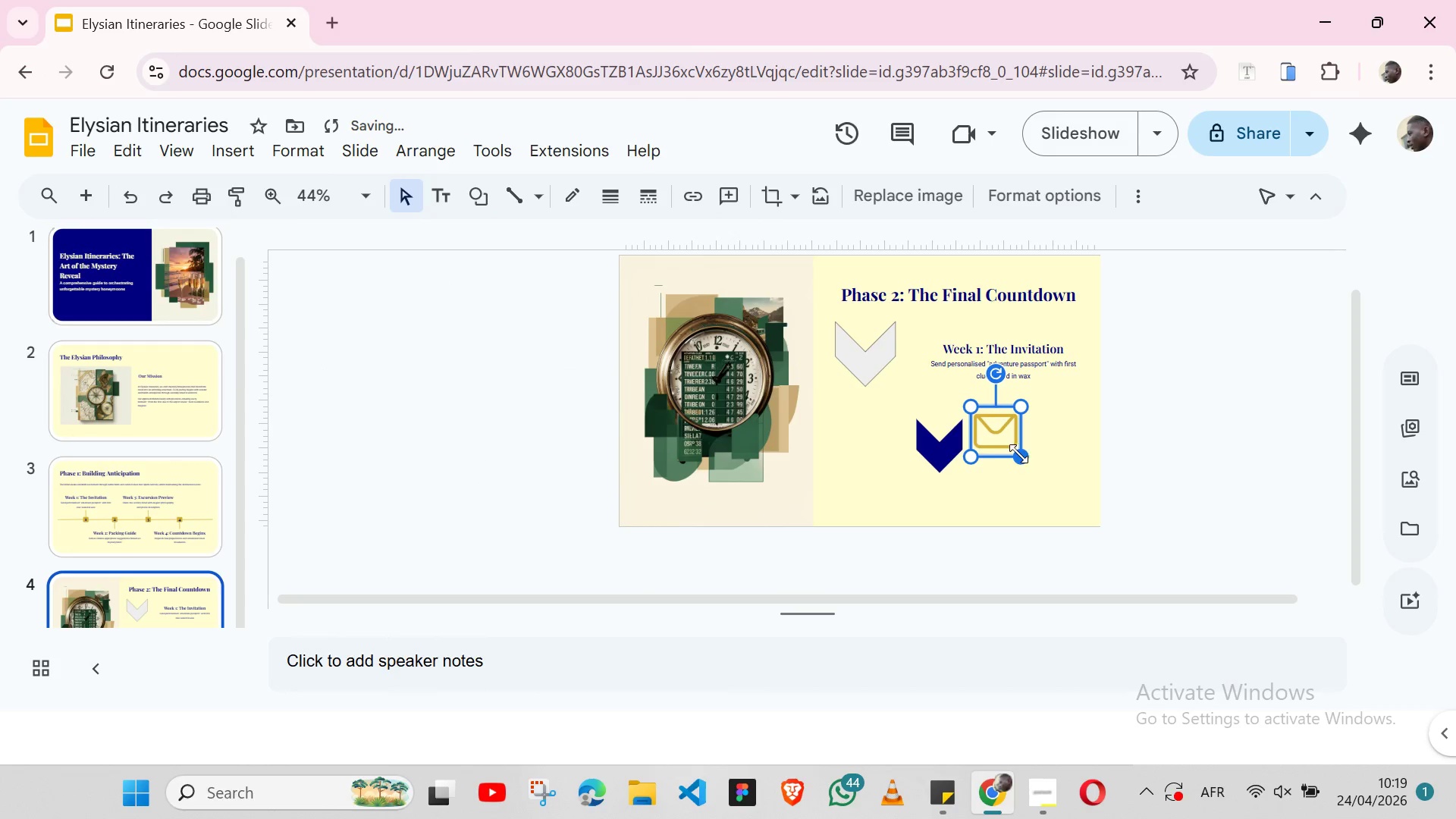 
left_click_drag(start_coordinate=[1018, 453], to_coordinate=[993, 424])
 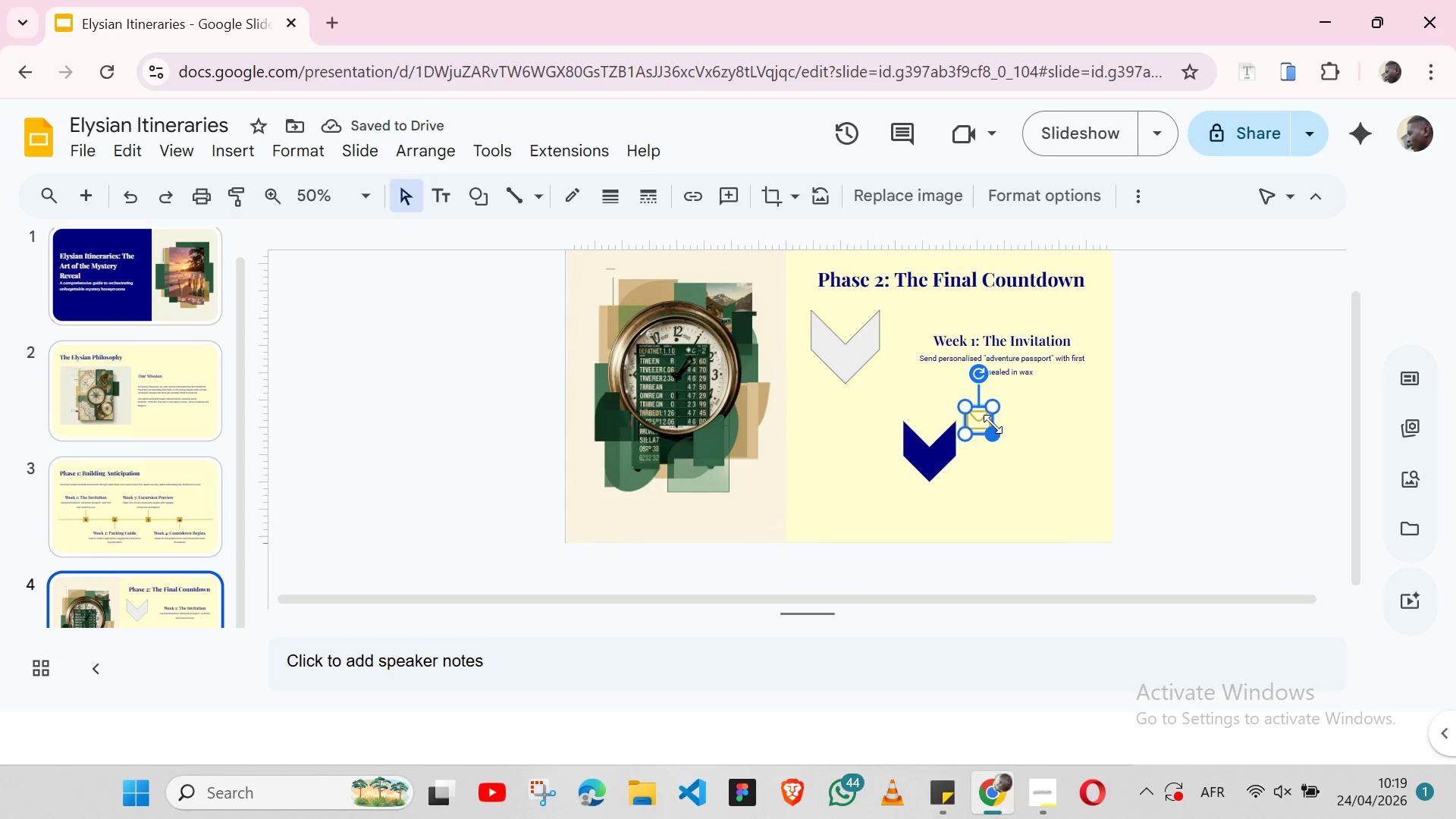 
left_click_drag(start_coordinate=[978, 417], to_coordinate=[934, 456])
 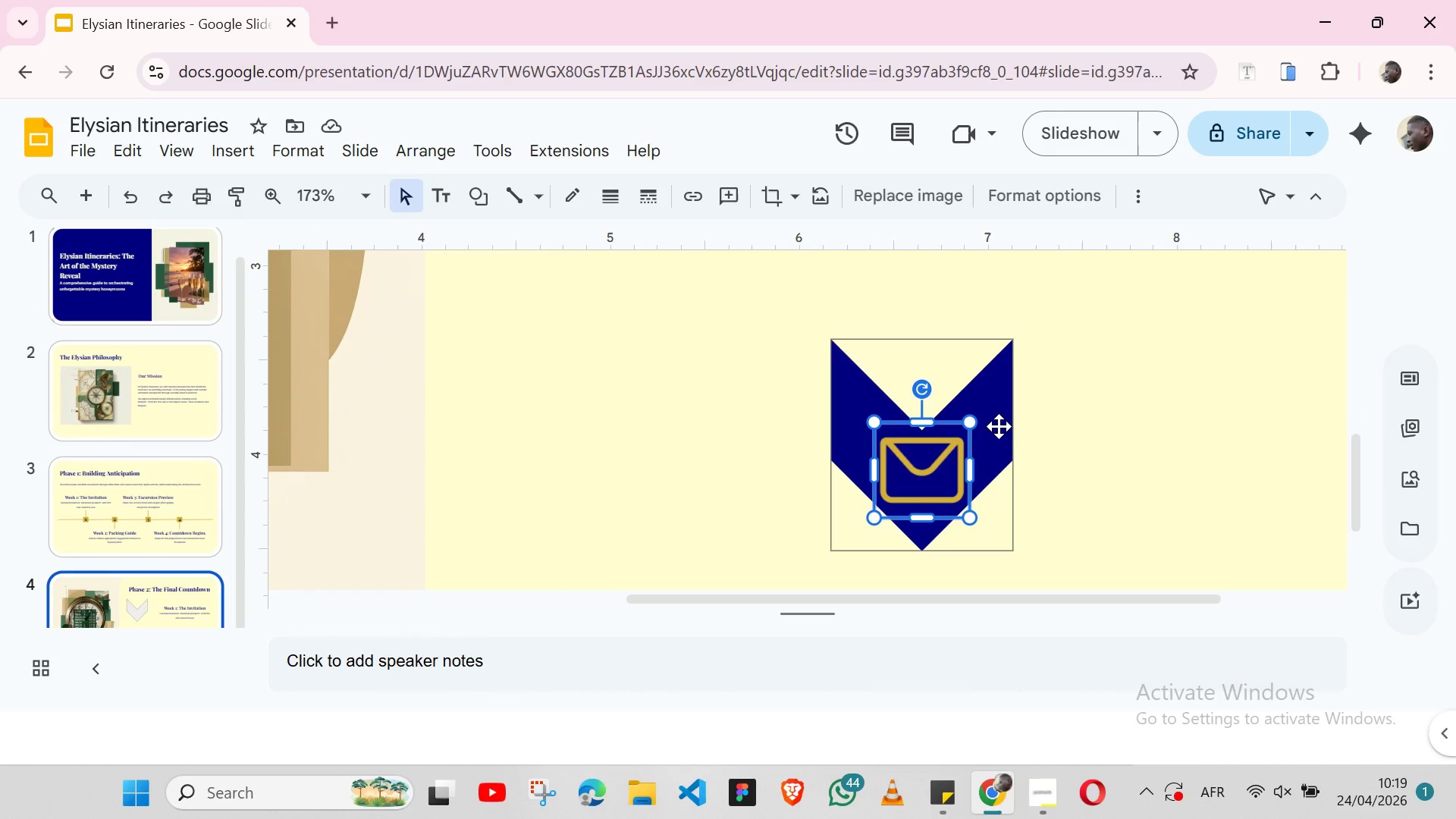 
wait(7.41)
 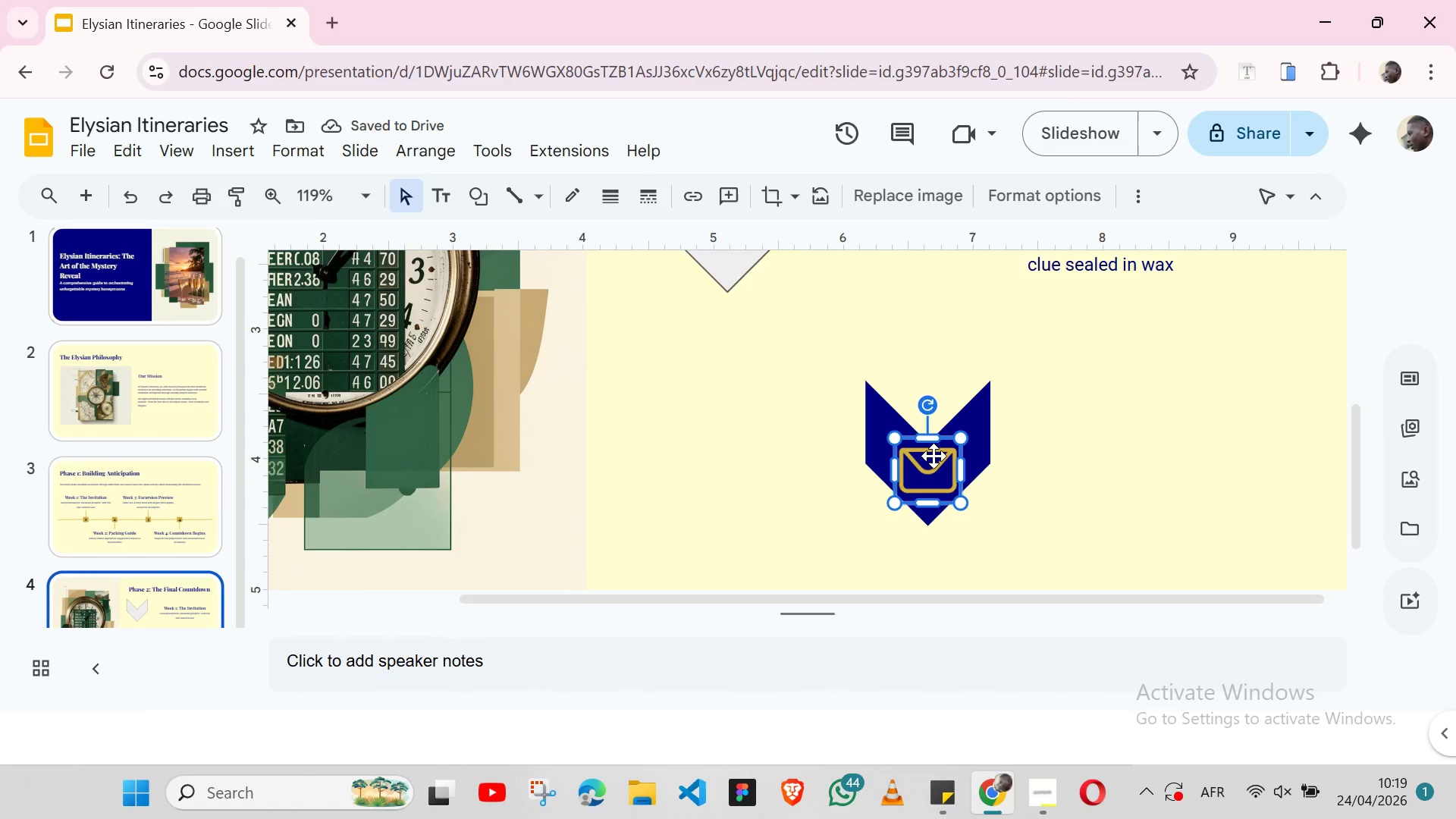 
key(ArrowDown)
 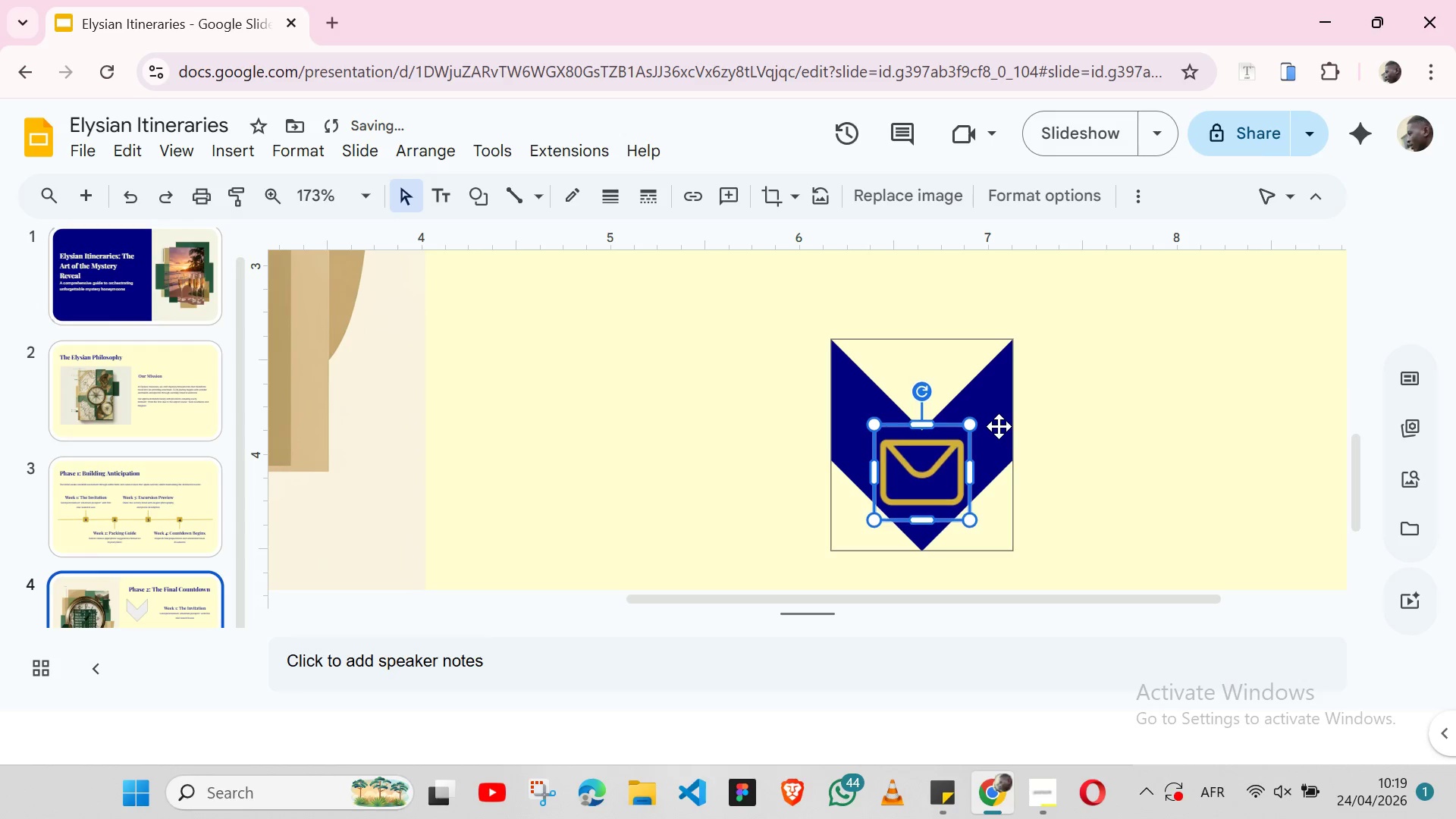 
key(ArrowDown)
 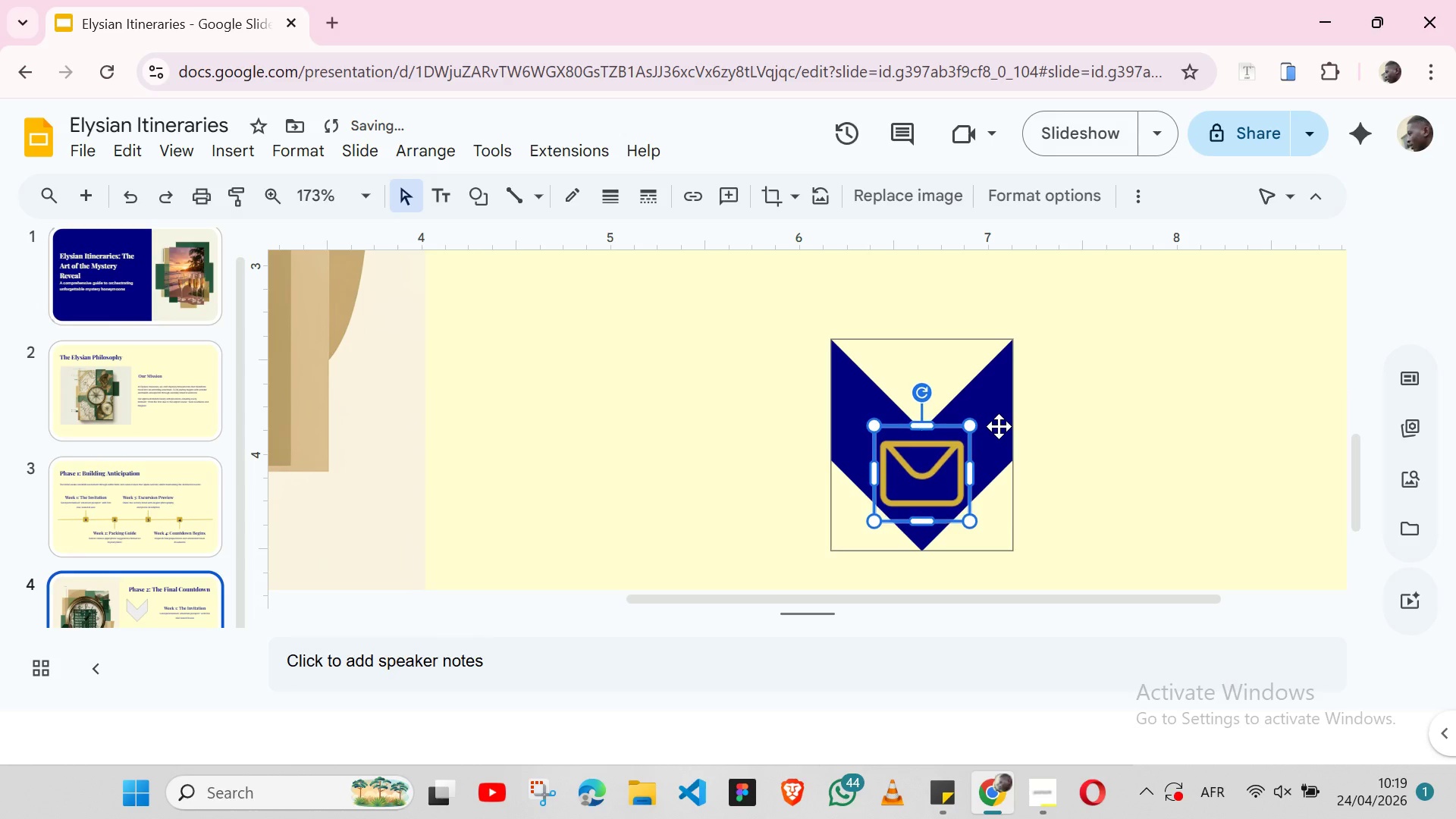 
key(ArrowDown)
 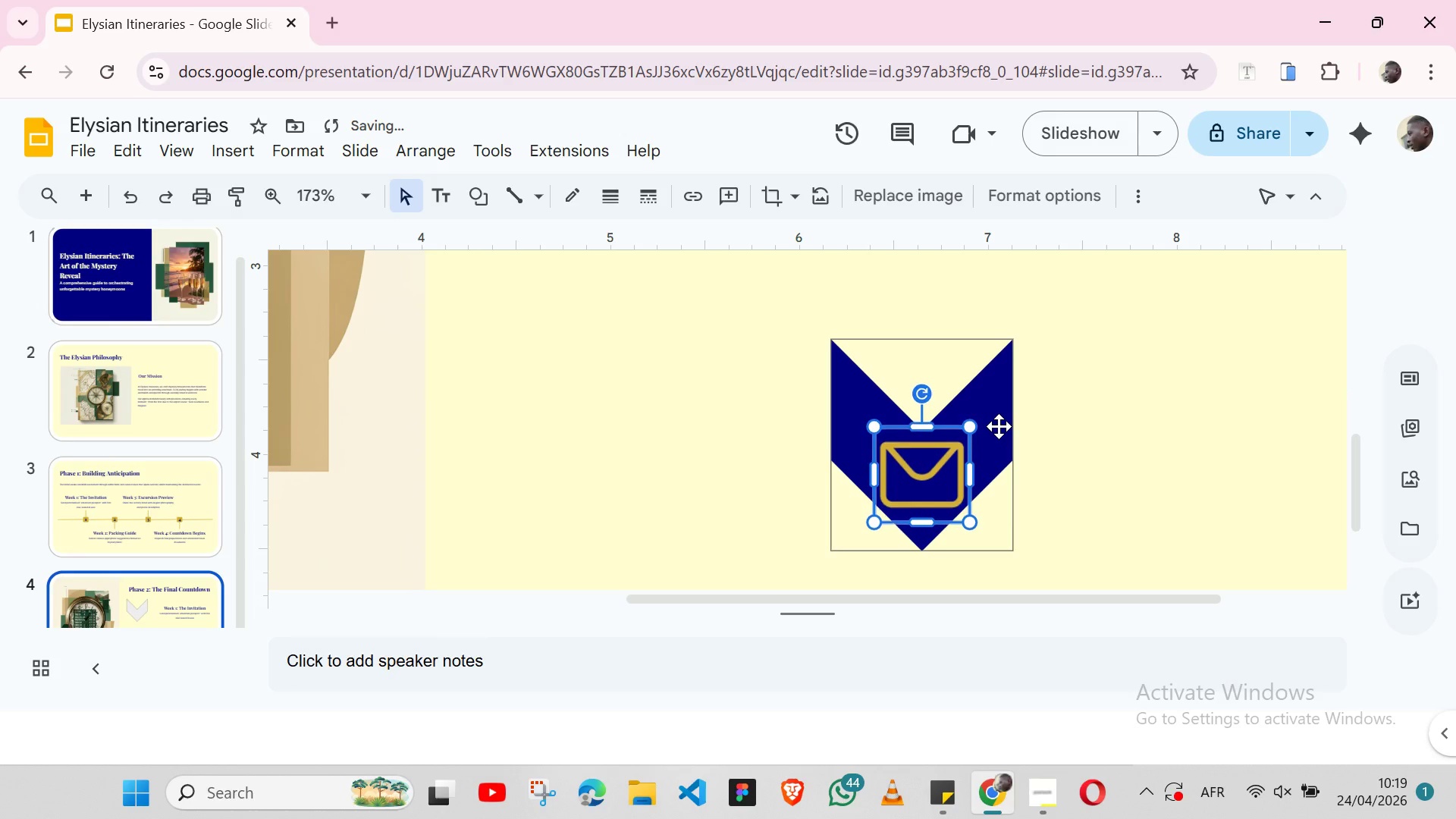 
key(ArrowDown)
 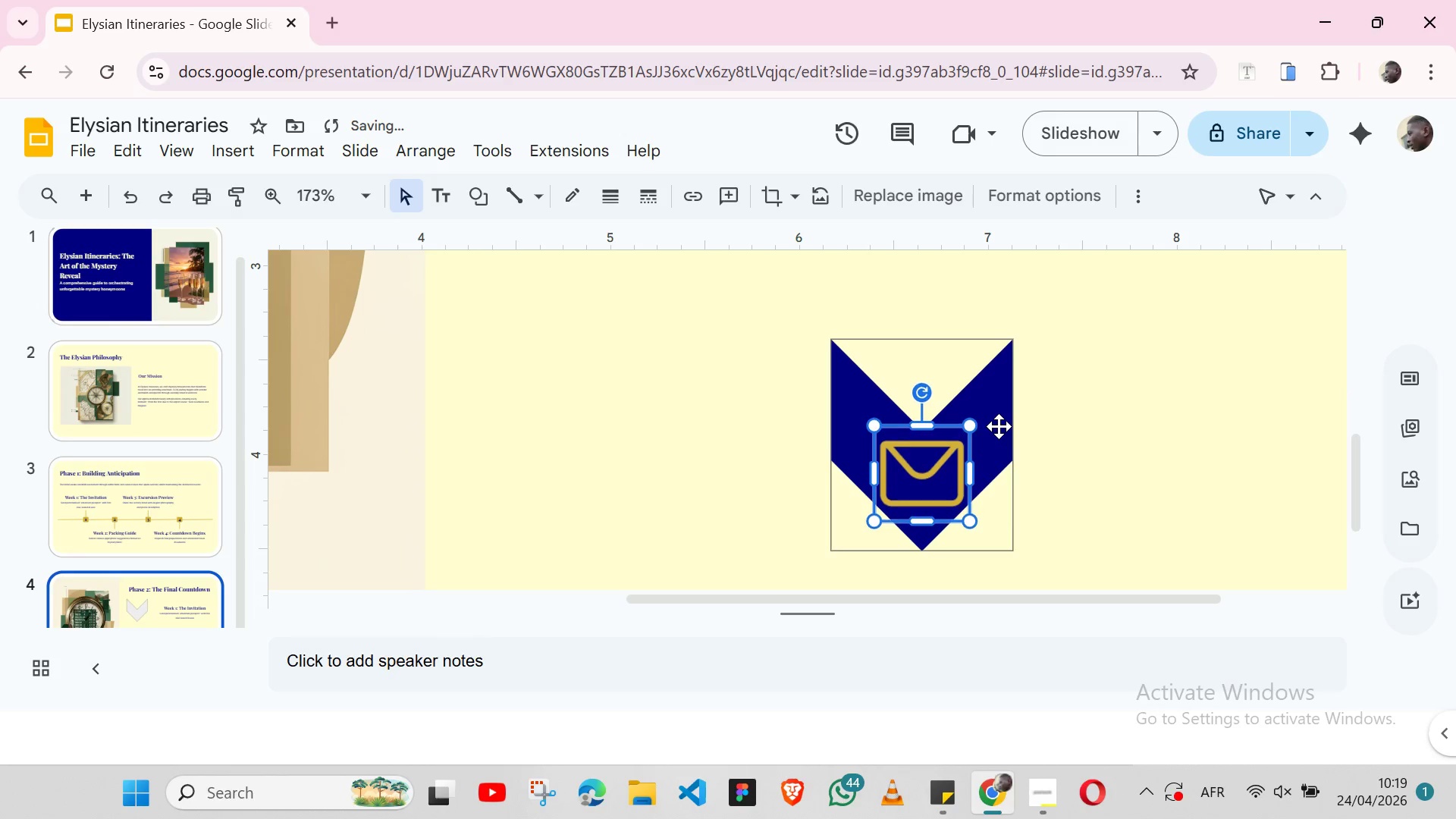 
key(ArrowUp)
 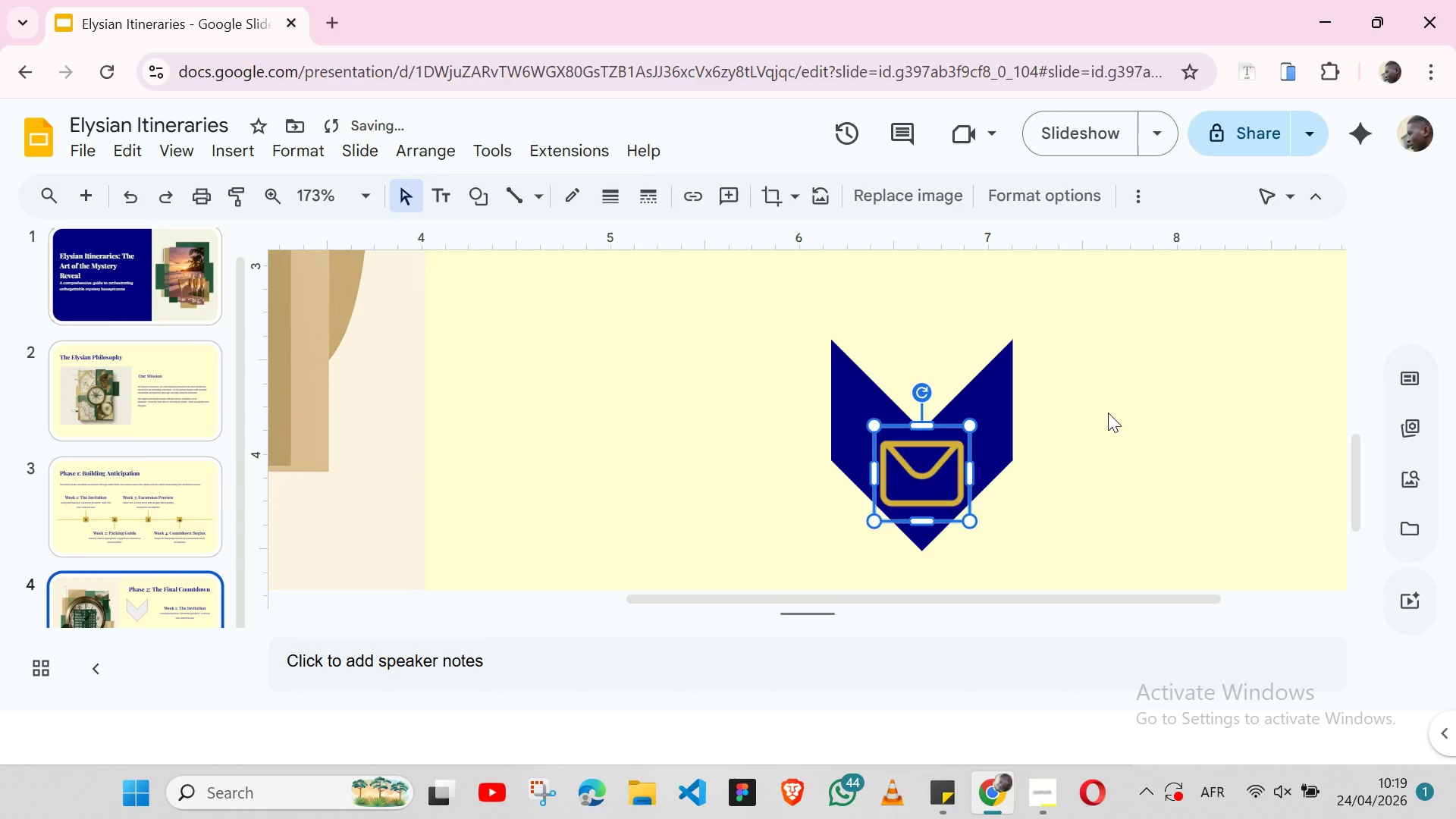 
left_click([1108, 413])
 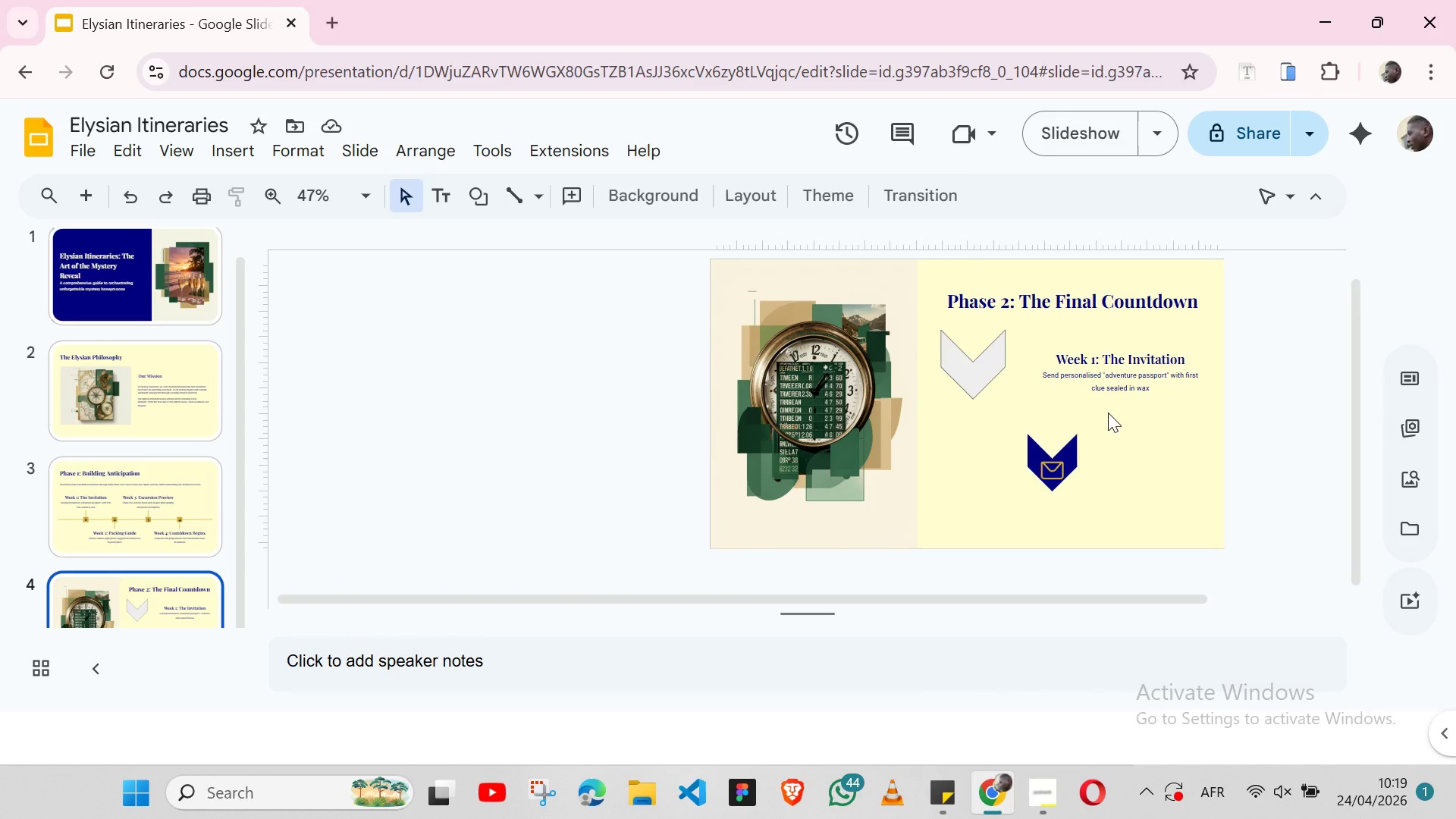 
wait(11.33)
 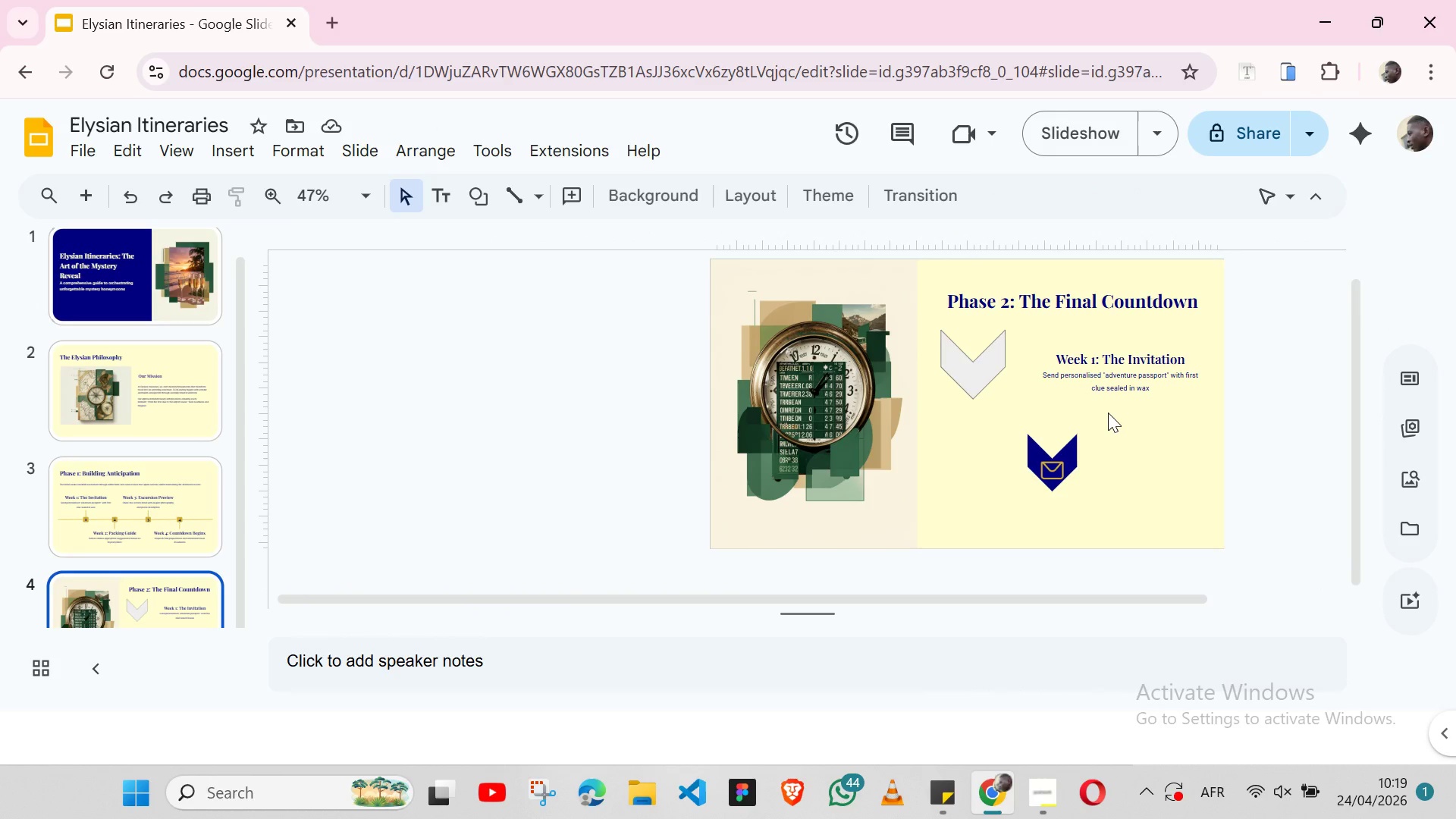 
left_click([982, 392])
 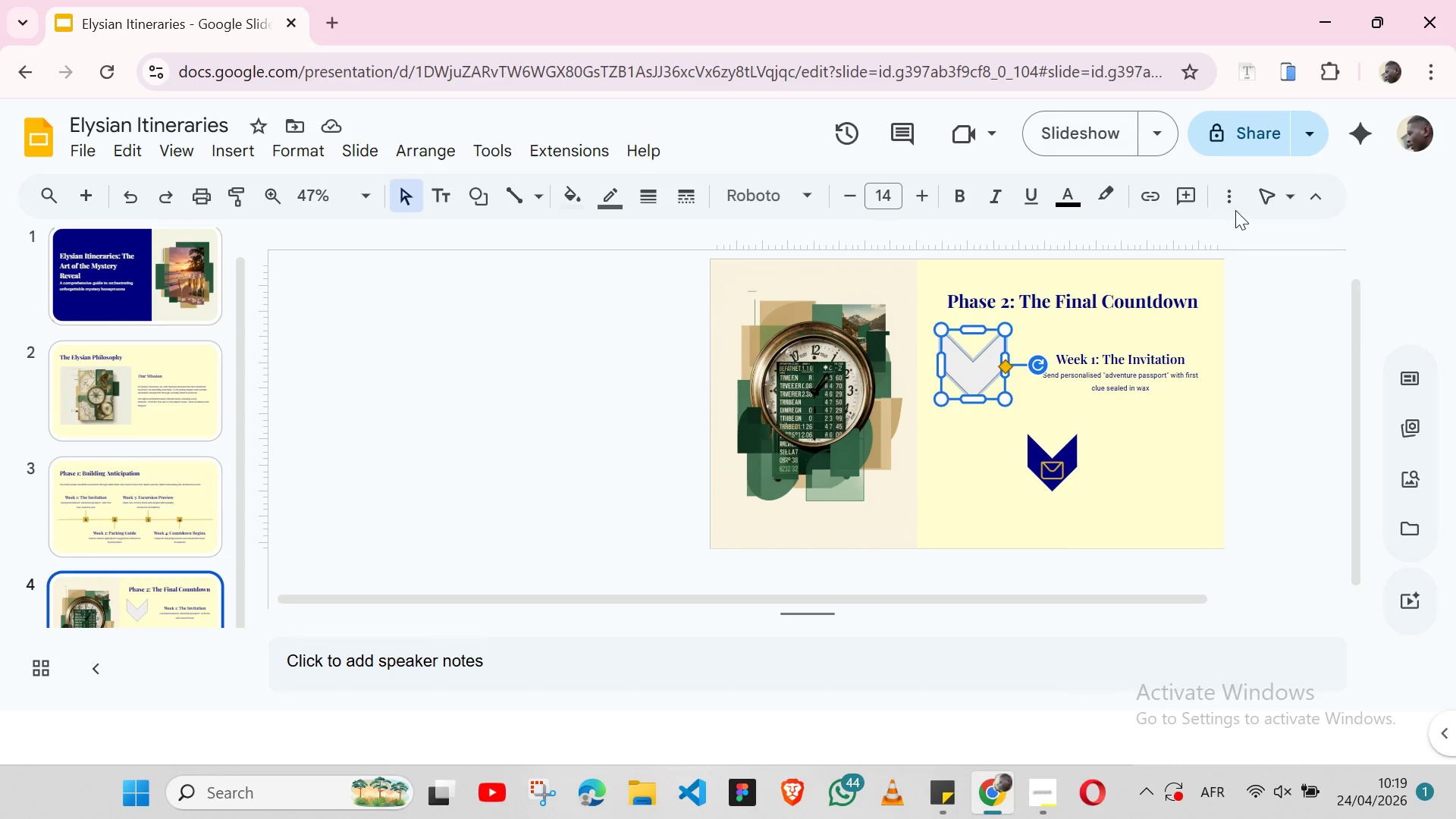 
left_click([1238, 204])
 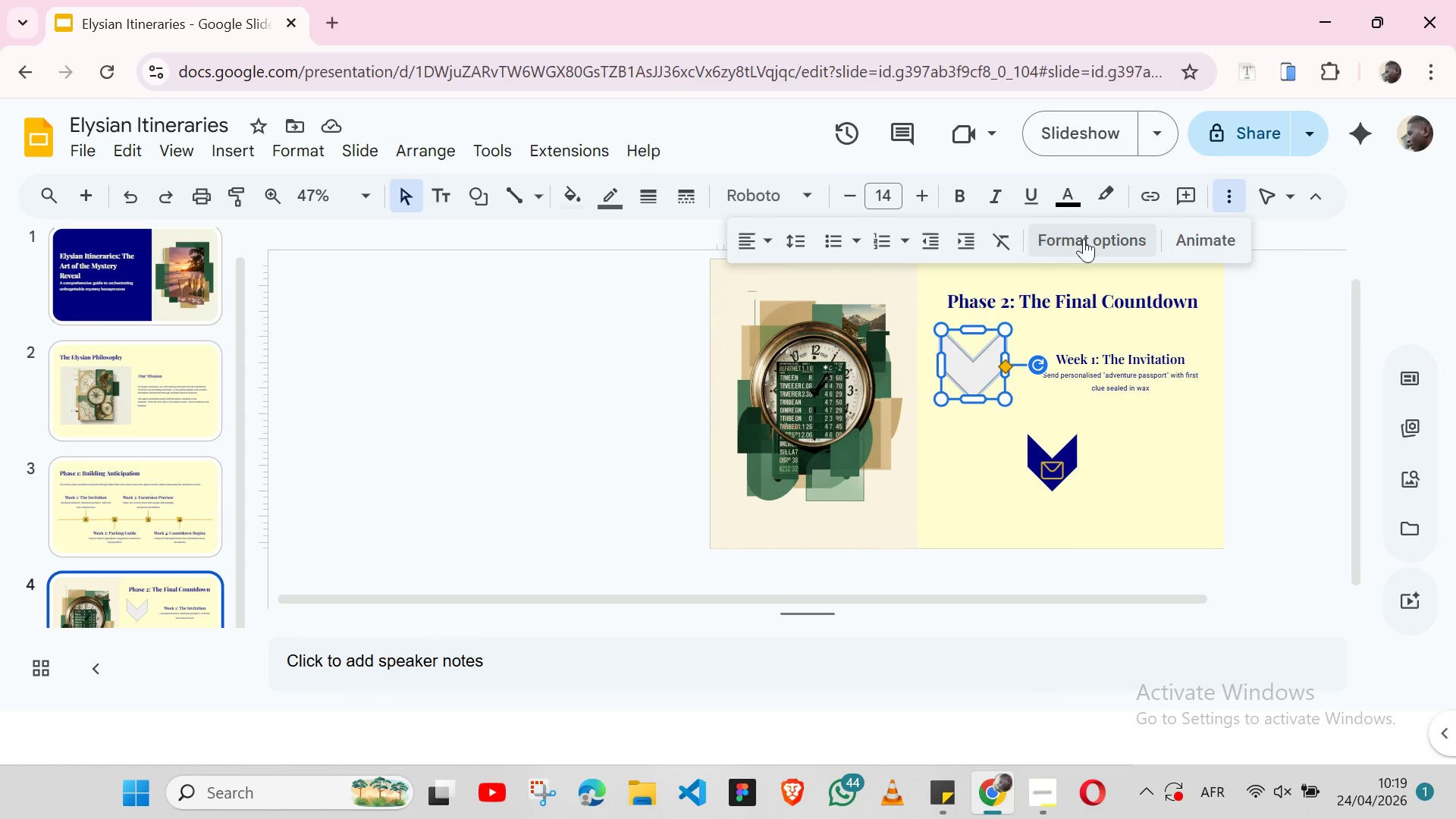 
left_click([1085, 239])
 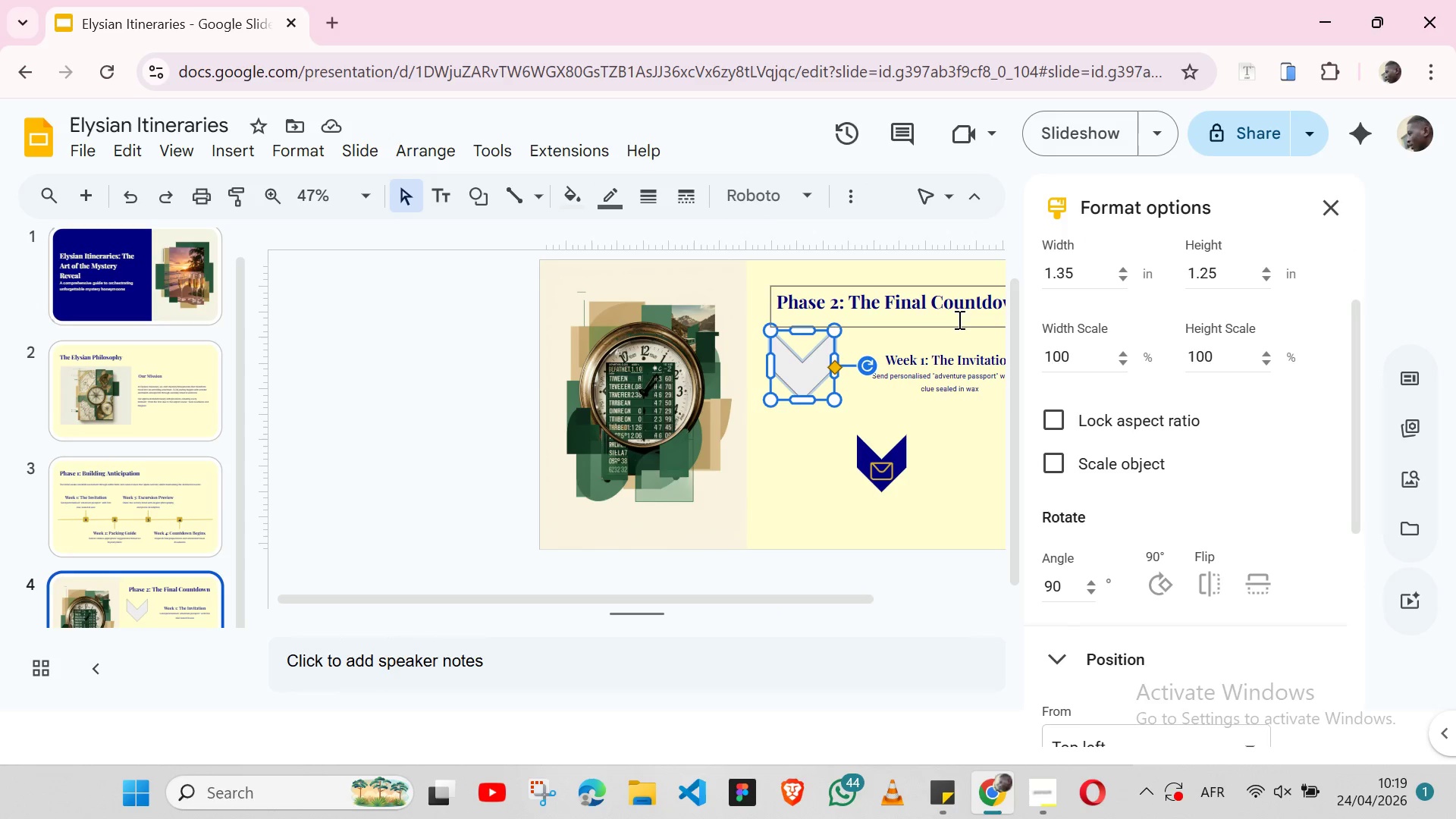 
left_click([805, 455])
 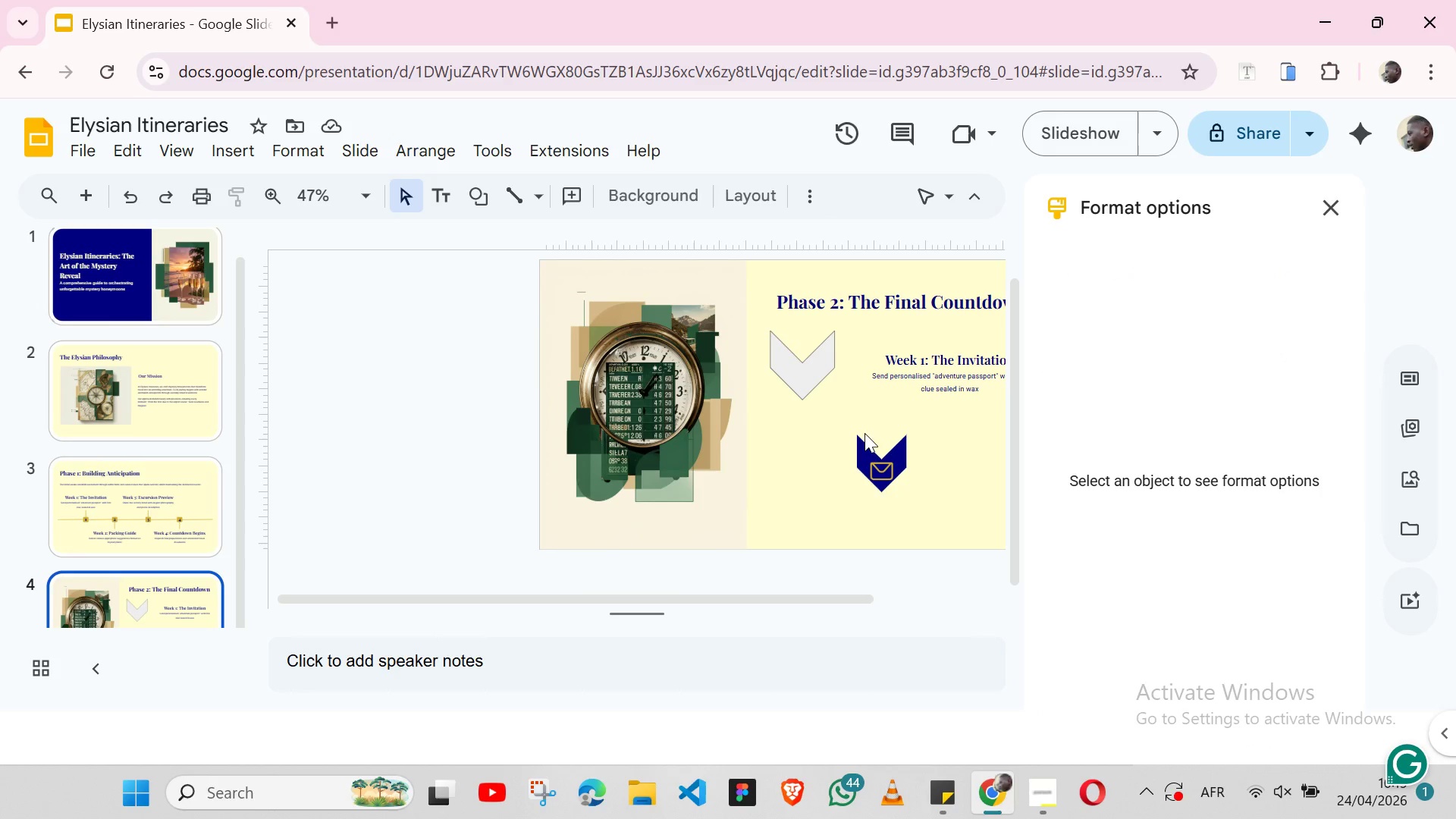 
left_click([853, 436])
 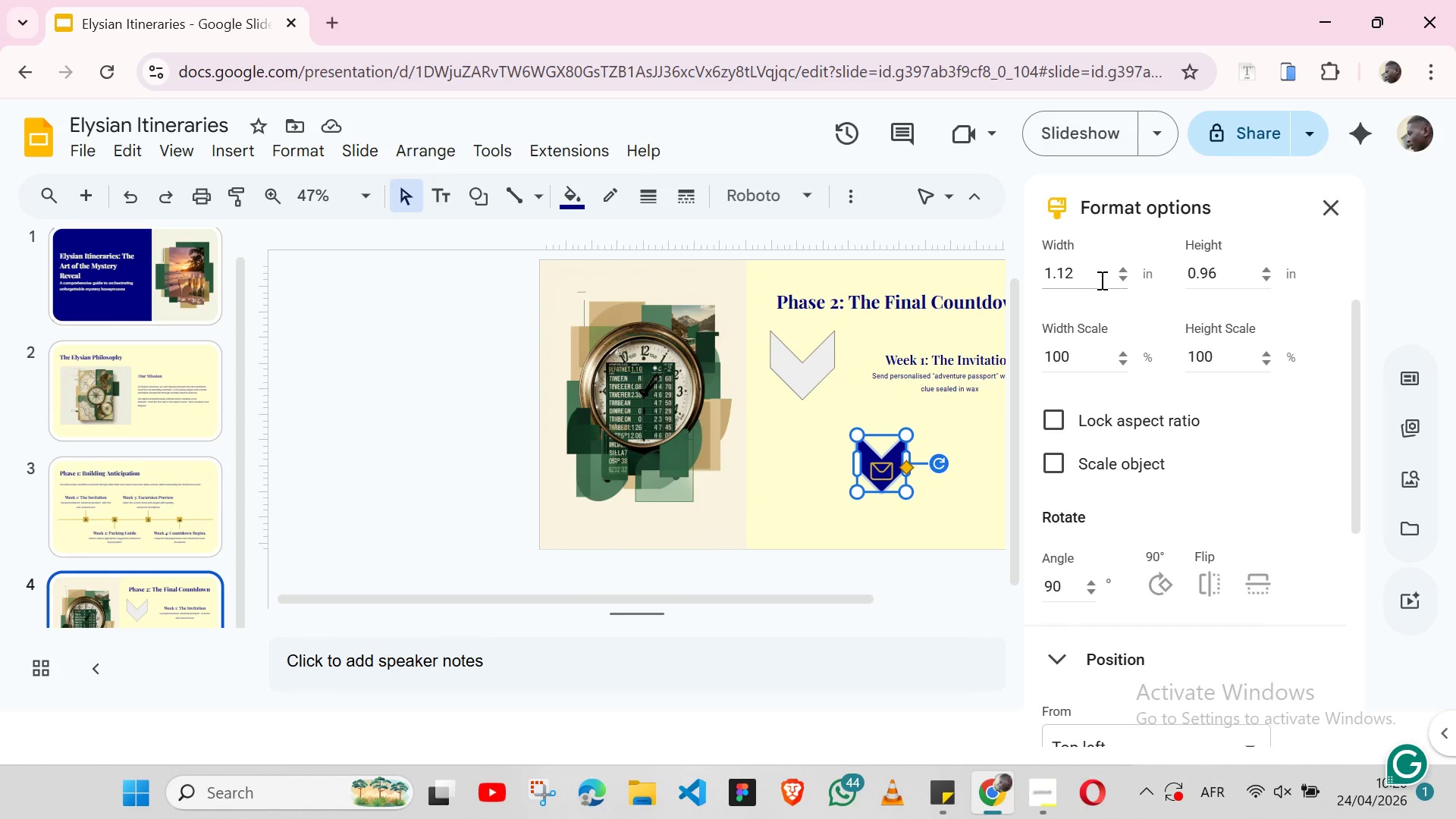 
left_click([1124, 280])
 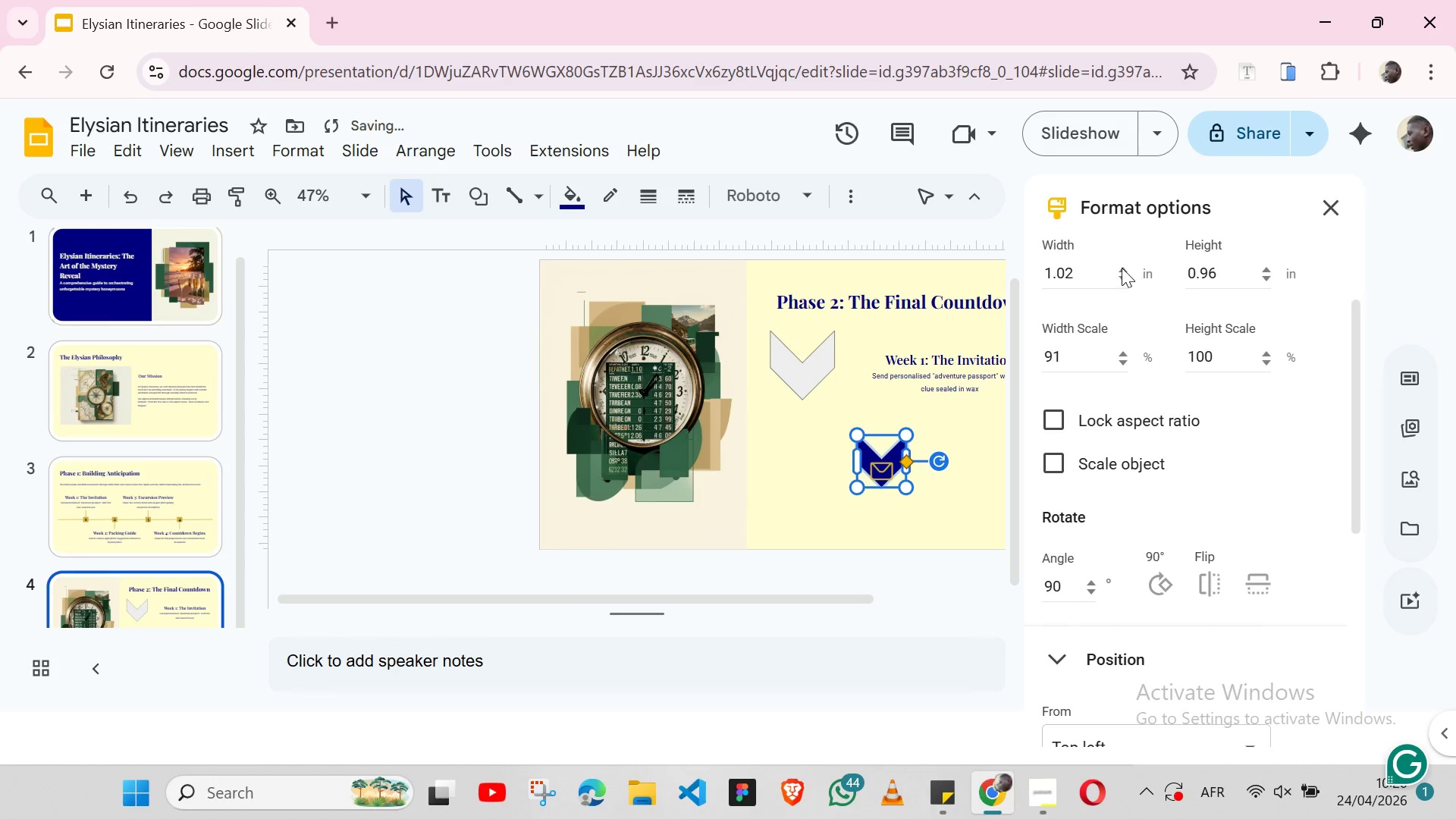 
left_click([1122, 268])
 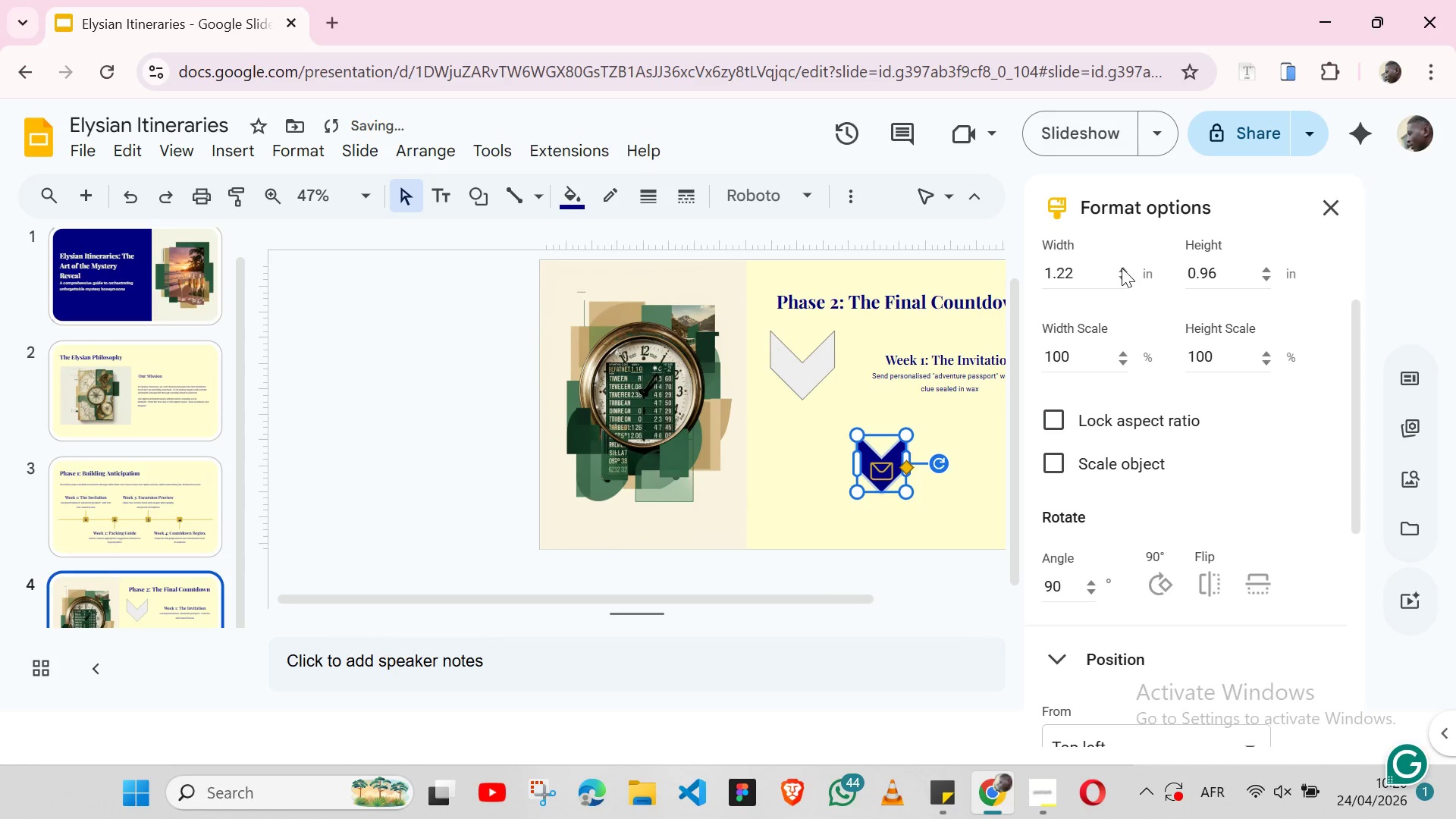 
left_click([1122, 268])
 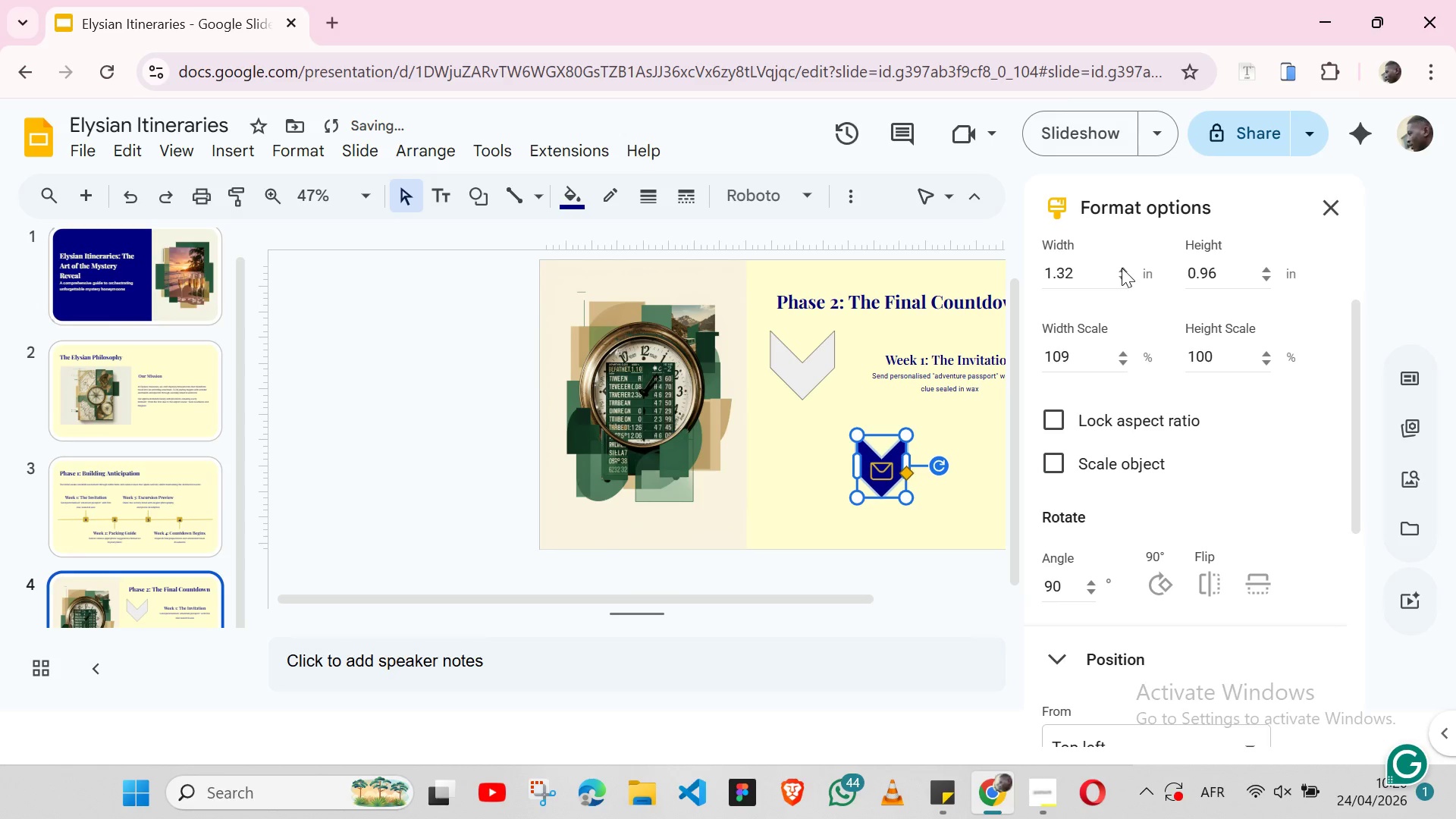 
left_click([1122, 268])
 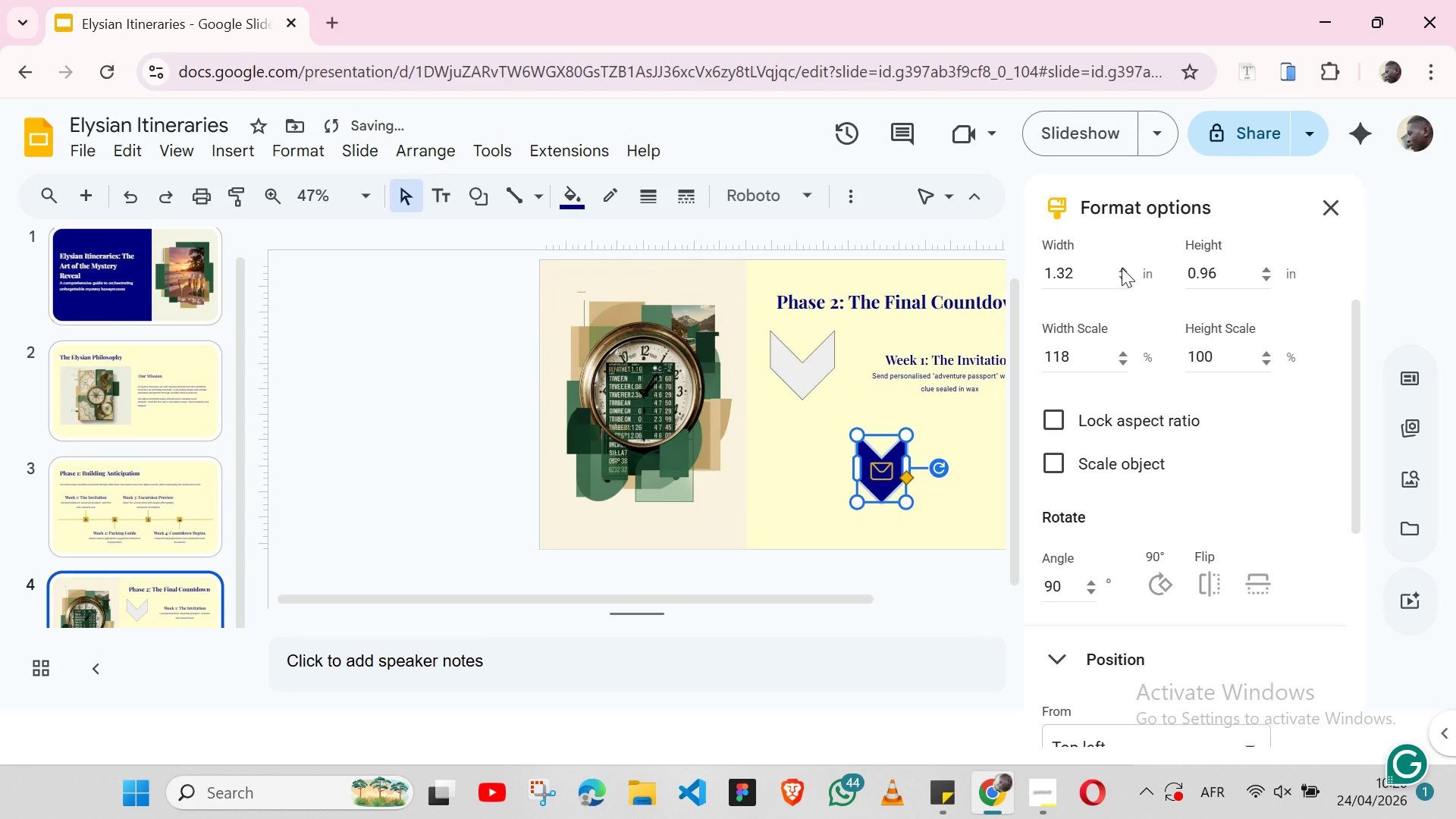 
left_click([1122, 268])
 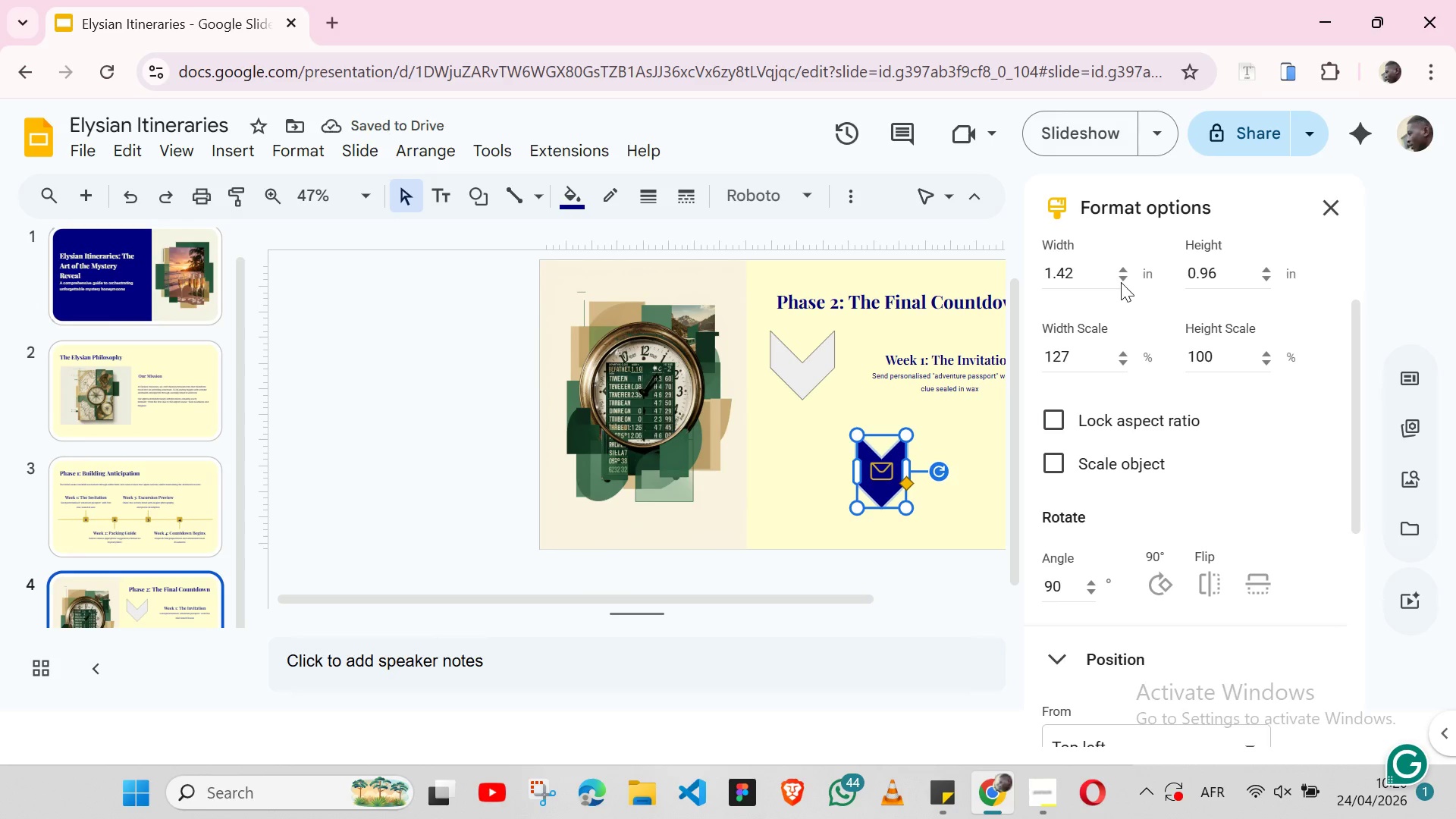 
left_click([1121, 282])
 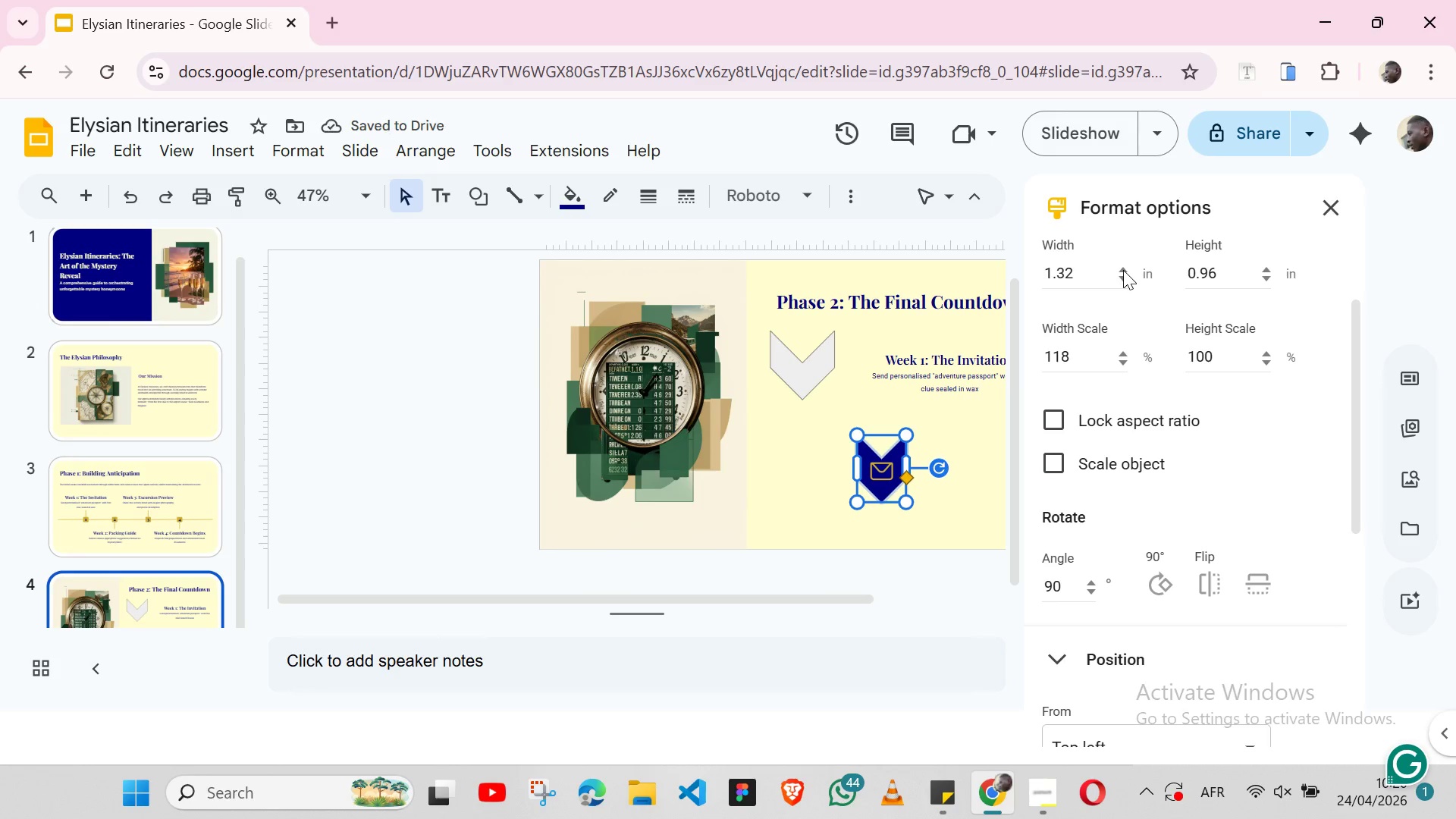 
left_click([1123, 270])
 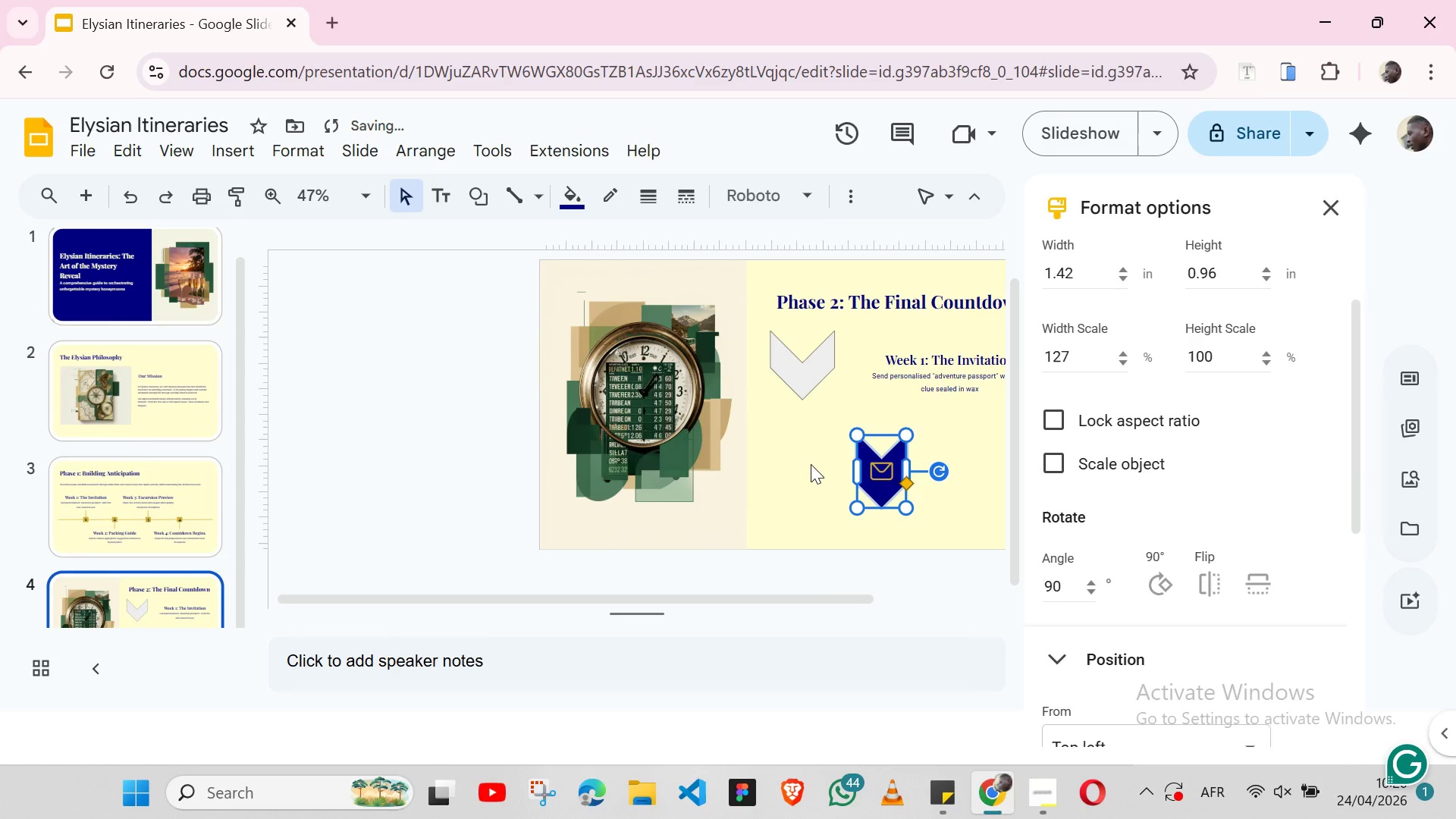 
left_click([811, 464])
 